 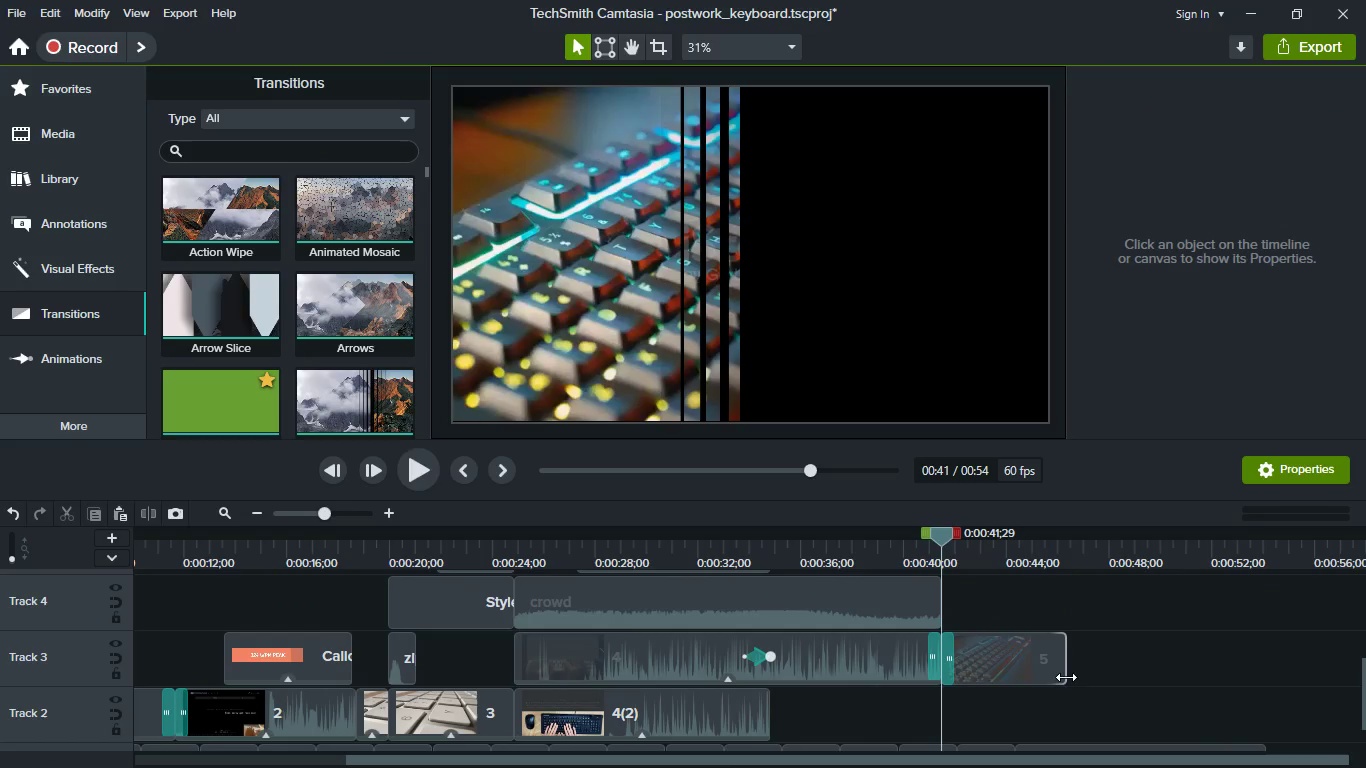 
scroll: coordinate [1066, 677], scroll_direction: down, amount: 1.0
 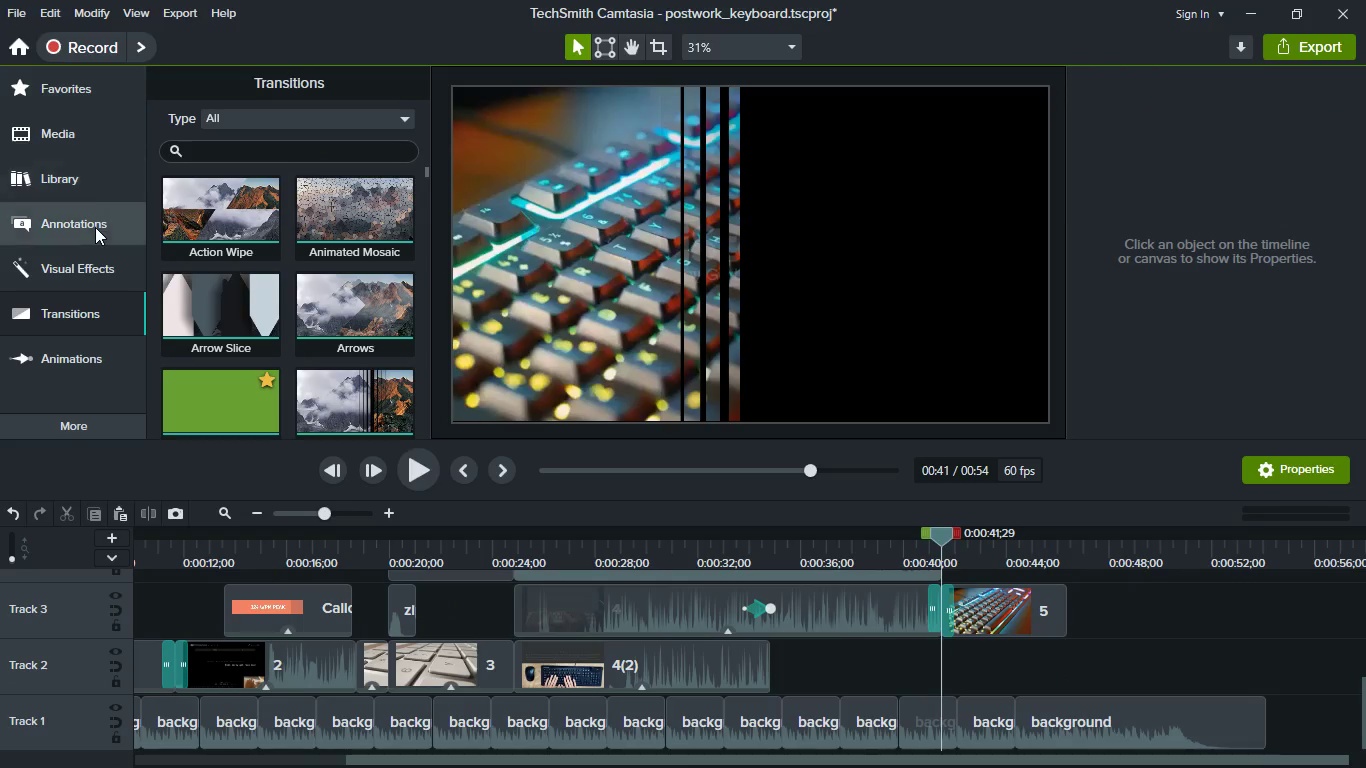 
left_click([53, 140])
 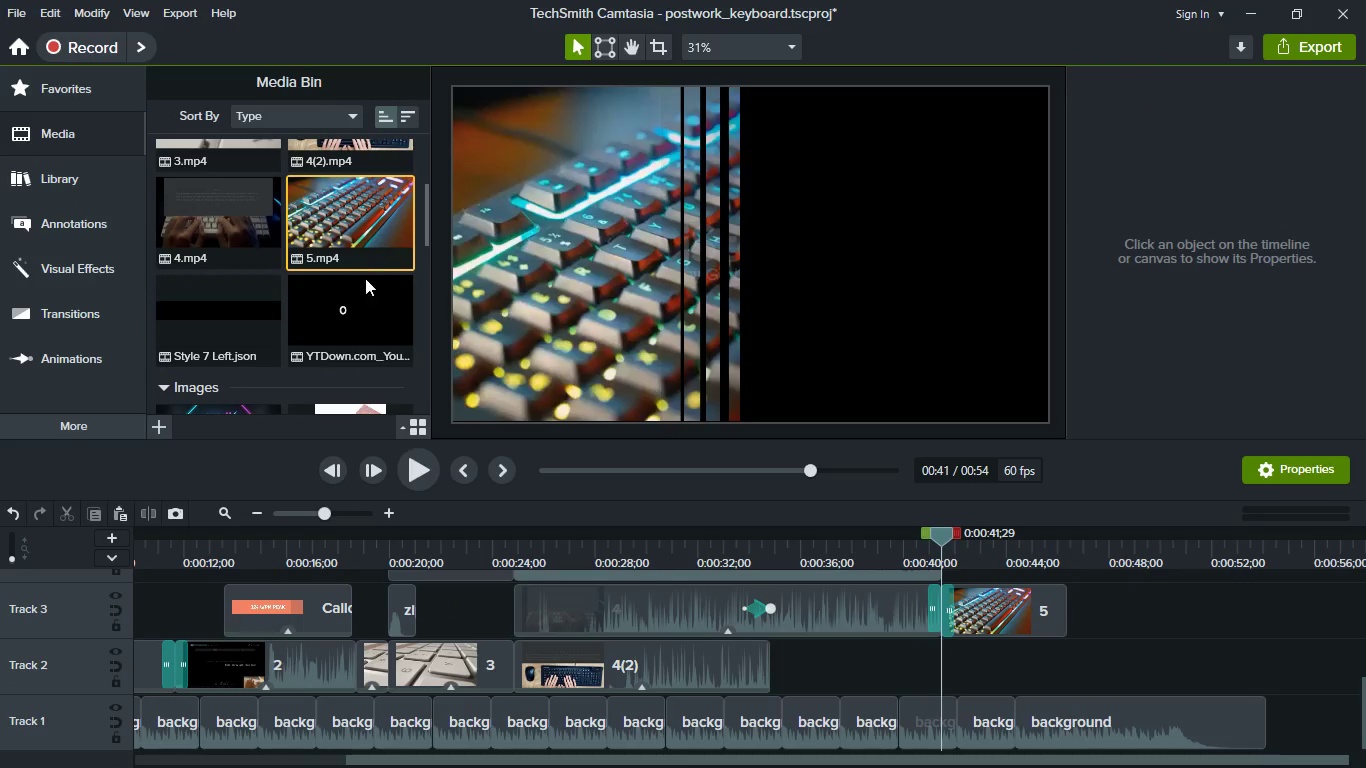 
scroll: coordinate [290, 299], scroll_direction: down, amount: 13.0
 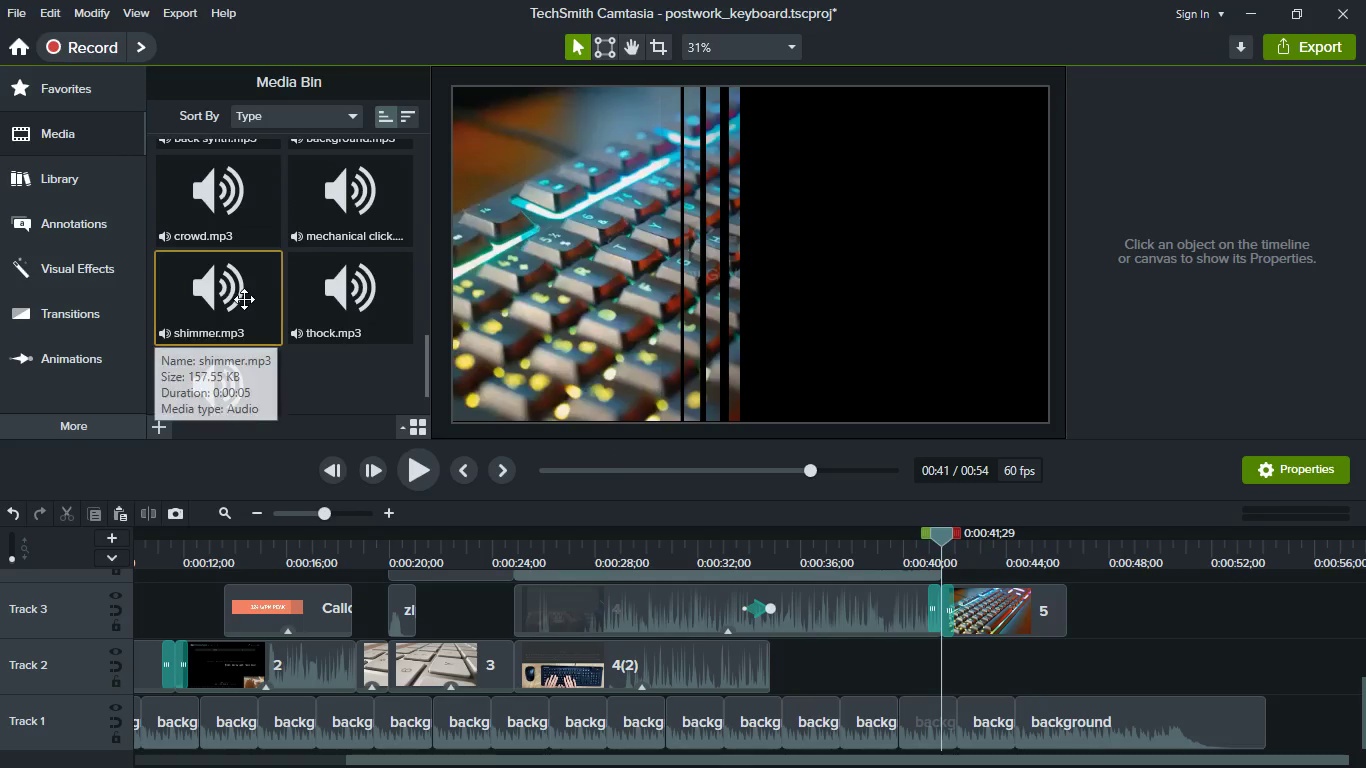 
left_click_drag(start_coordinate=[222, 299], to_coordinate=[1009, 664])
 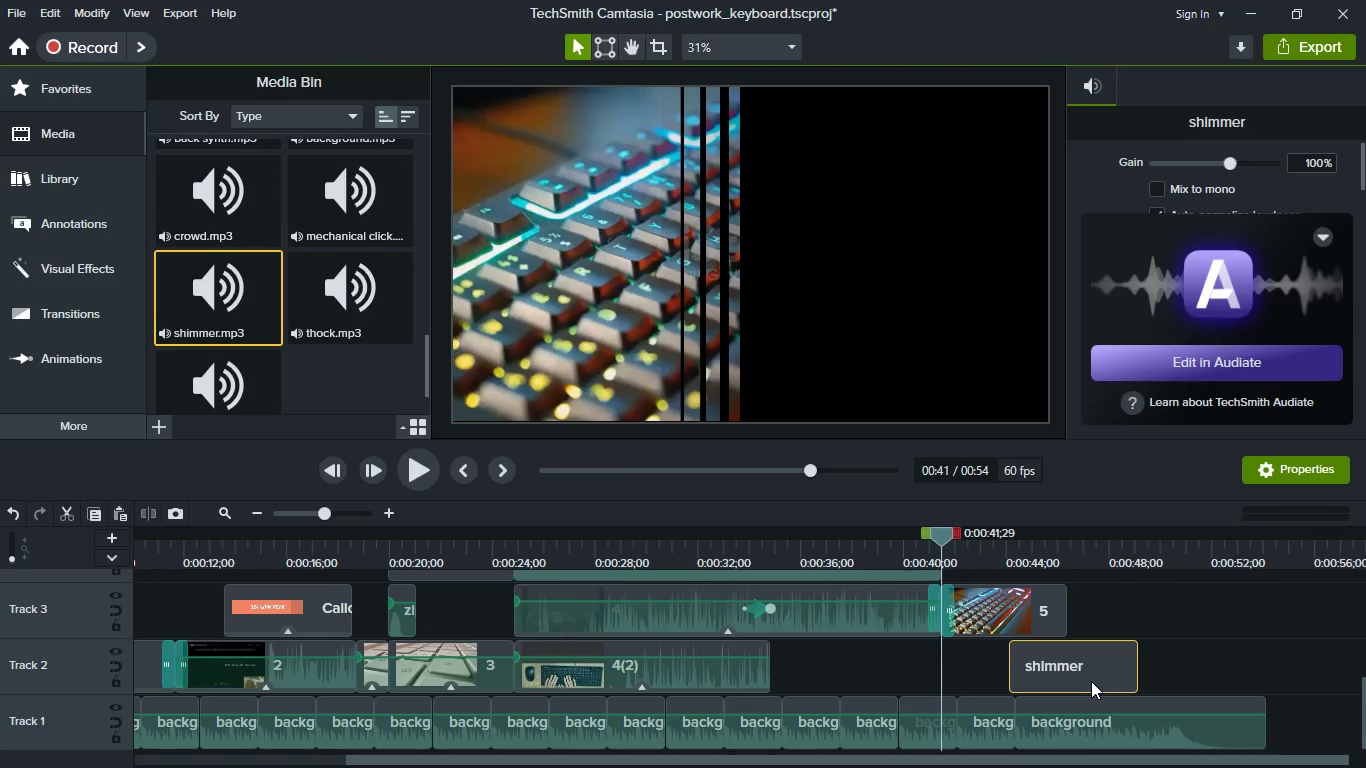 
left_click_drag(start_coordinate=[1091, 681], to_coordinate=[991, 669])
 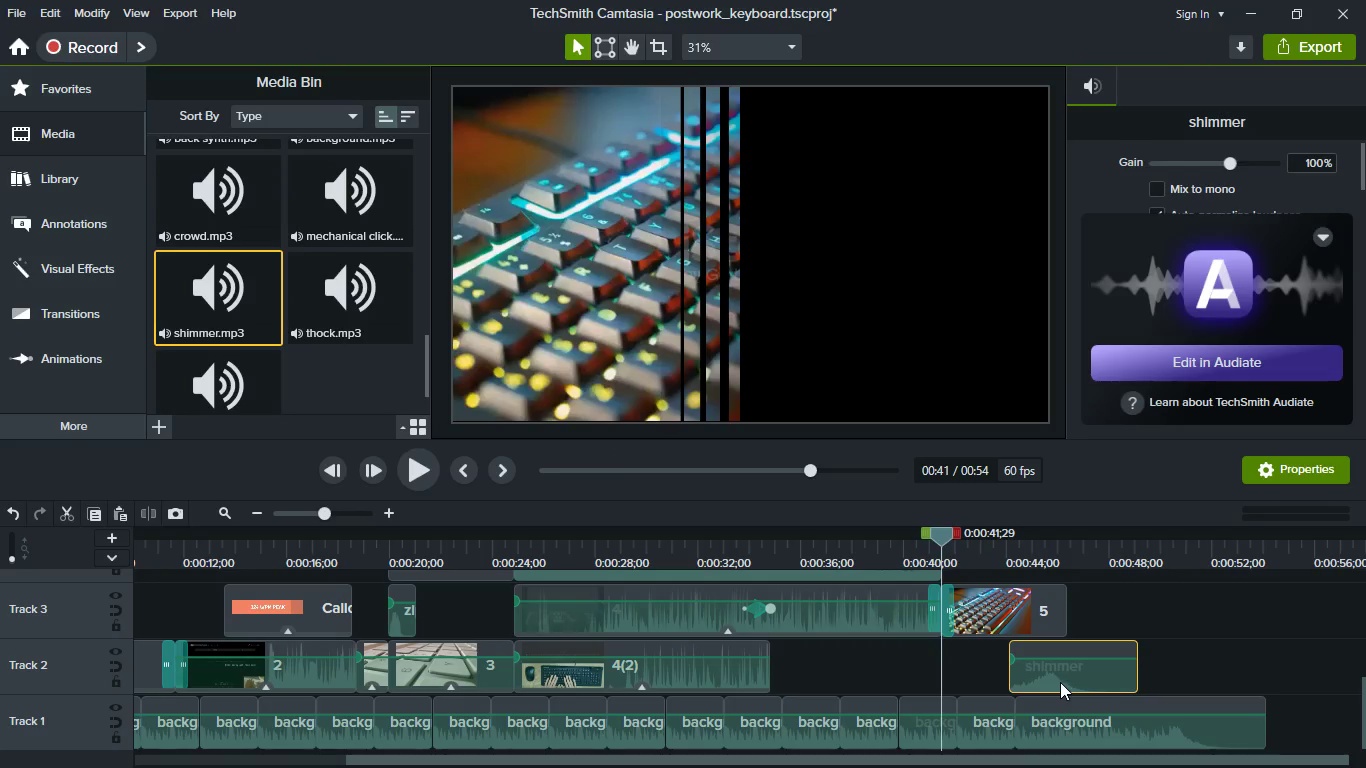 
left_click_drag(start_coordinate=[1060, 682], to_coordinate=[1005, 682])
 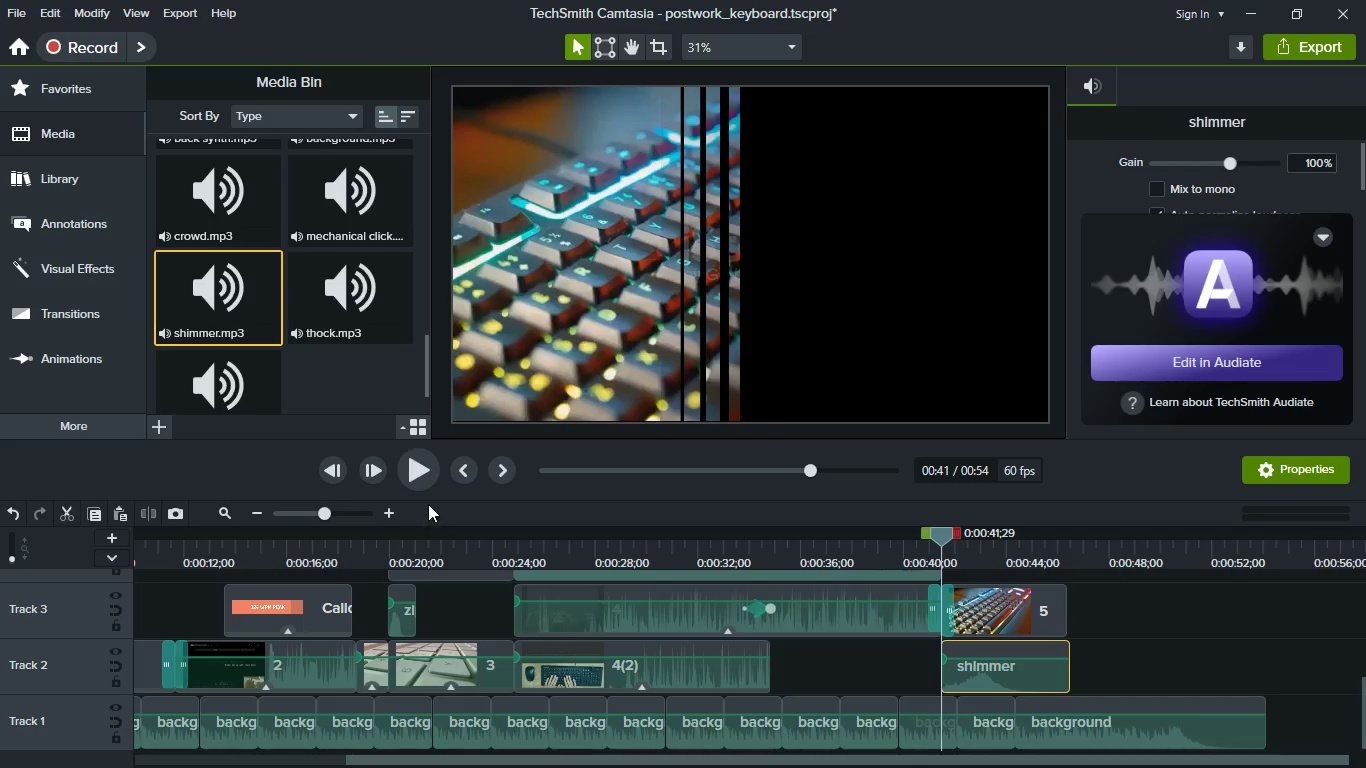 
left_click([425, 474])
 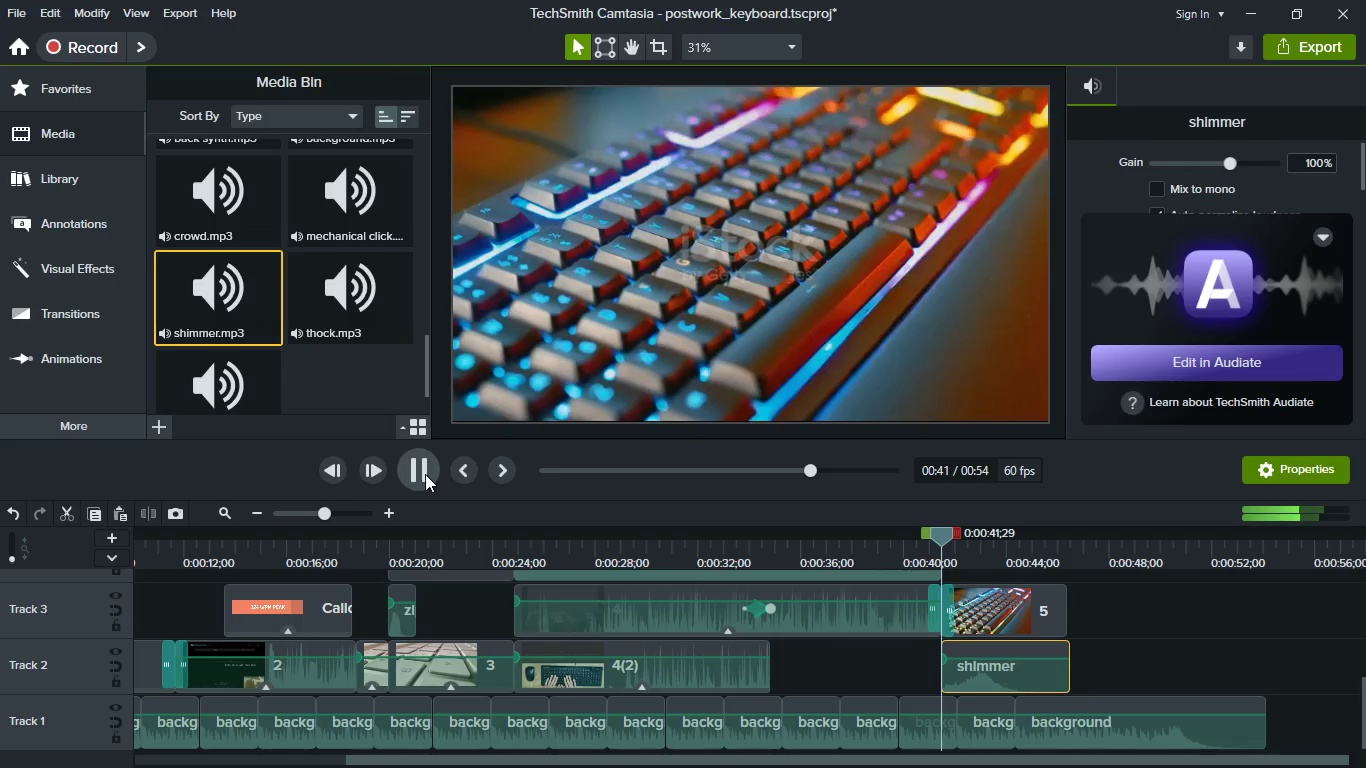 
left_click([425, 474])
 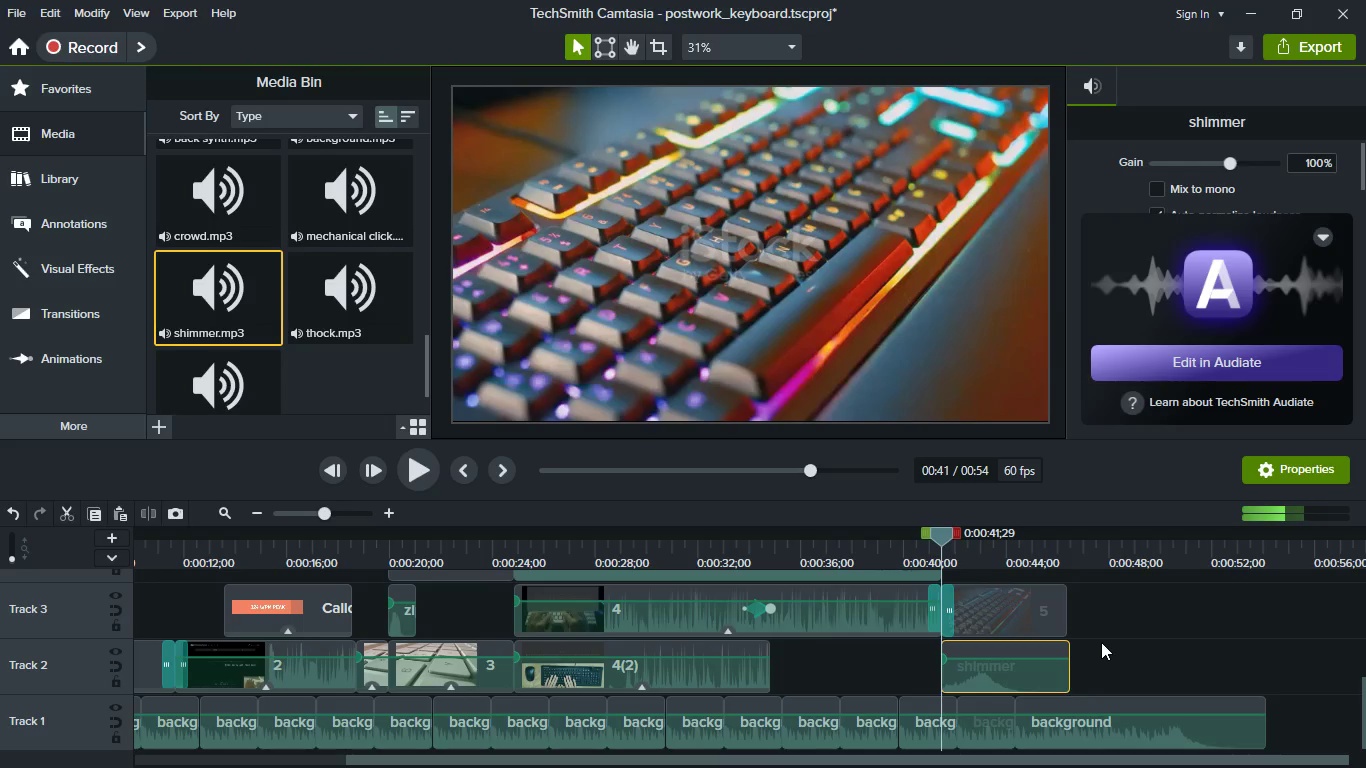 
scroll: coordinate [1101, 642], scroll_direction: up, amount: 1.0
 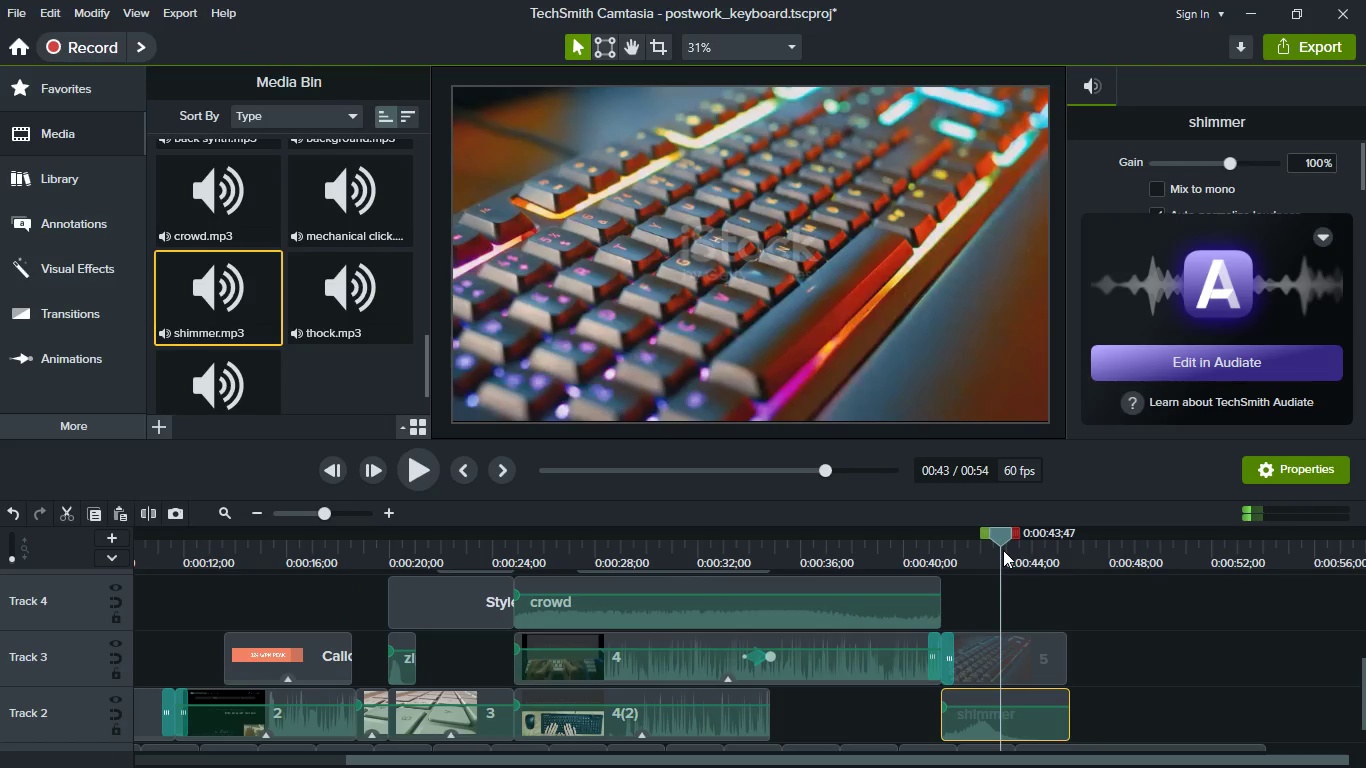 
left_click_drag(start_coordinate=[1001, 543], to_coordinate=[961, 555])
 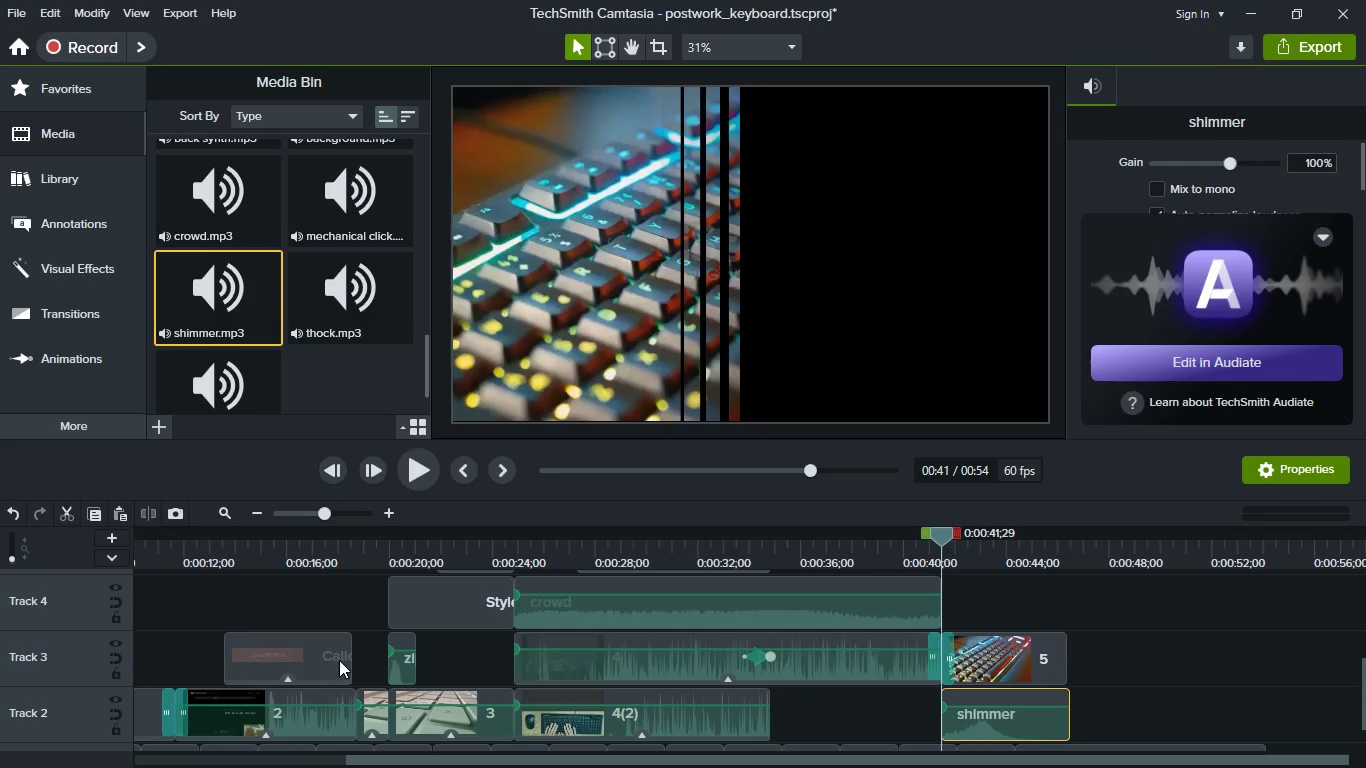 
left_click([330, 660])
 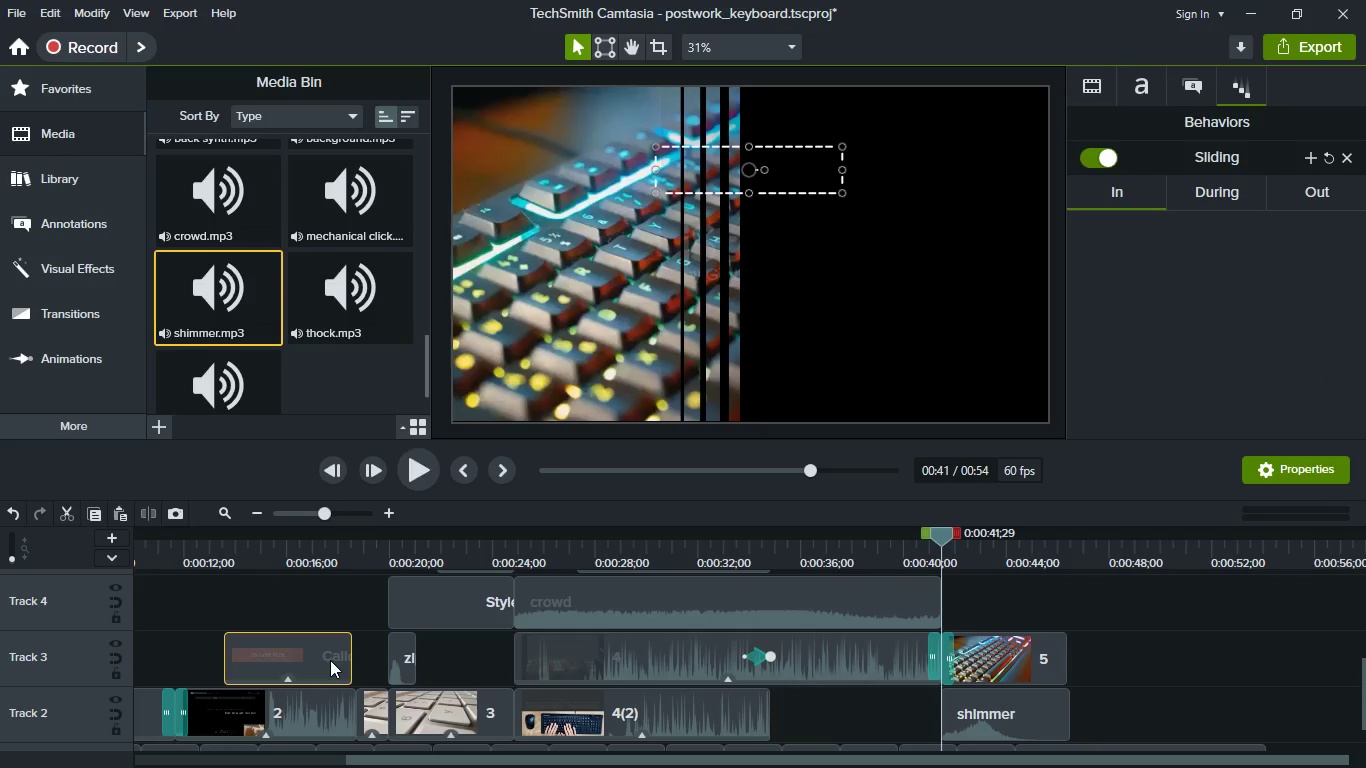 
key(Control+C)
 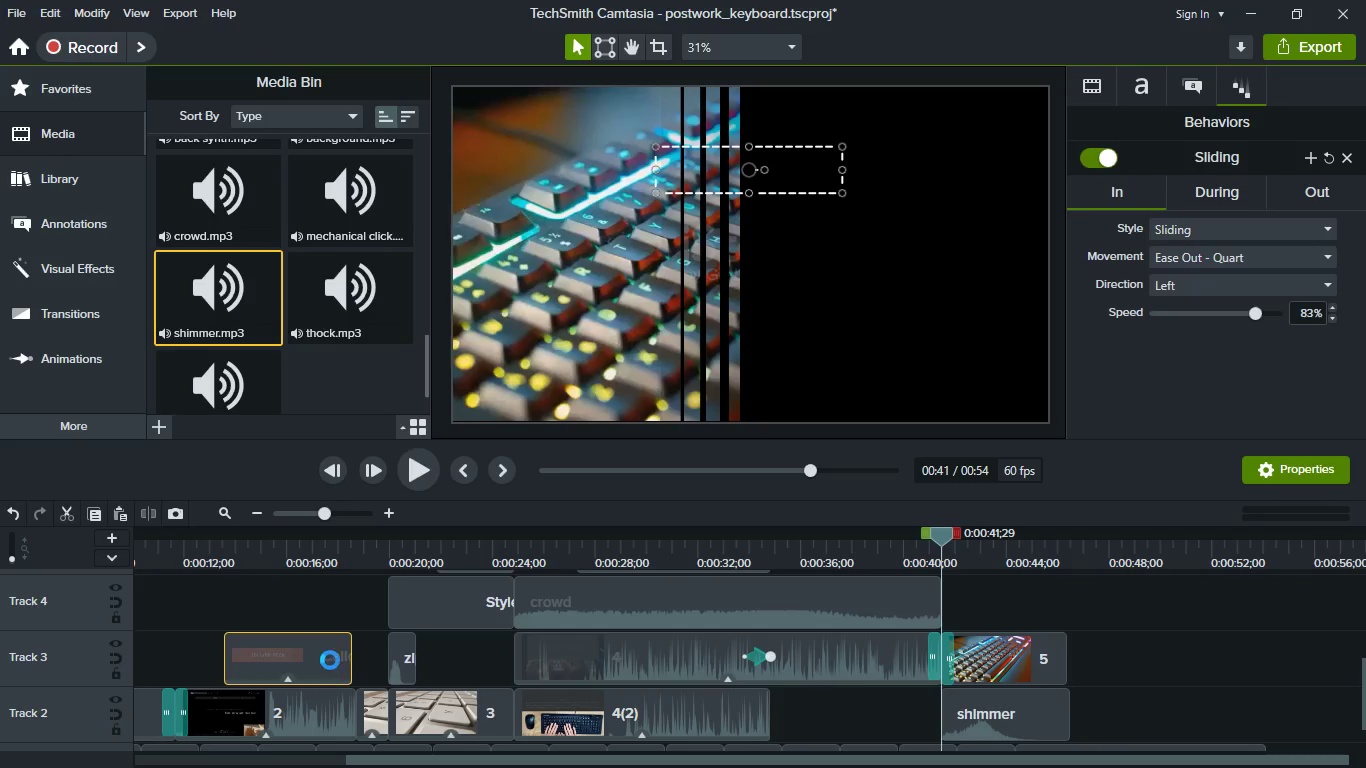 
key(Control+V)
 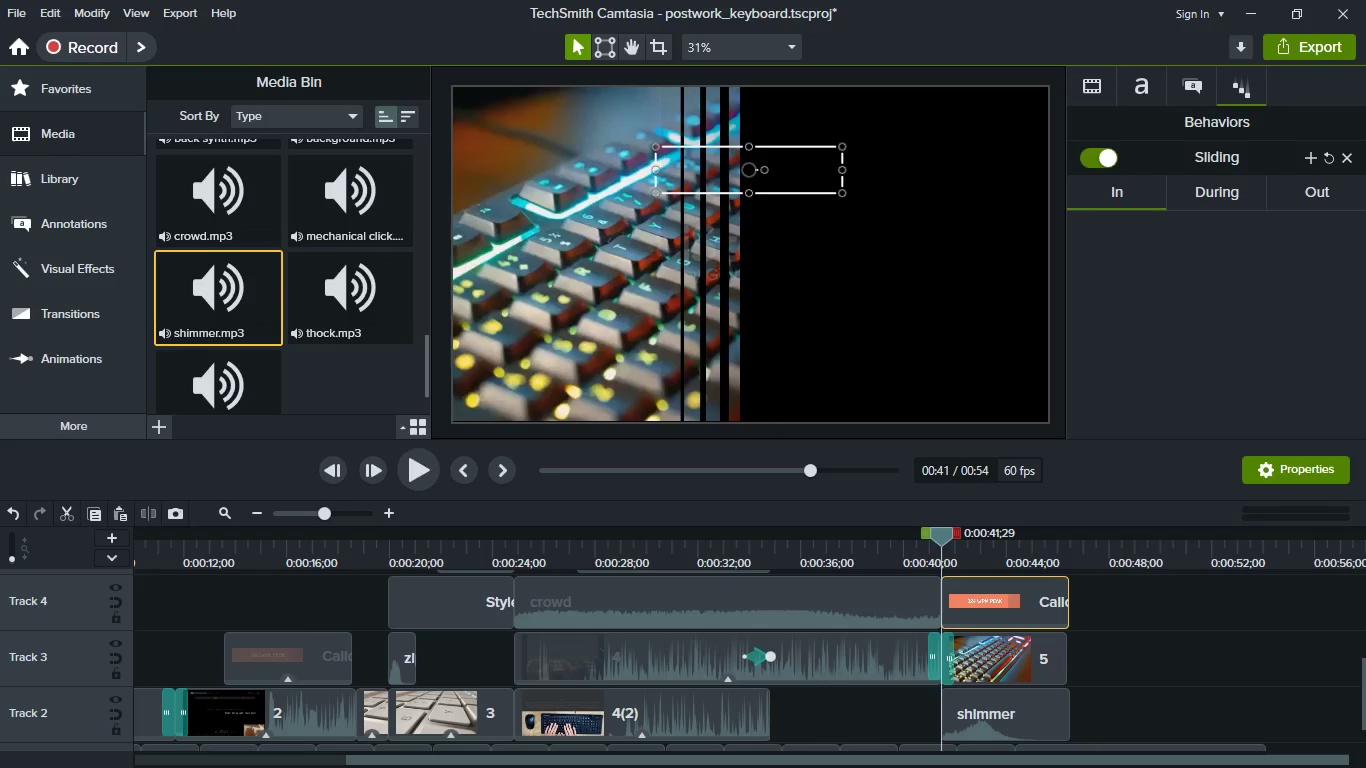 
hold_key(key=ShiftLeft, duration=0.47)
scroll: coordinate [1060, 767], scroll_direction: down, amount: 1.0
 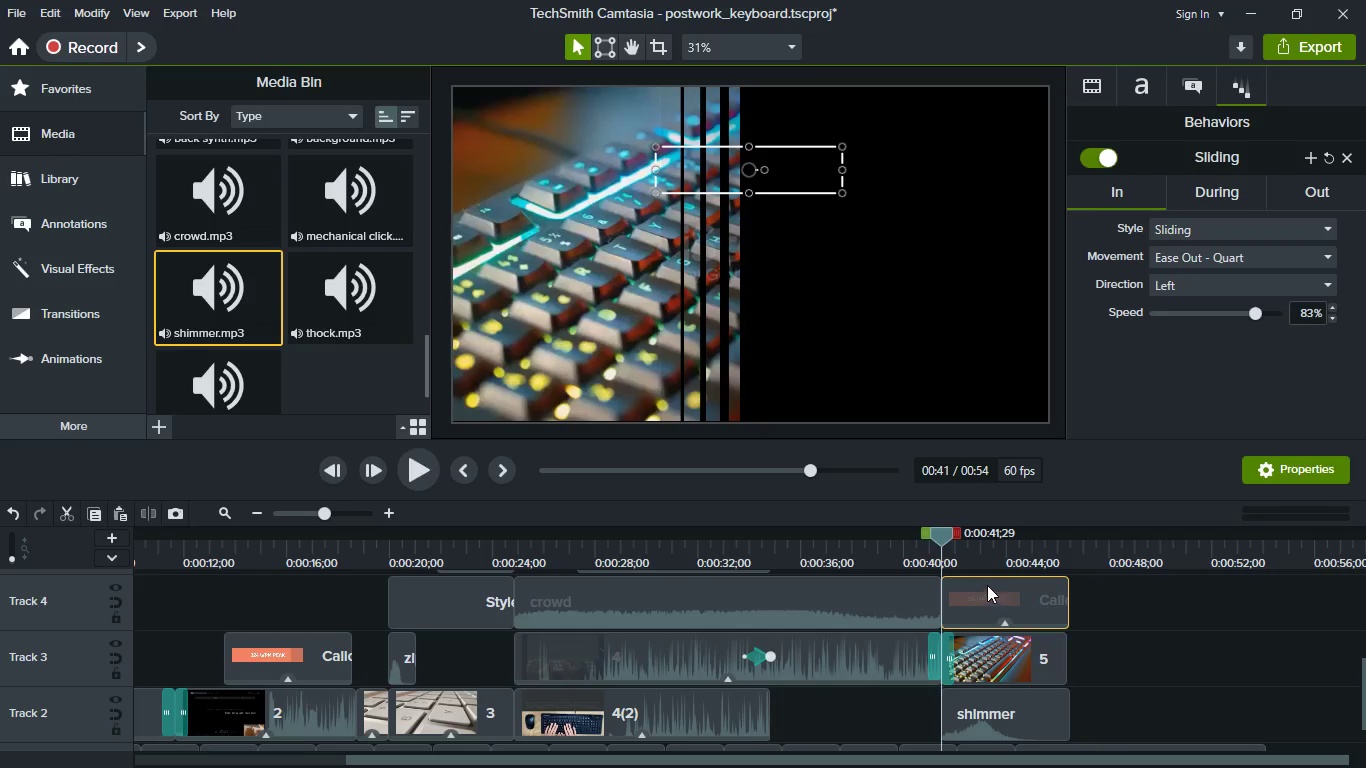 
left_click([987, 560])
 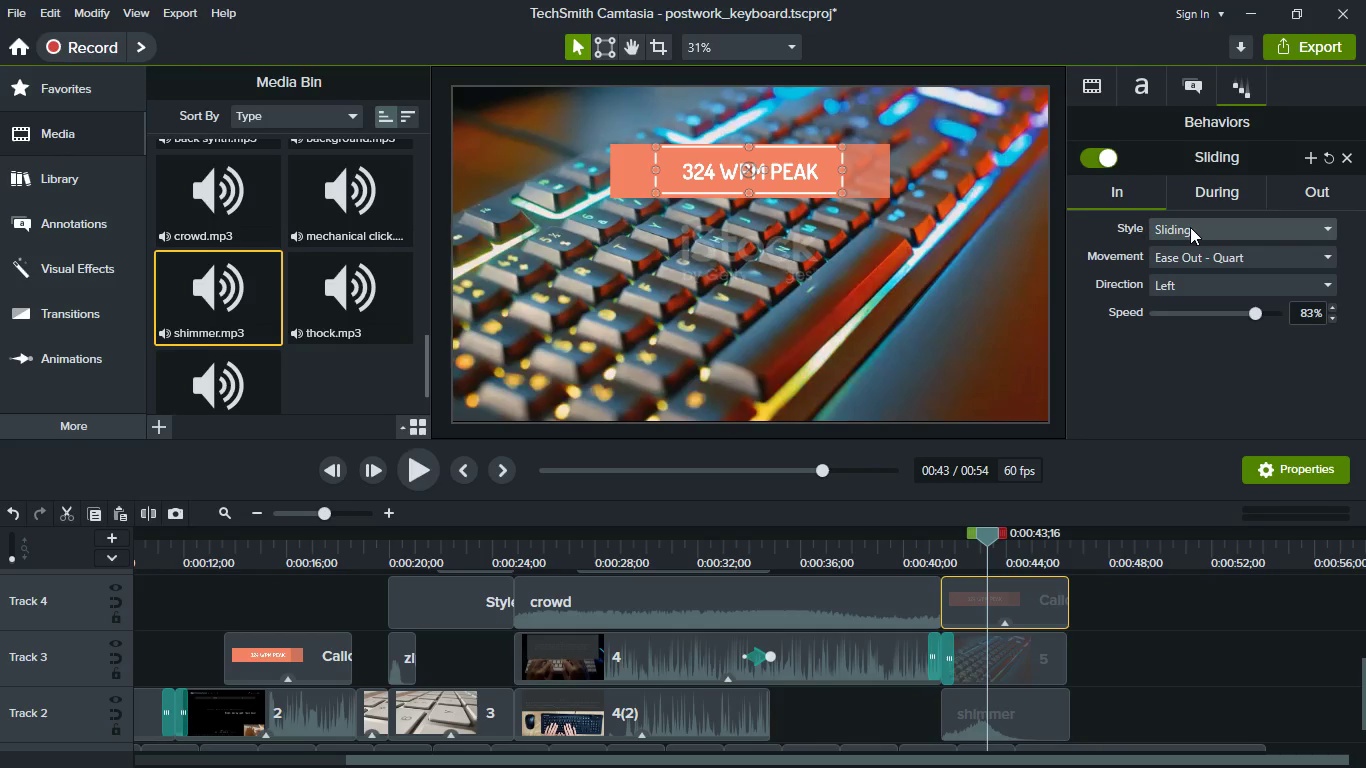 
left_click([1190, 227])
 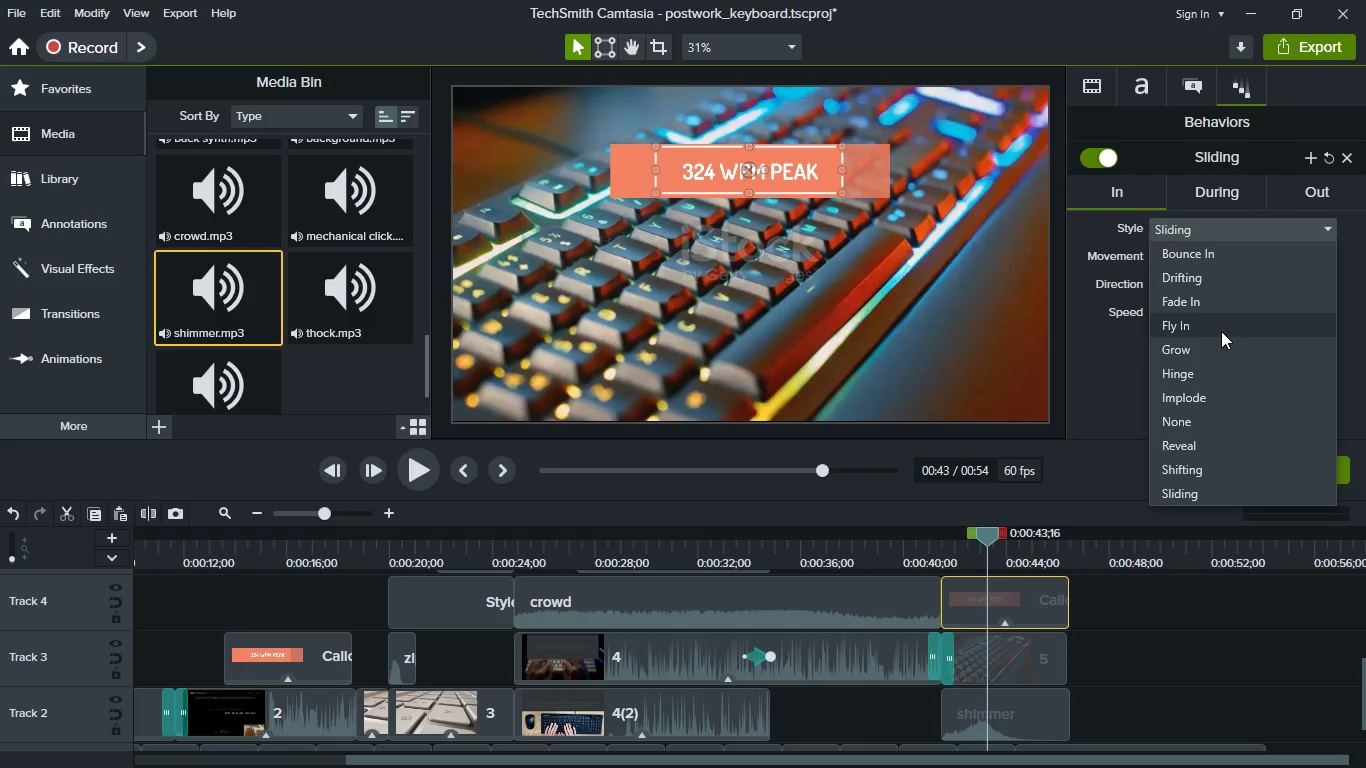 
wait(5.2)
 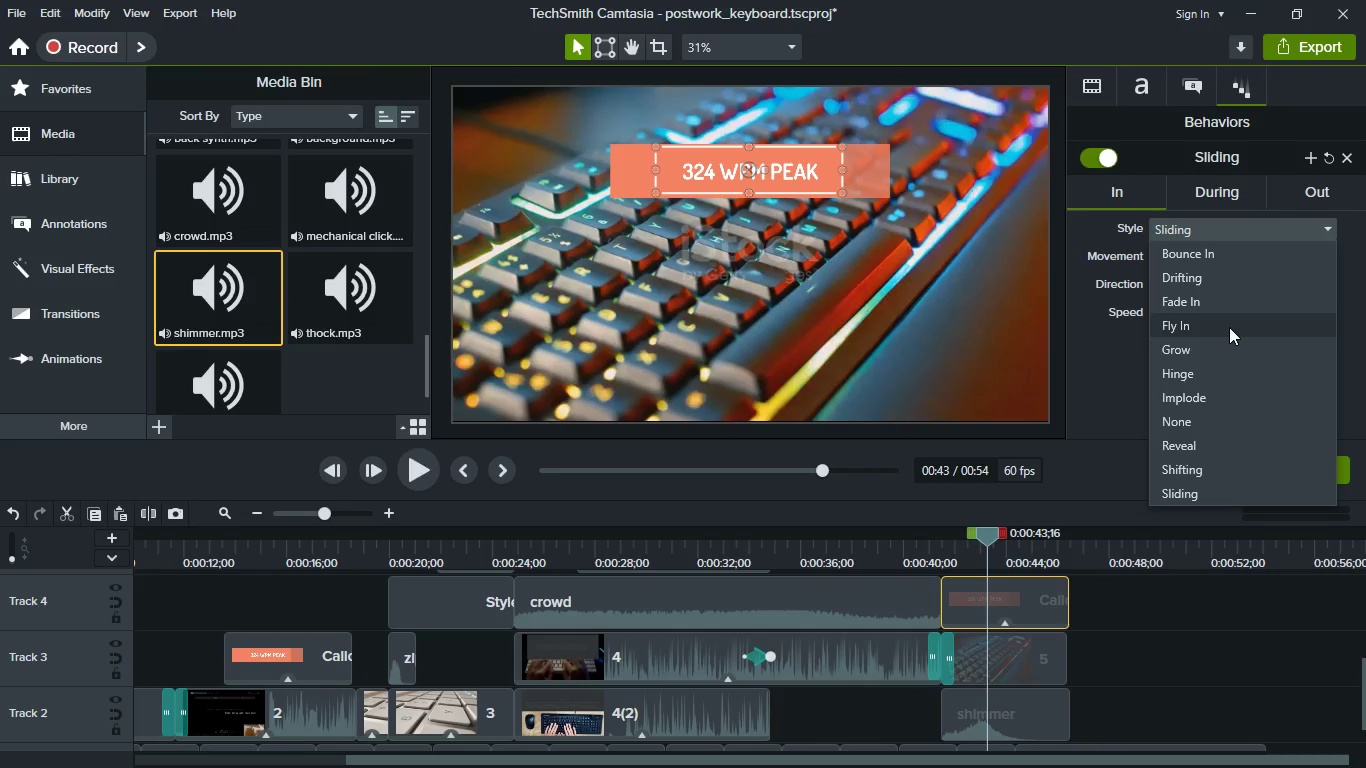 
left_click([1216, 308])
 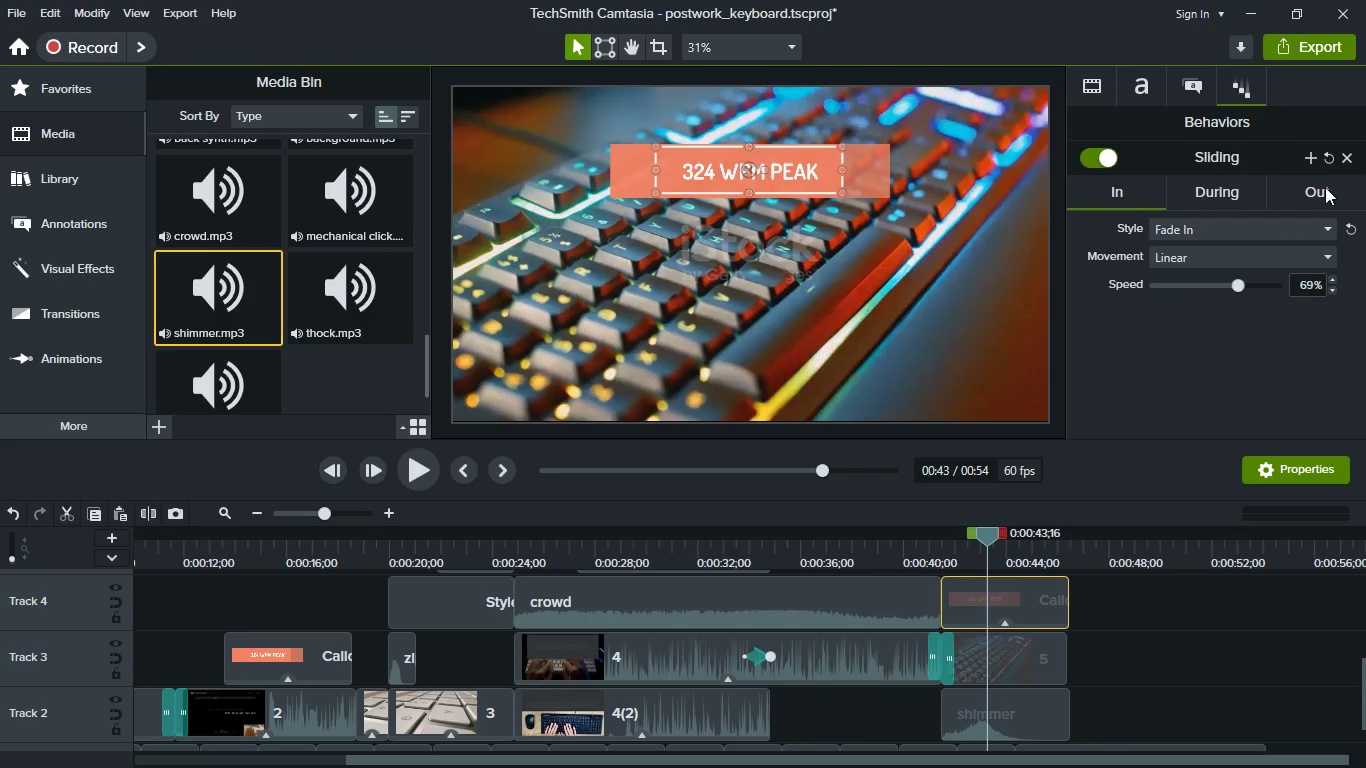 
left_click([1325, 188])
 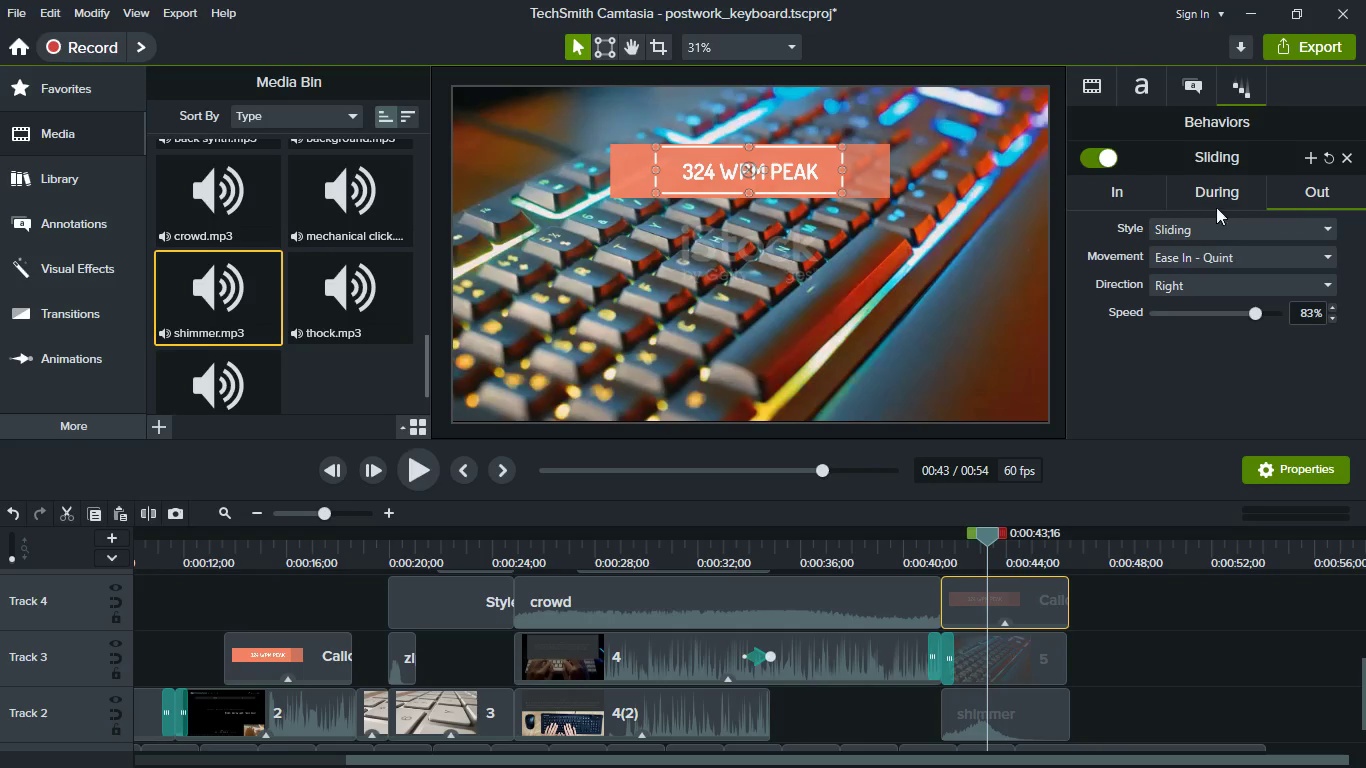 
left_click([1226, 229])
 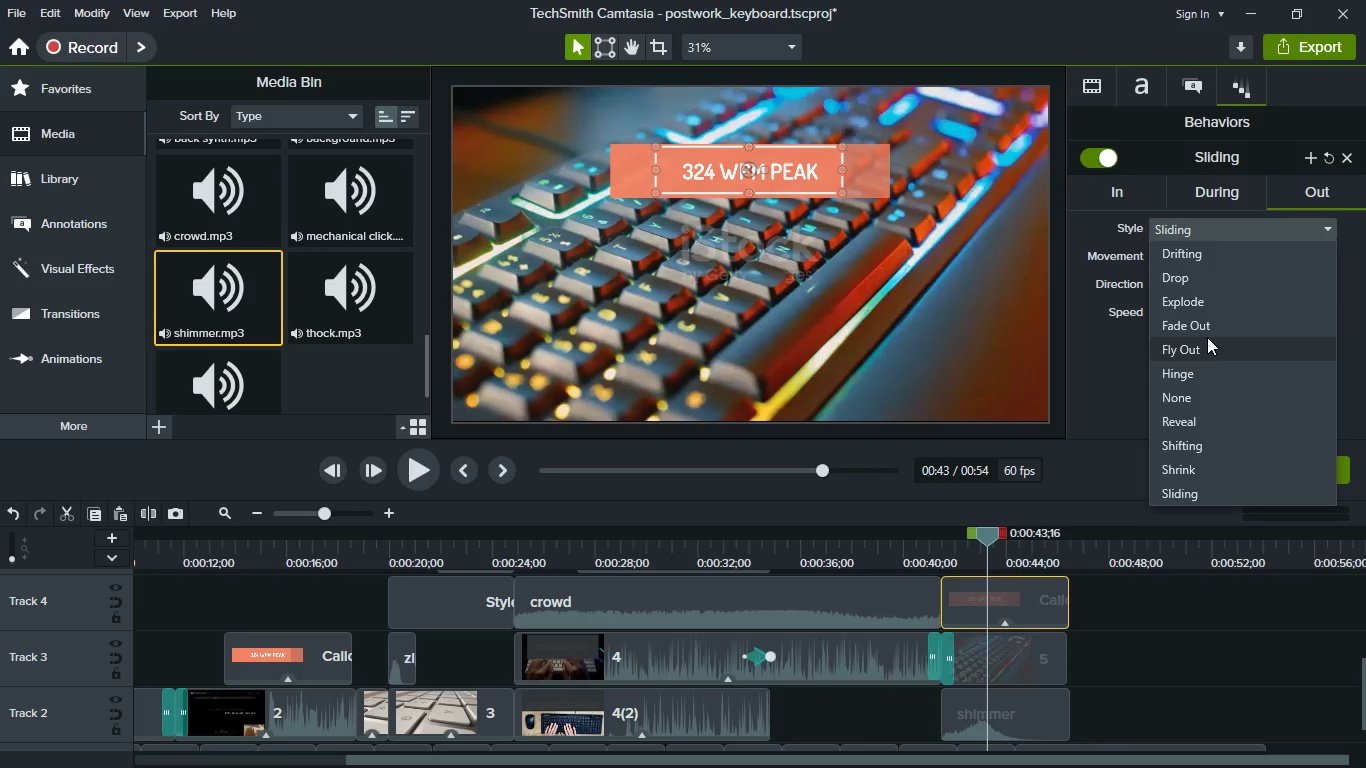 
left_click([1207, 330])
 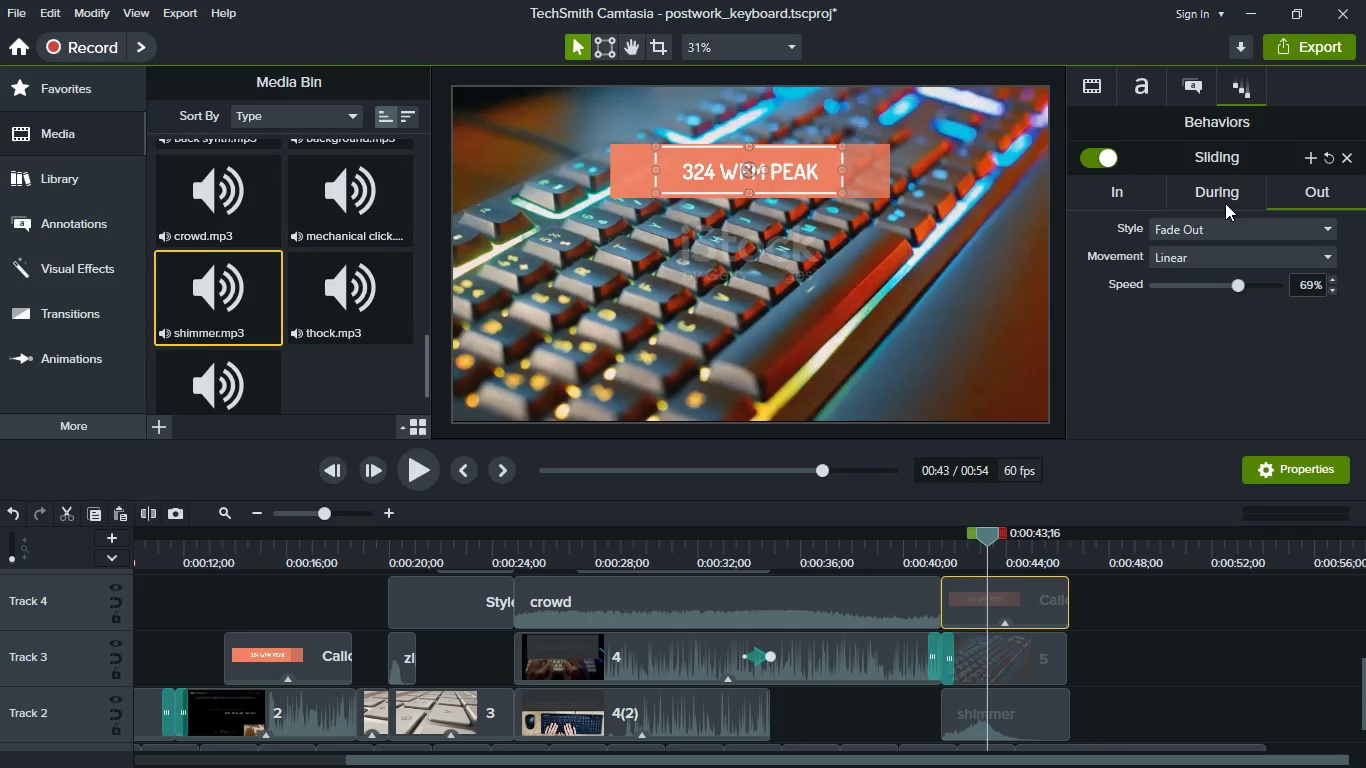 
left_click([1225, 203])
 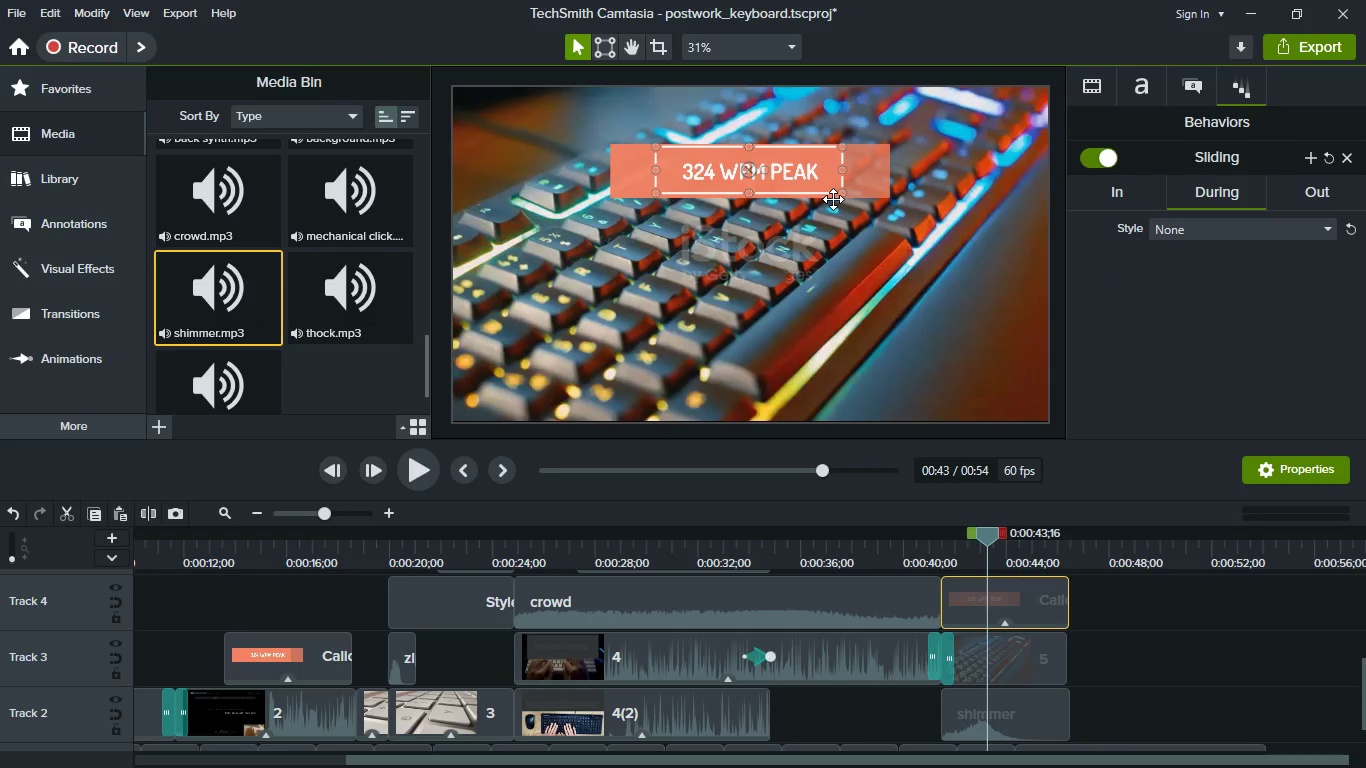 
left_click_drag(start_coordinate=[833, 190], to_coordinate=[837, 270])
 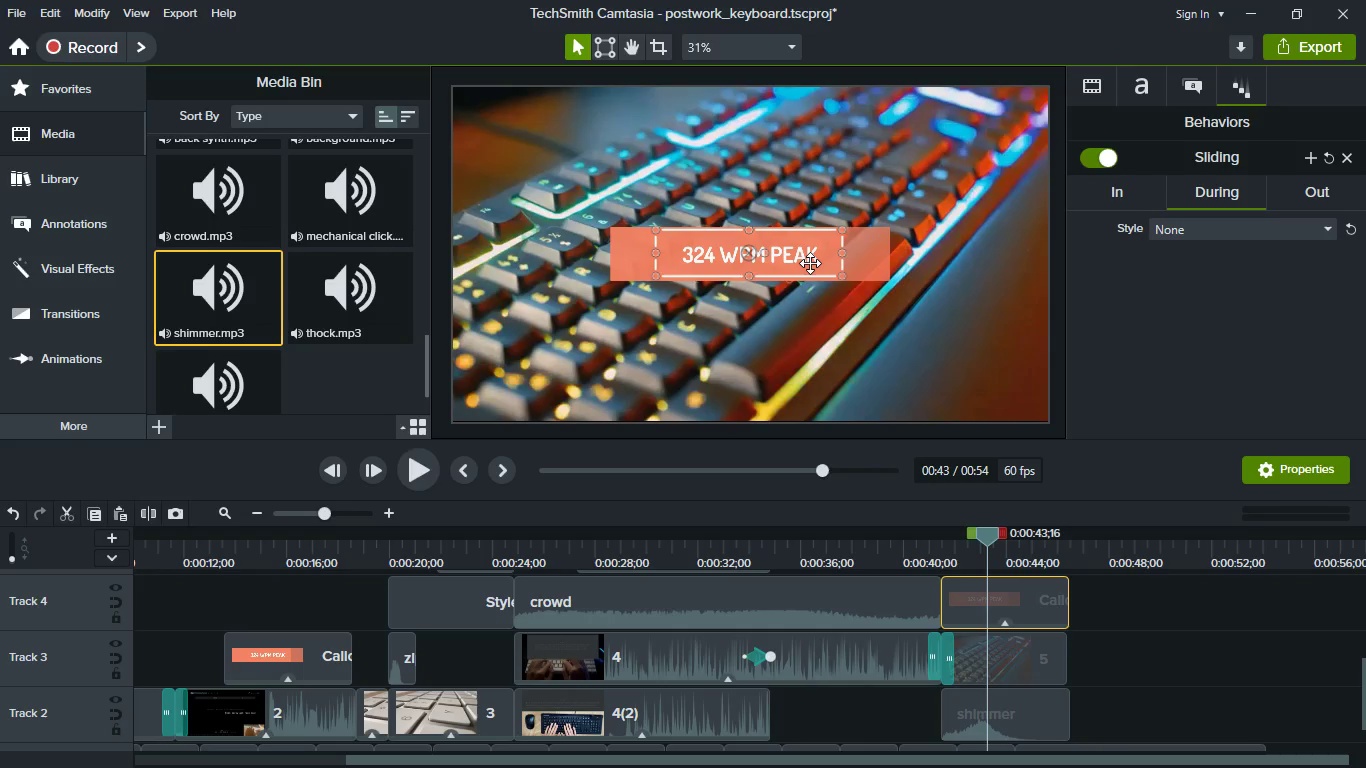 
double_click([810, 263])
 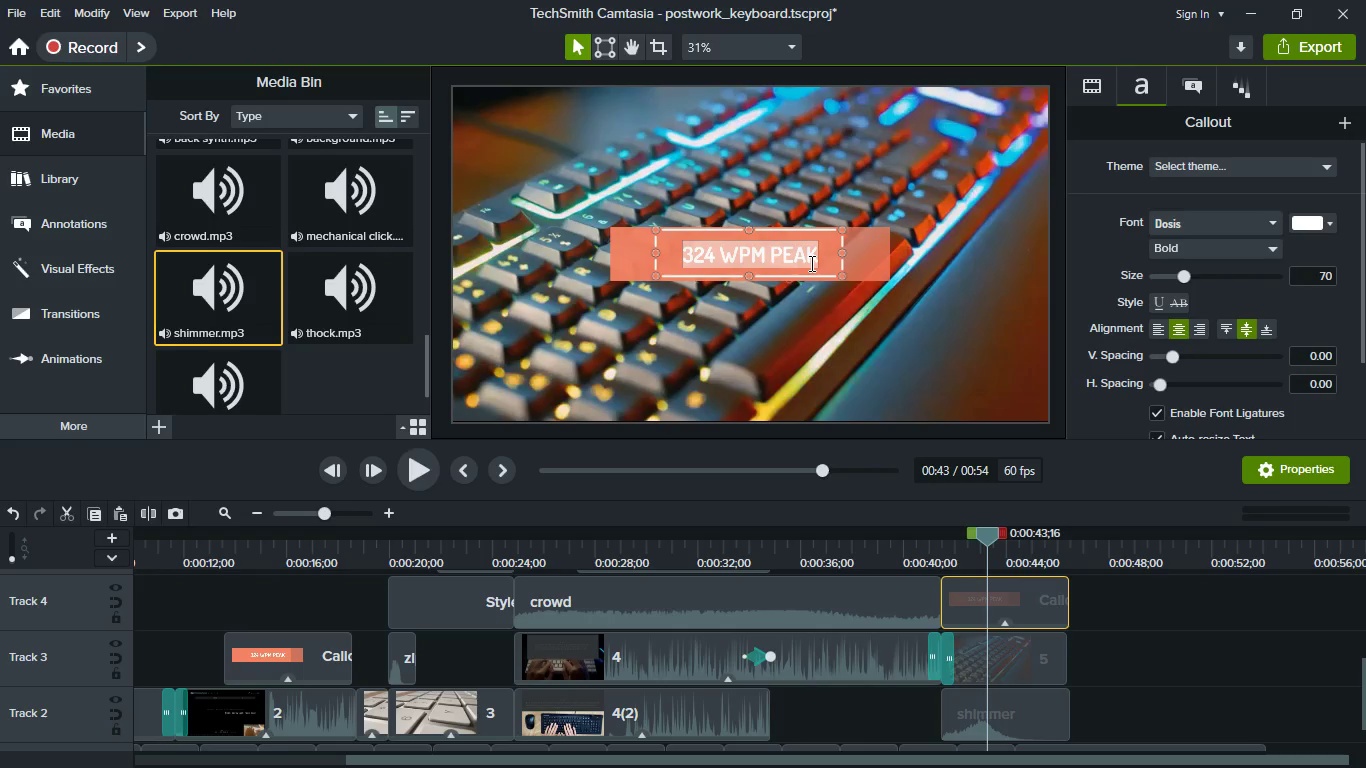 
type(TOURNAMENT CHAN)
key(Backspace)
type(MPION)
 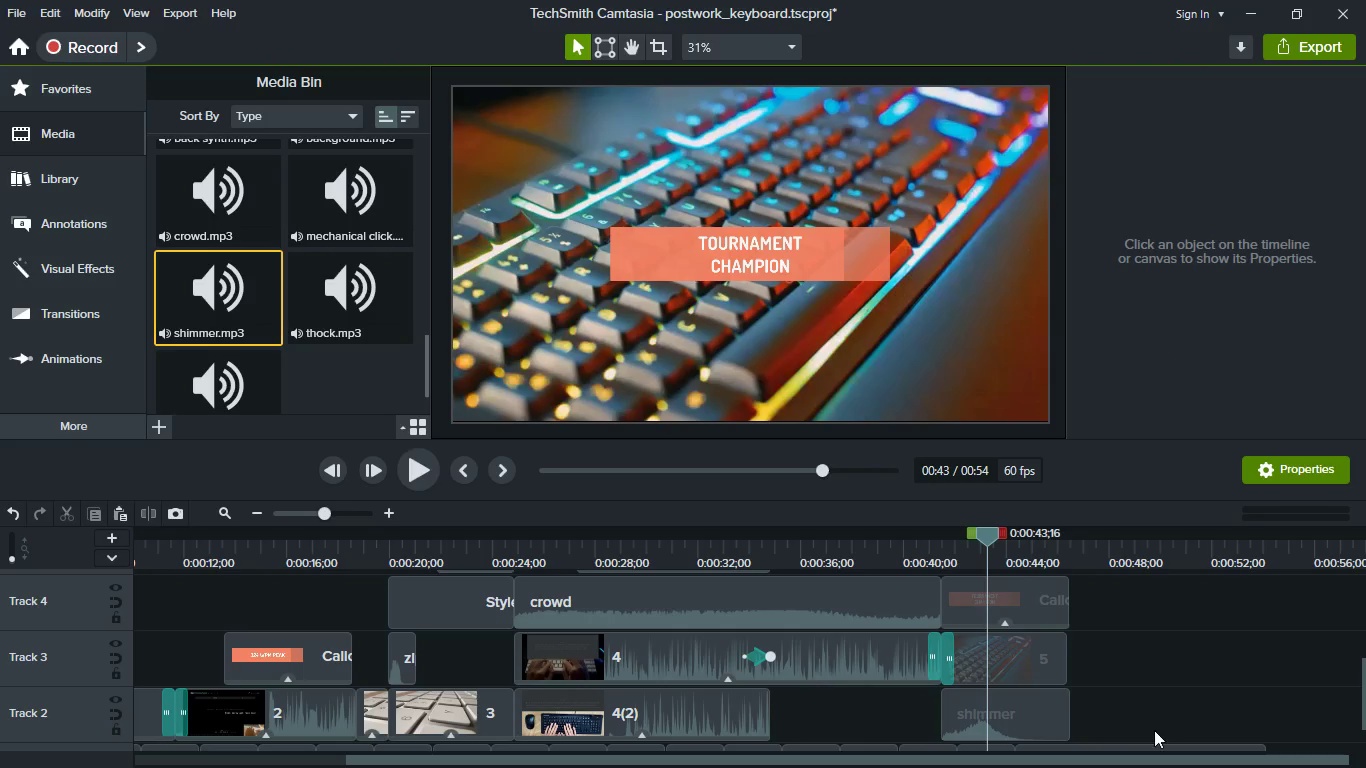 
key(Control+S)
 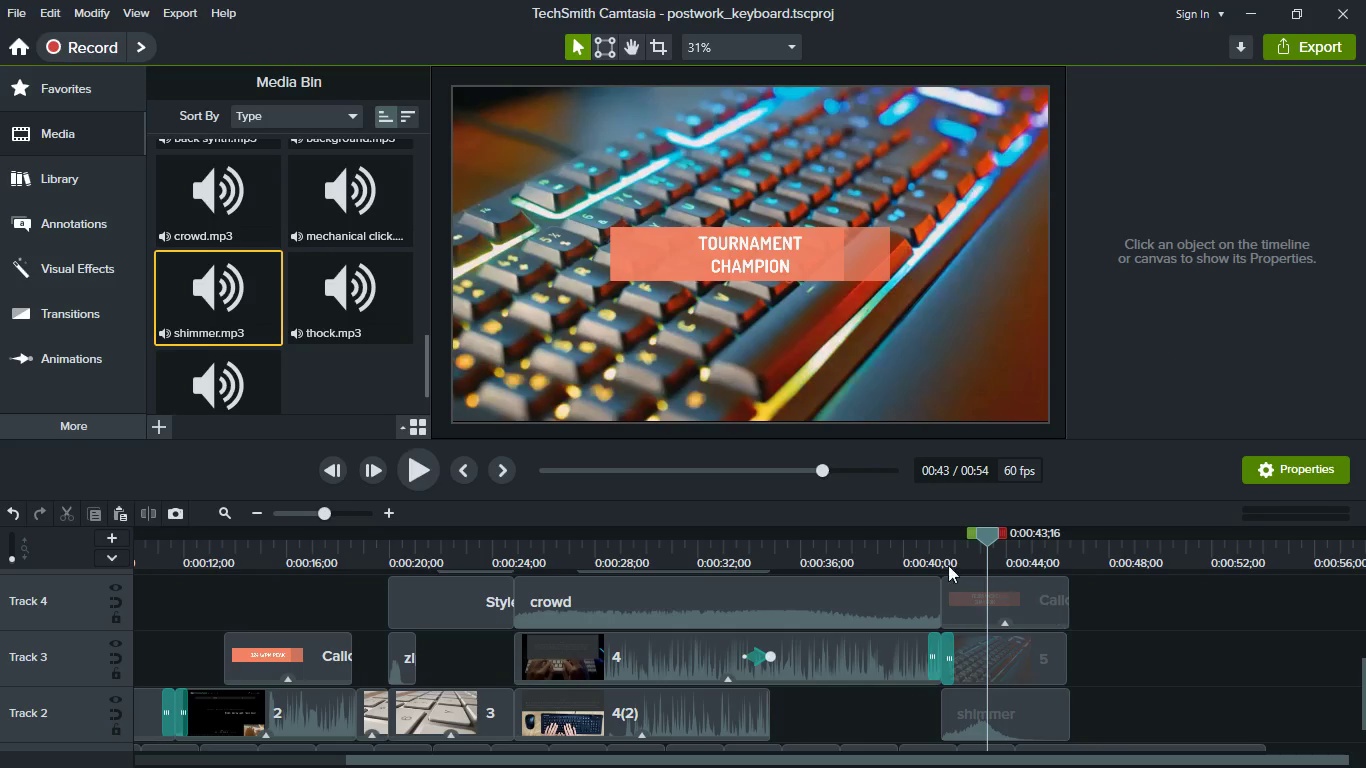 
left_click_drag(start_coordinate=[988, 540], to_coordinate=[1062, 550])
 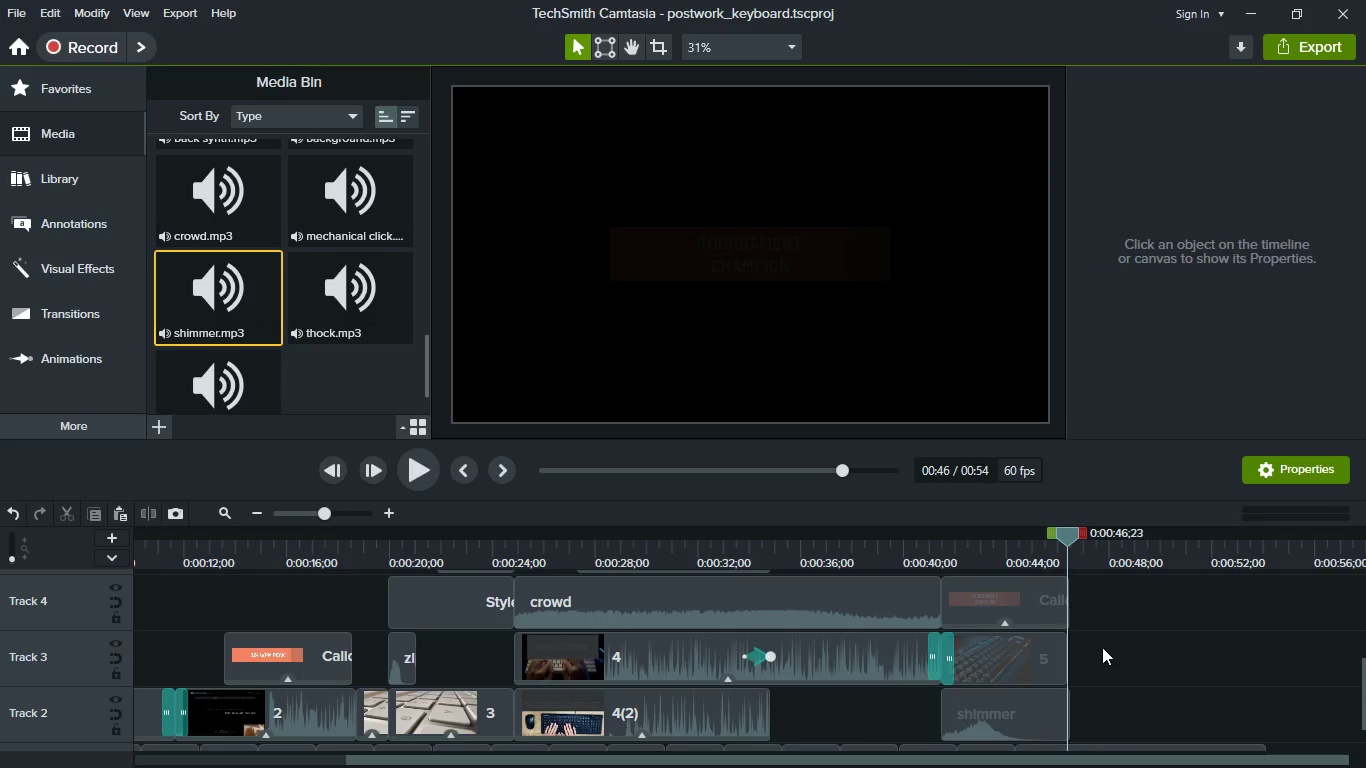 
hold_key(key=ShiftLeft, duration=0.48)
scroll: coordinate [1101, 650], scroll_direction: down, amount: 1.0
 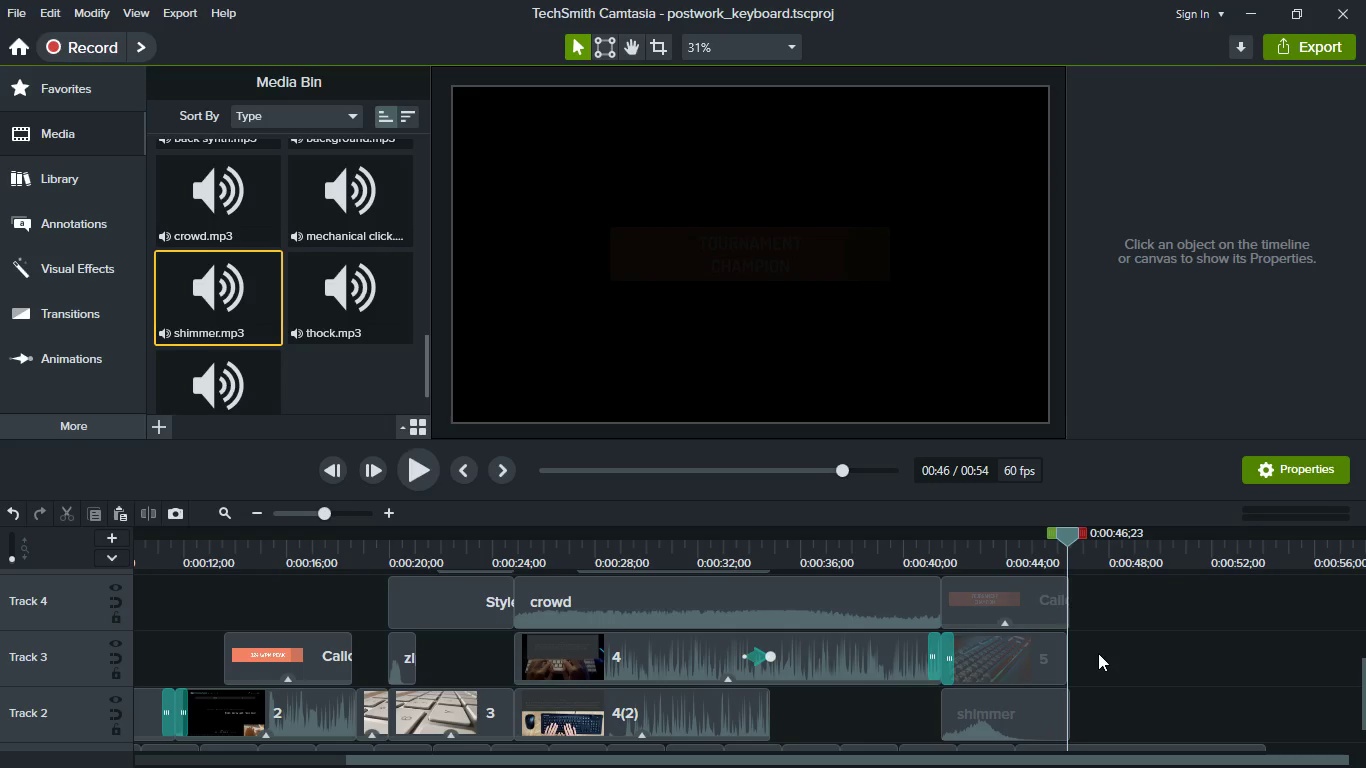 
key(Meta+MetaLeft)
 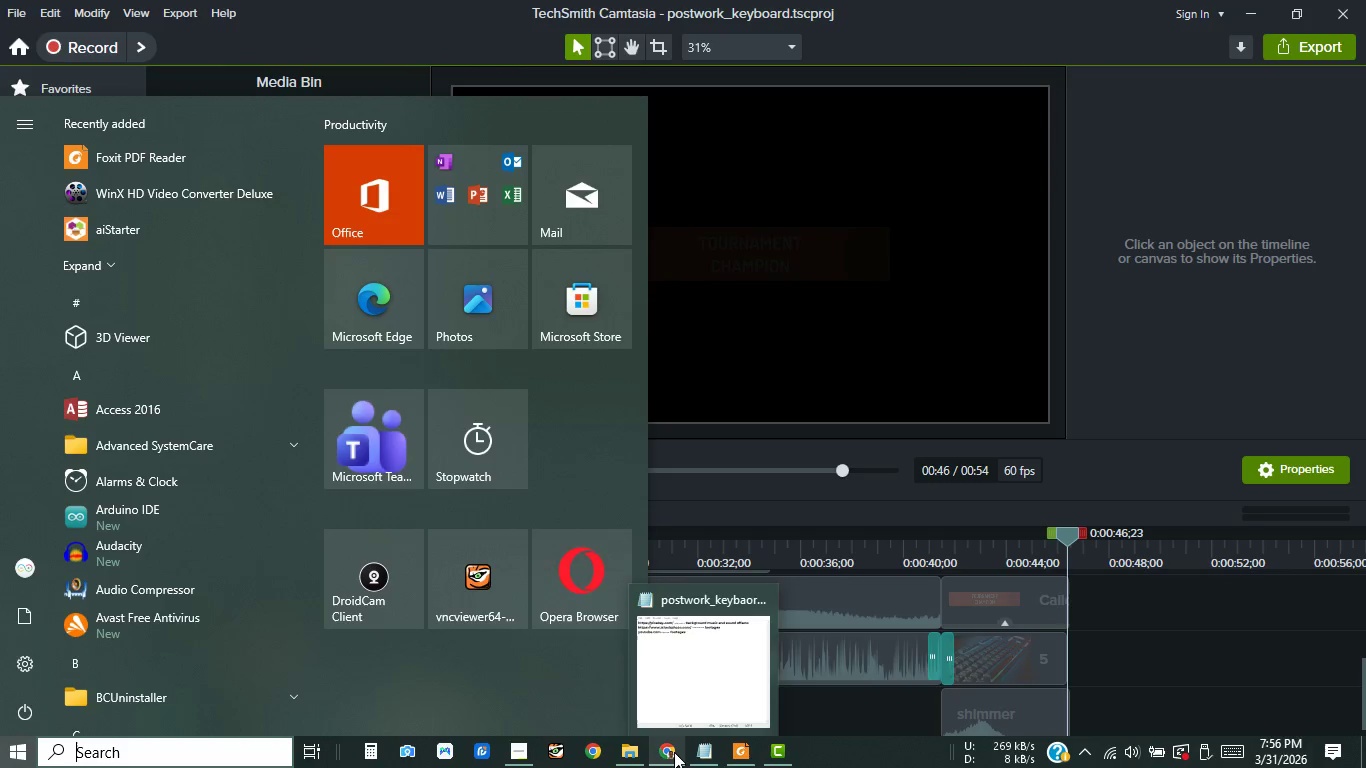 
left_click([666, 751])
 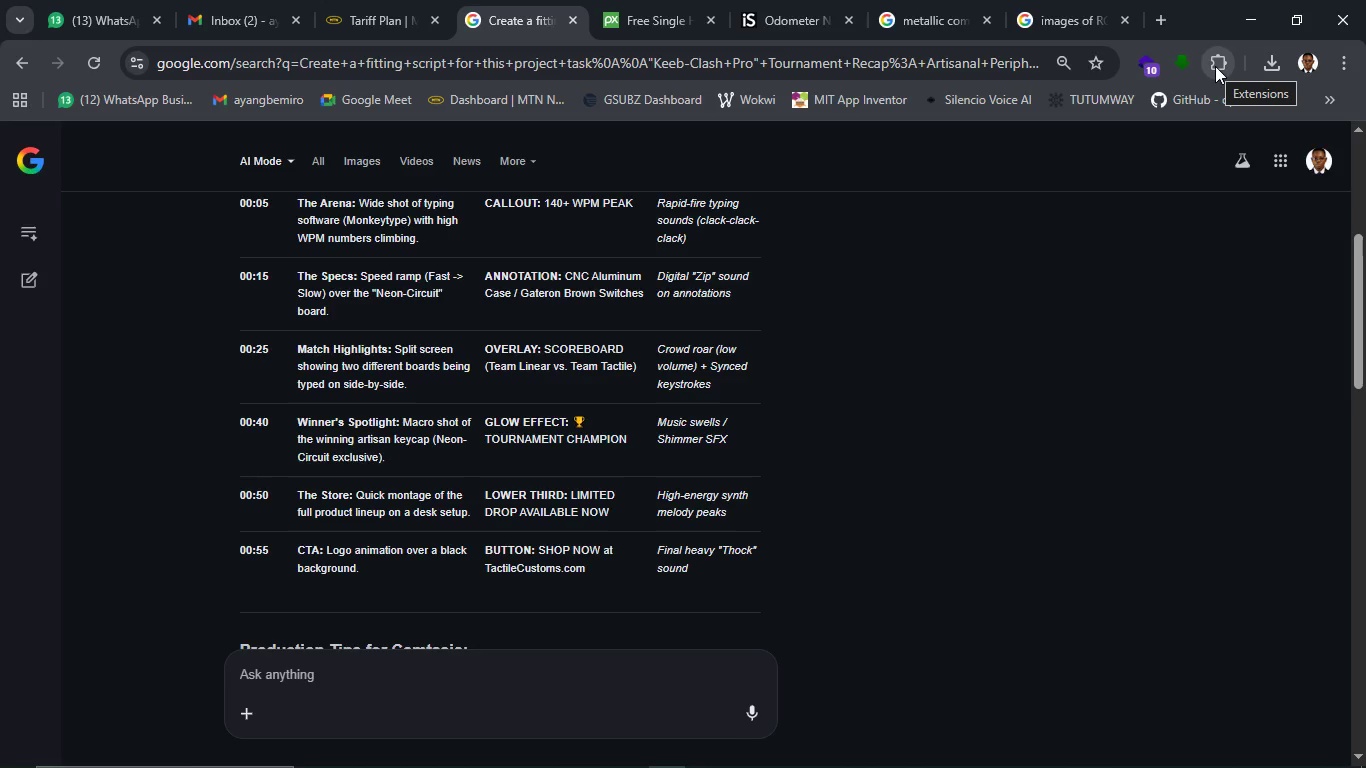 
wait(20.36)
 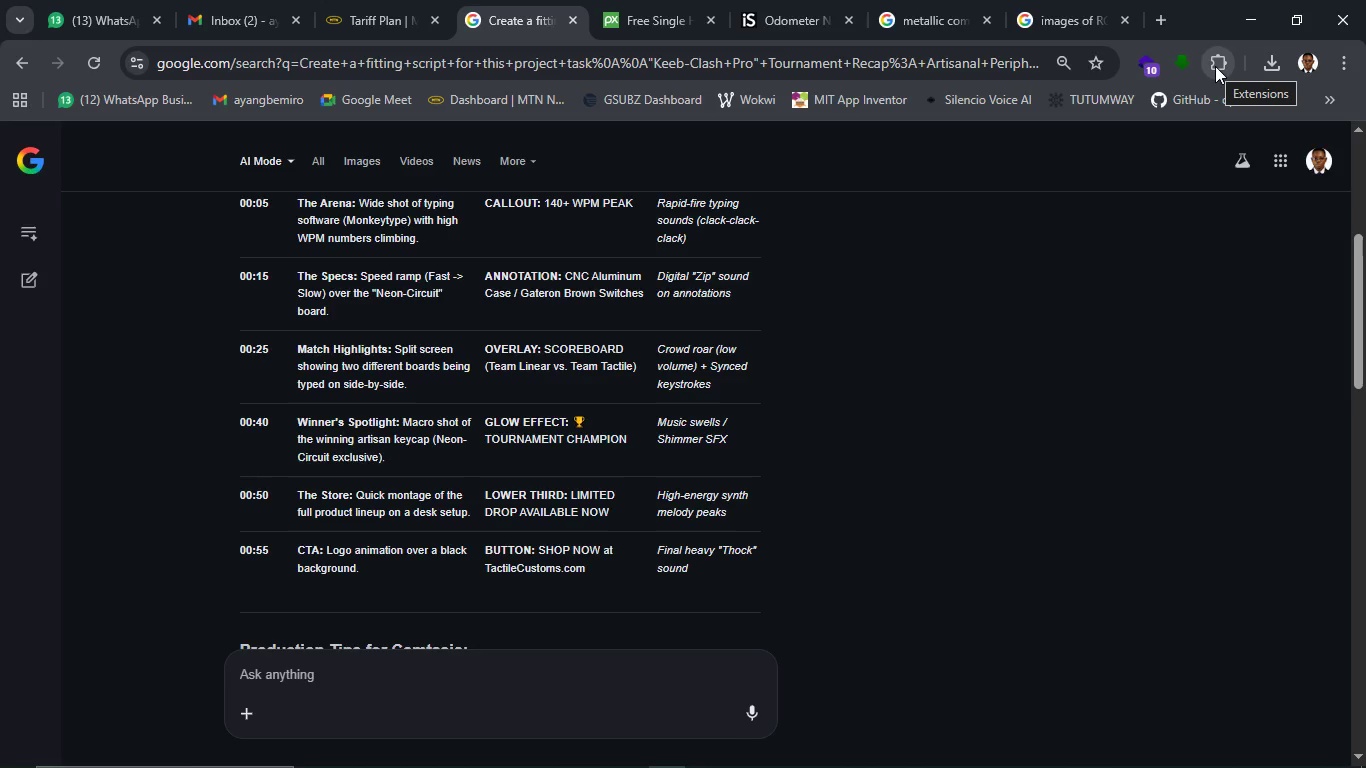 
left_click([1237, 35])
 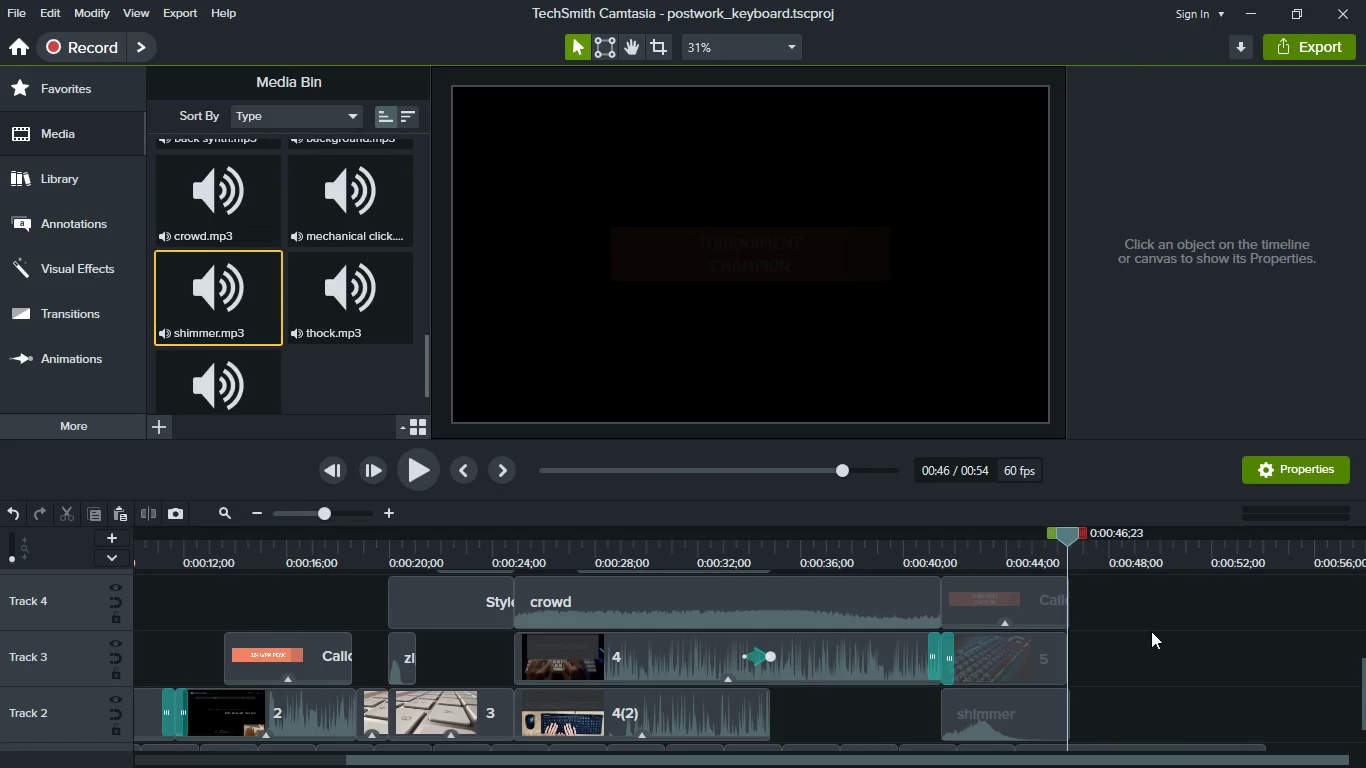 
hold_key(key=ShiftLeft, duration=1.51)
scroll: coordinate [1112, 677], scroll_direction: down, amount: 3.0
 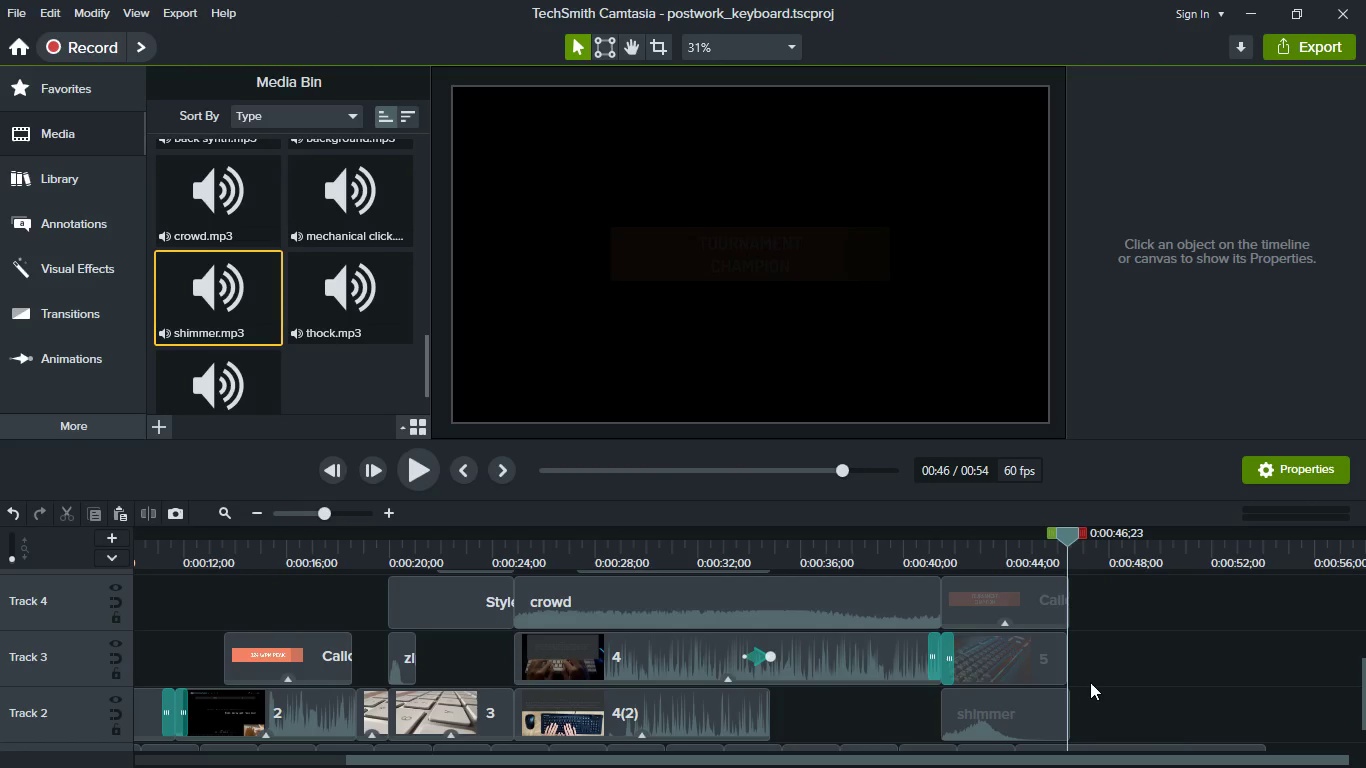 
key(Shift+ShiftLeft)
 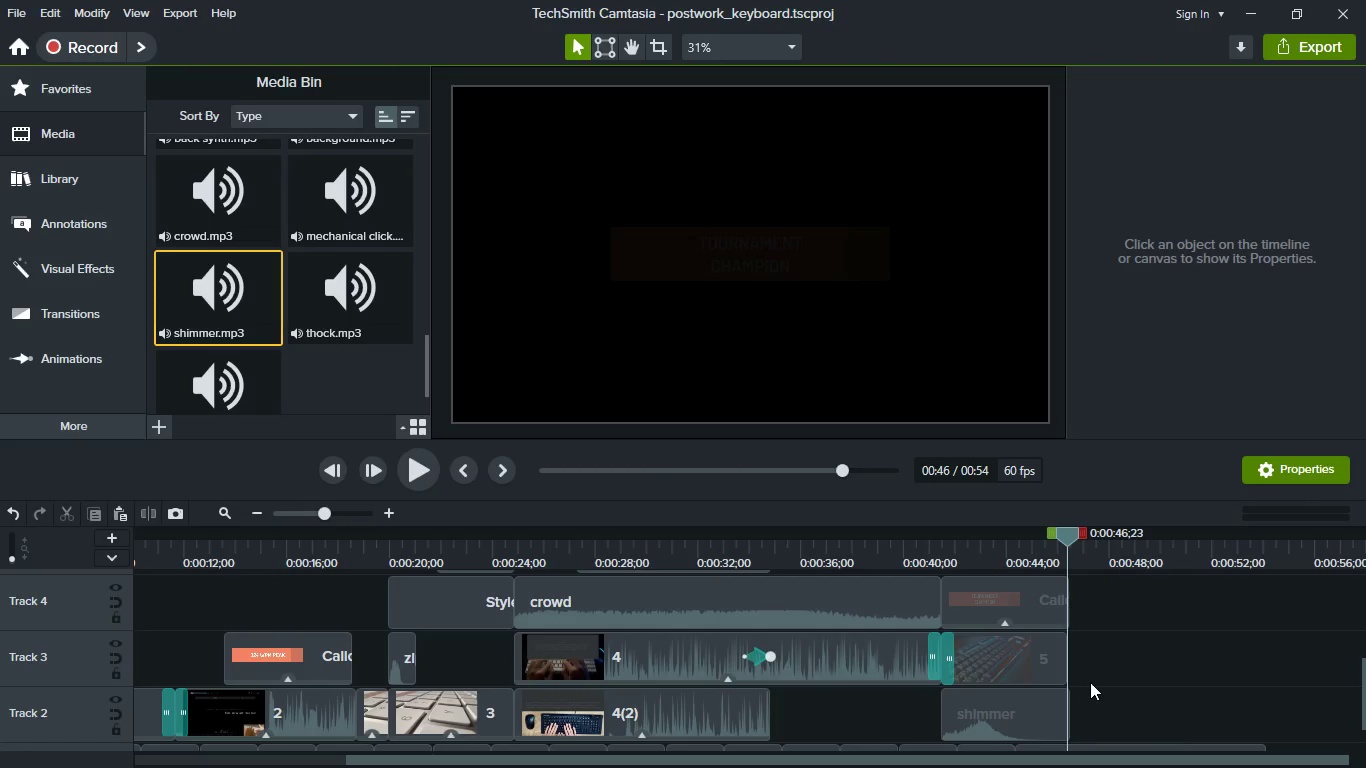 
key(Shift+ShiftLeft)
 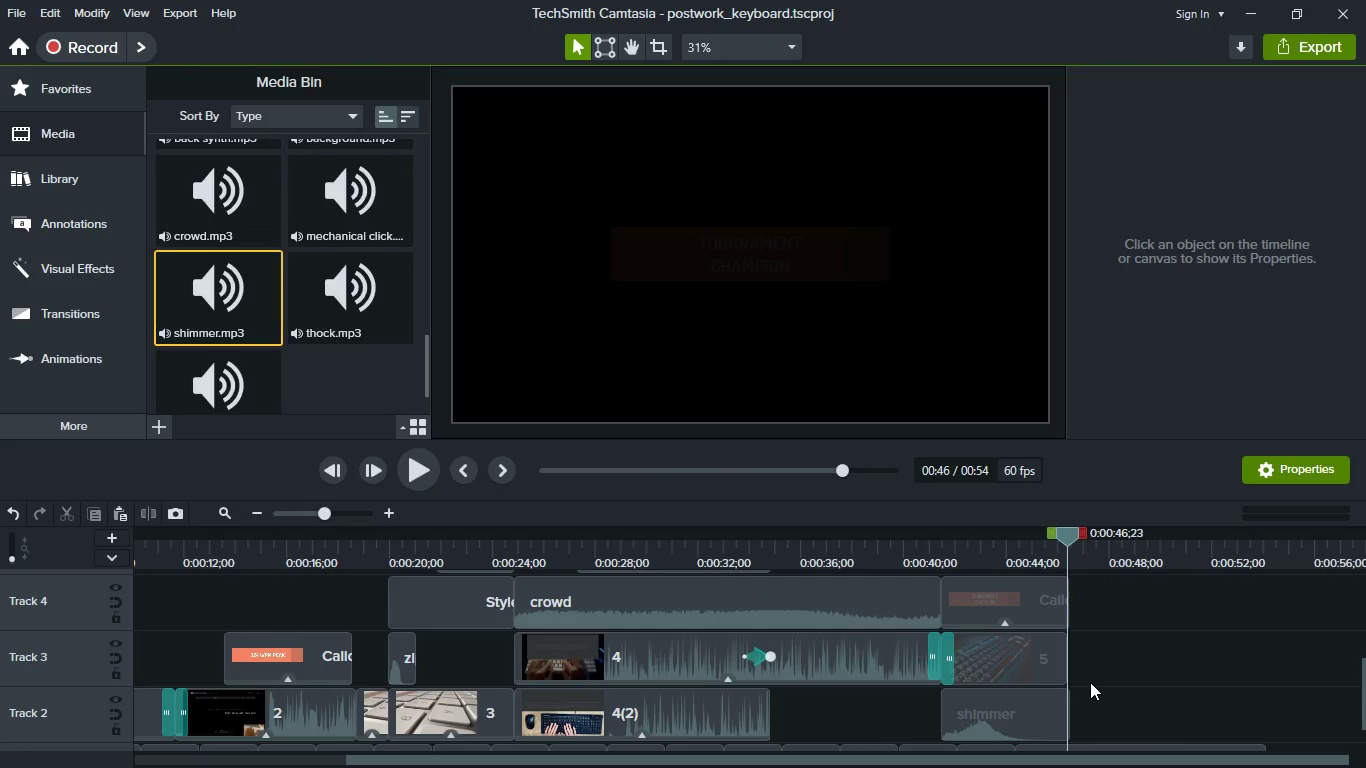 
key(Shift+ShiftLeft)
 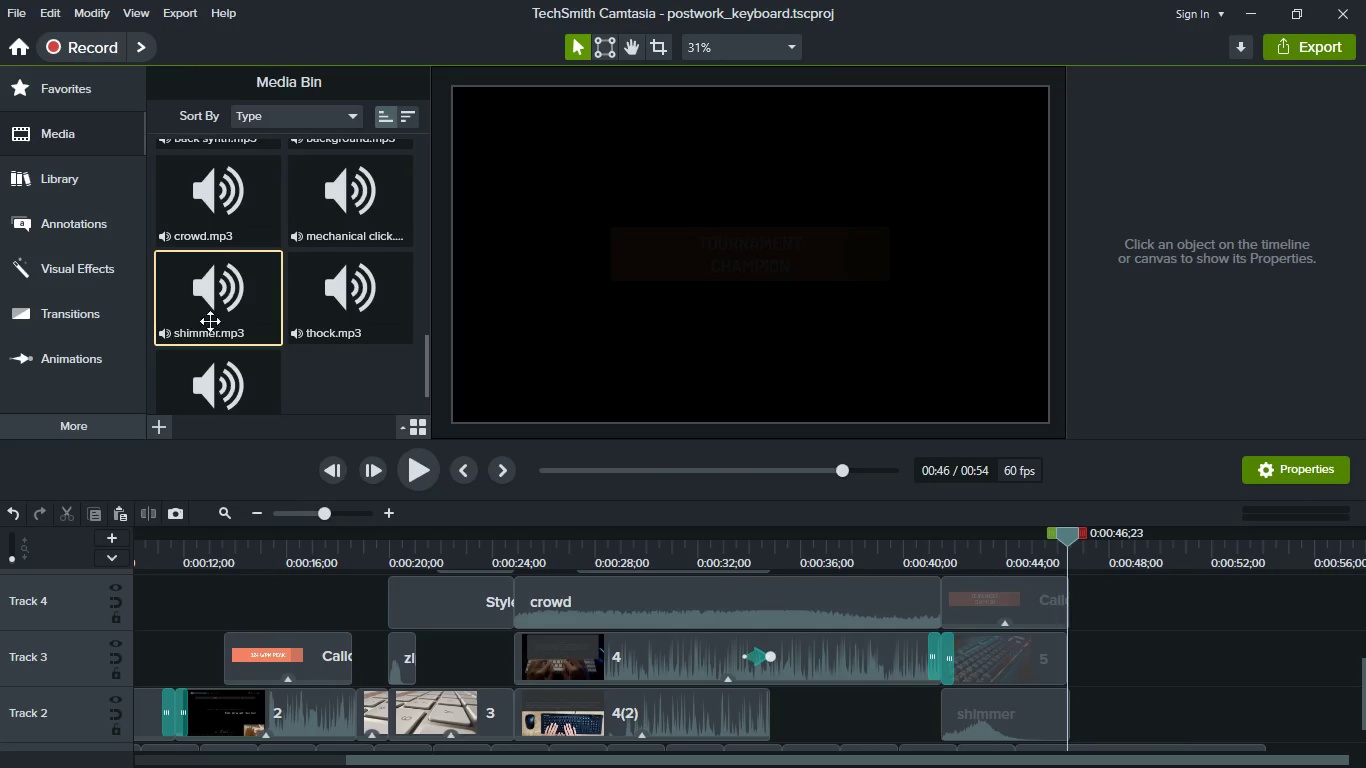 
scroll: coordinate [1090, 682], scroll_direction: down, amount: 4.0
 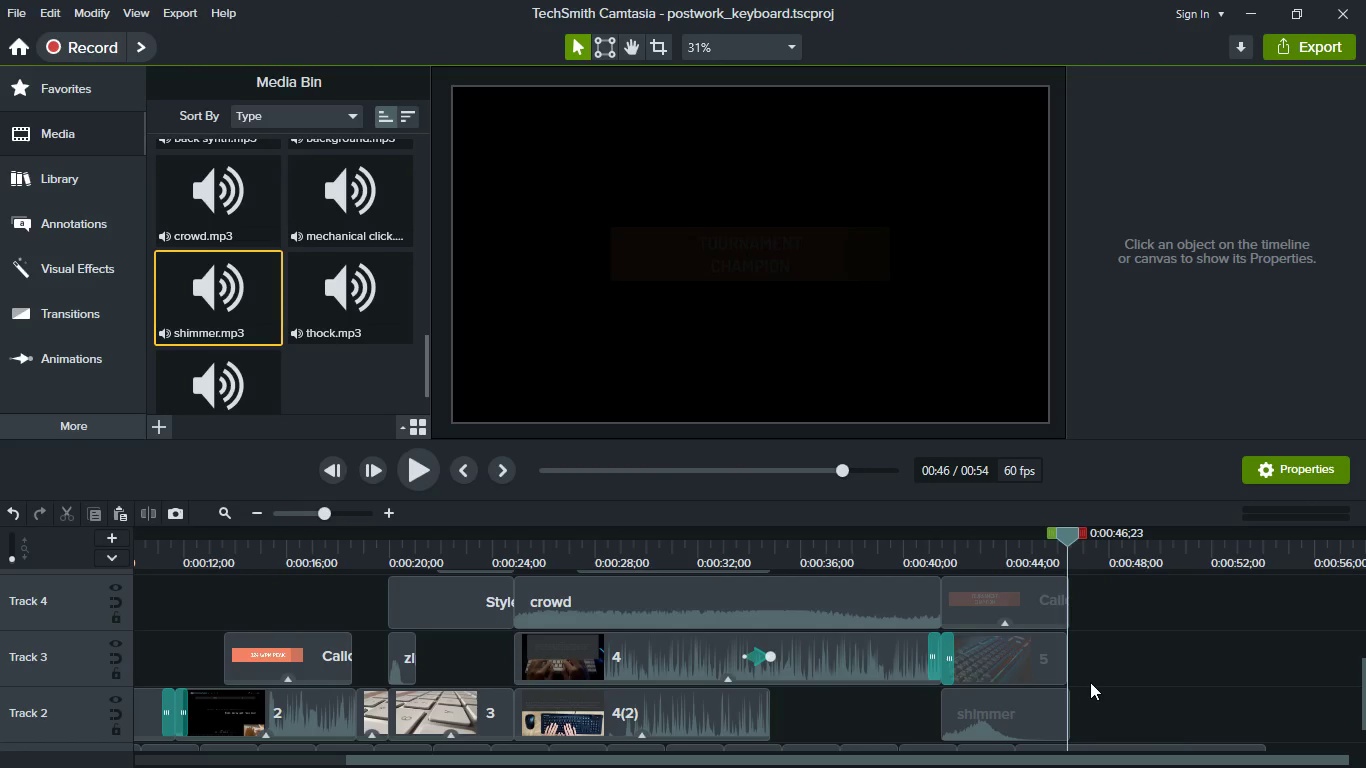 
scroll: coordinate [250, 327], scroll_direction: up, amount: 5.0
 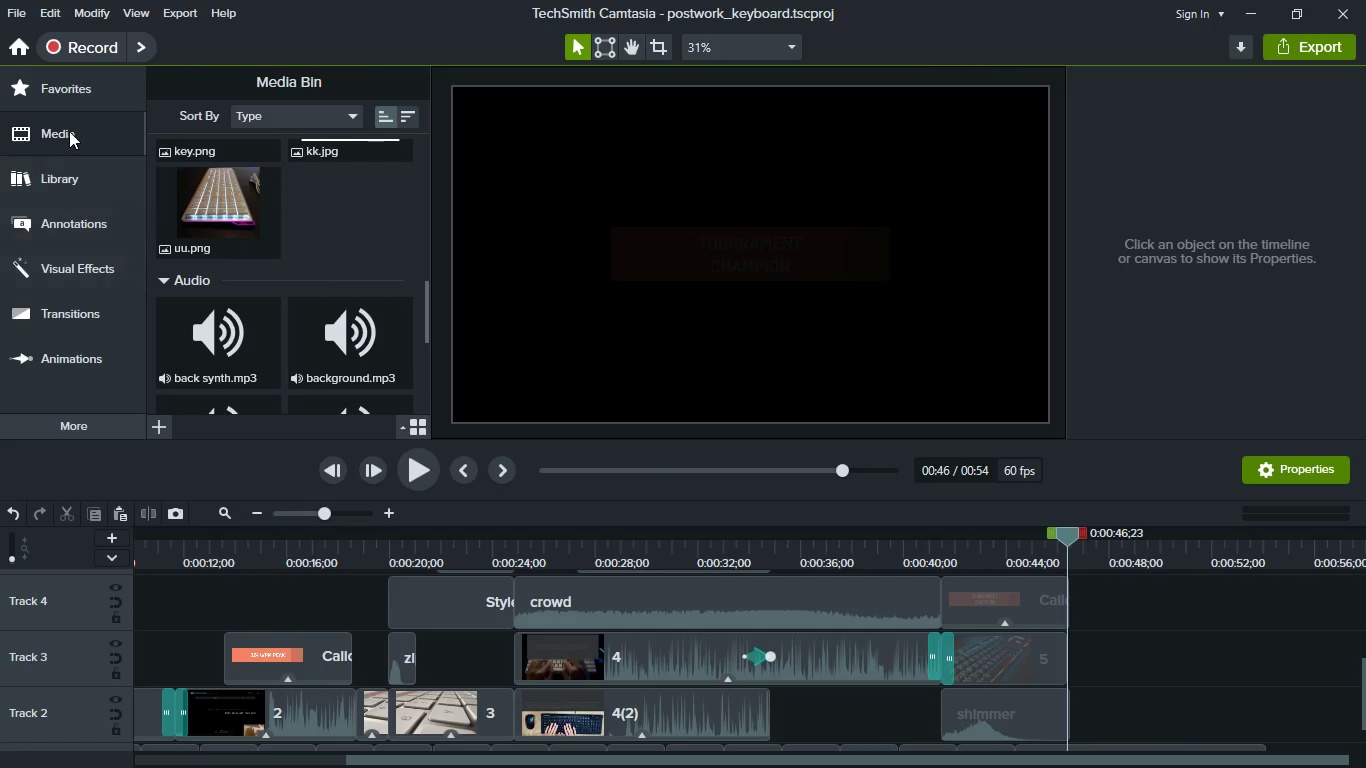 
left_click([69, 131])
 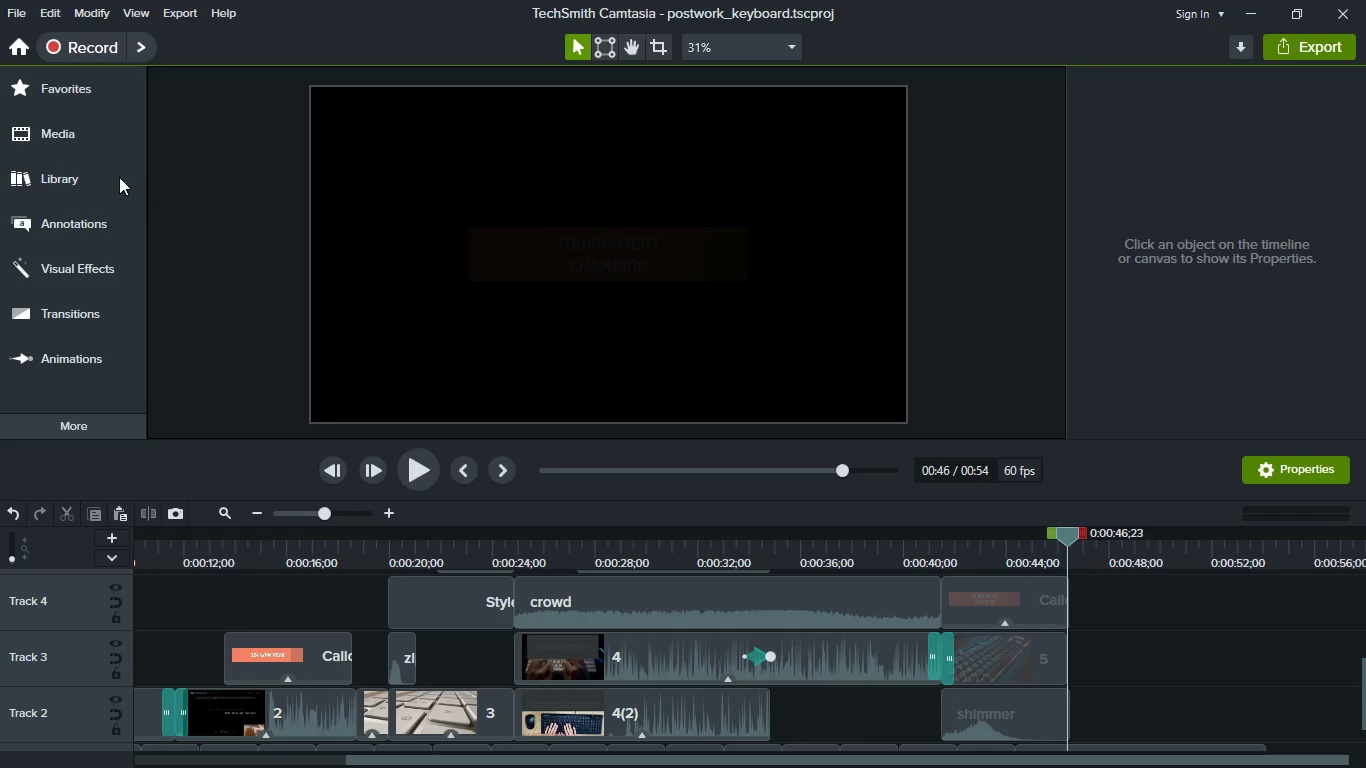 
left_click([67, 138])
 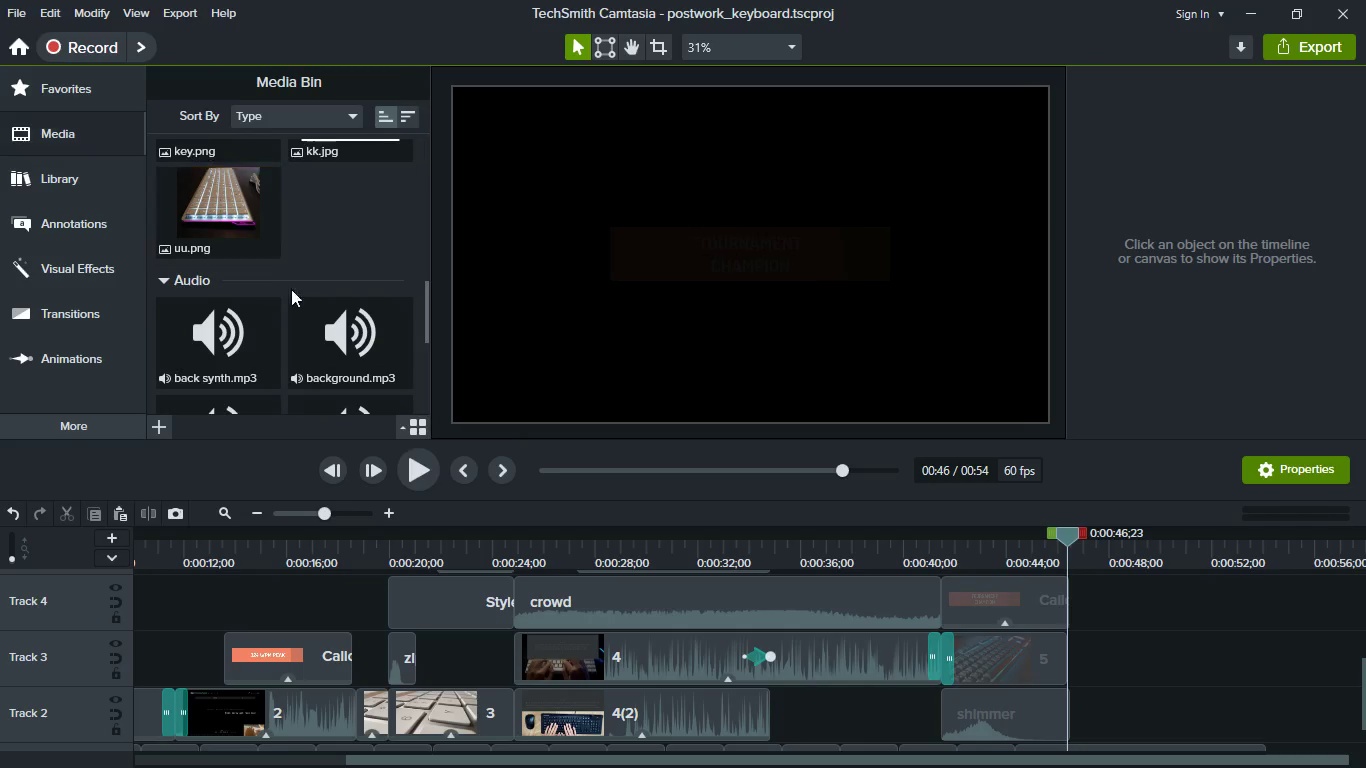 
scroll: coordinate [308, 312], scroll_direction: up, amount: 7.0
 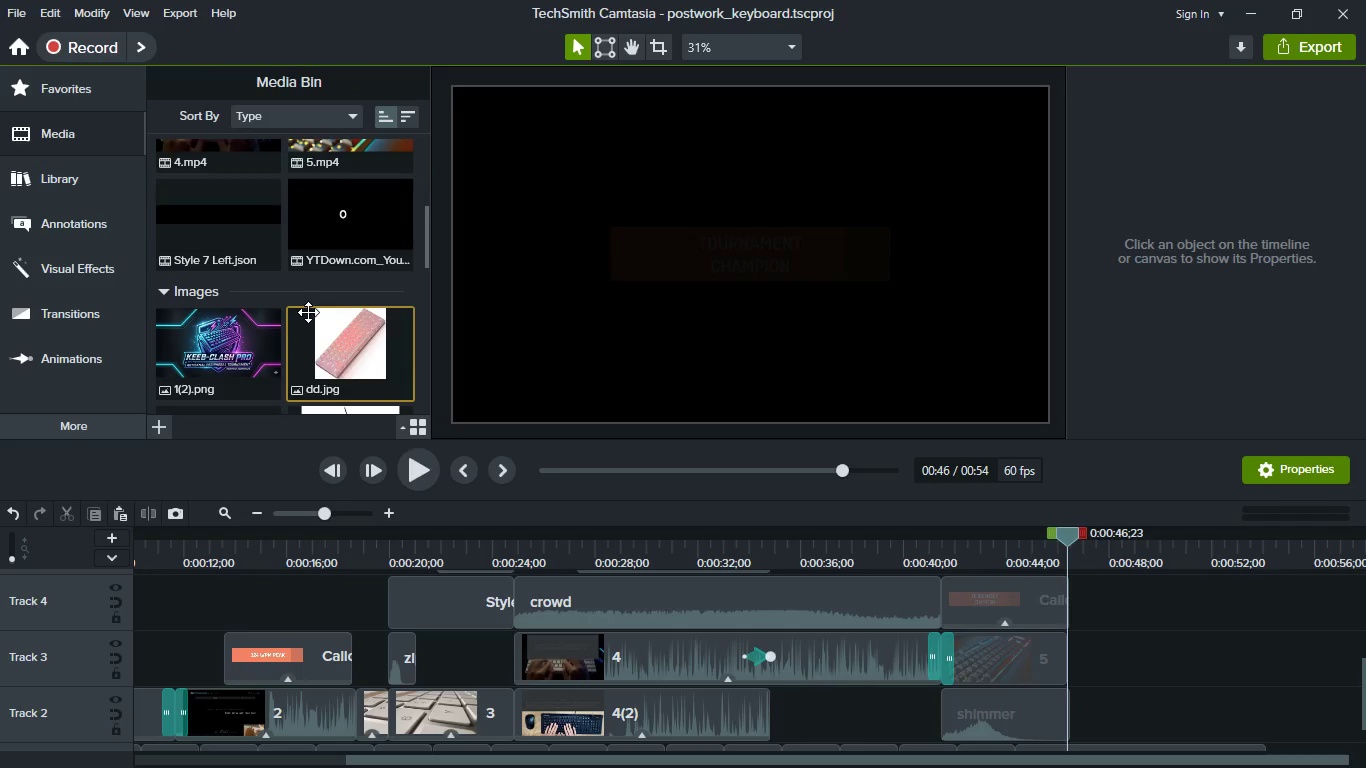 
scroll: coordinate [258, 365], scroll_direction: down, amount: 5.0
 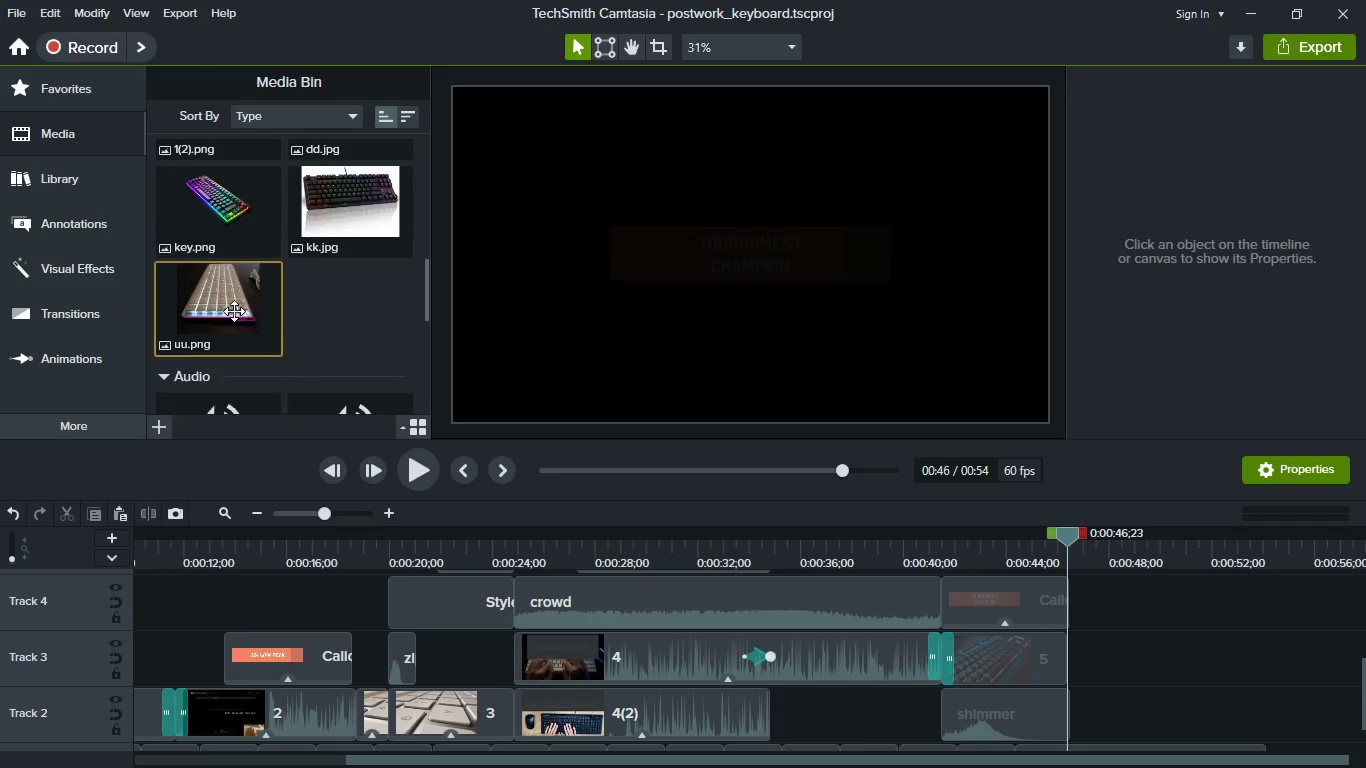 
left_click_drag(start_coordinate=[234, 311], to_coordinate=[1117, 710])
 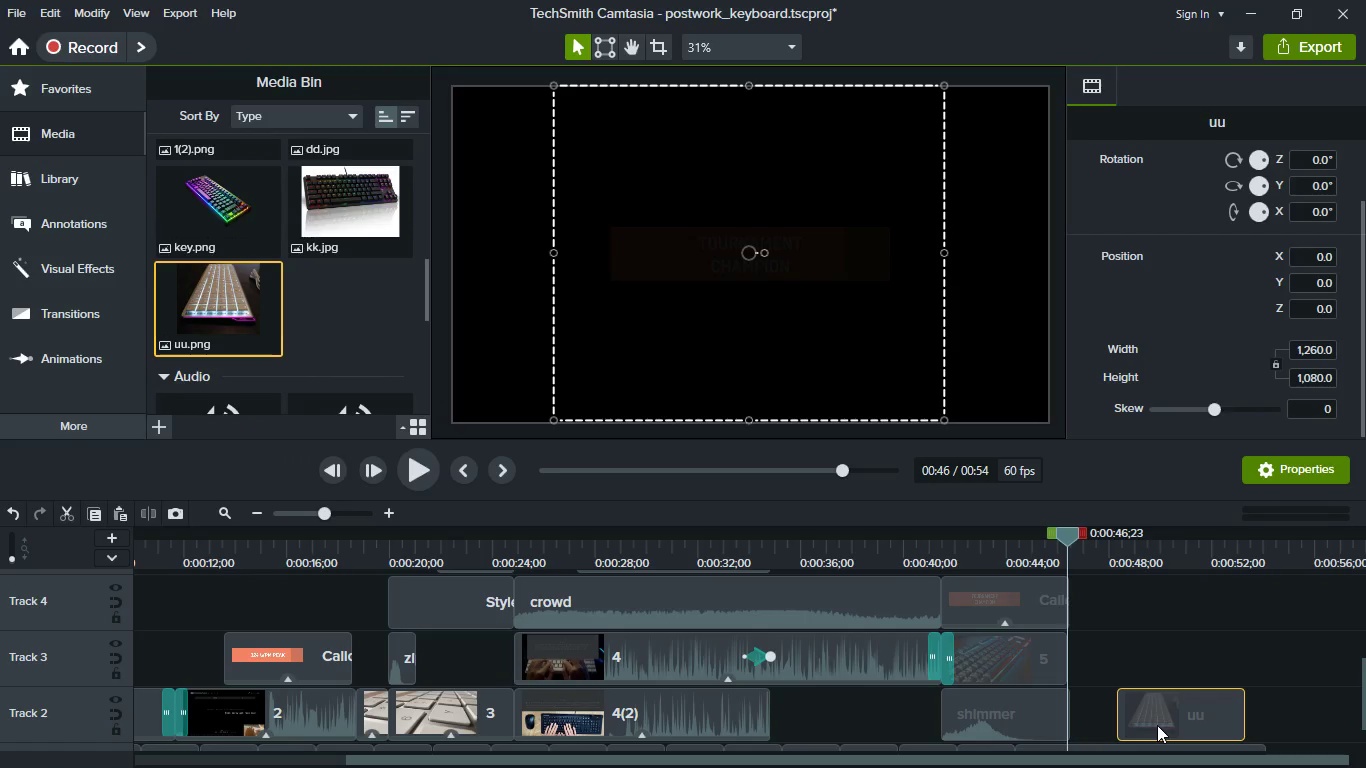 
left_click_drag(start_coordinate=[1157, 725], to_coordinate=[1112, 724])
 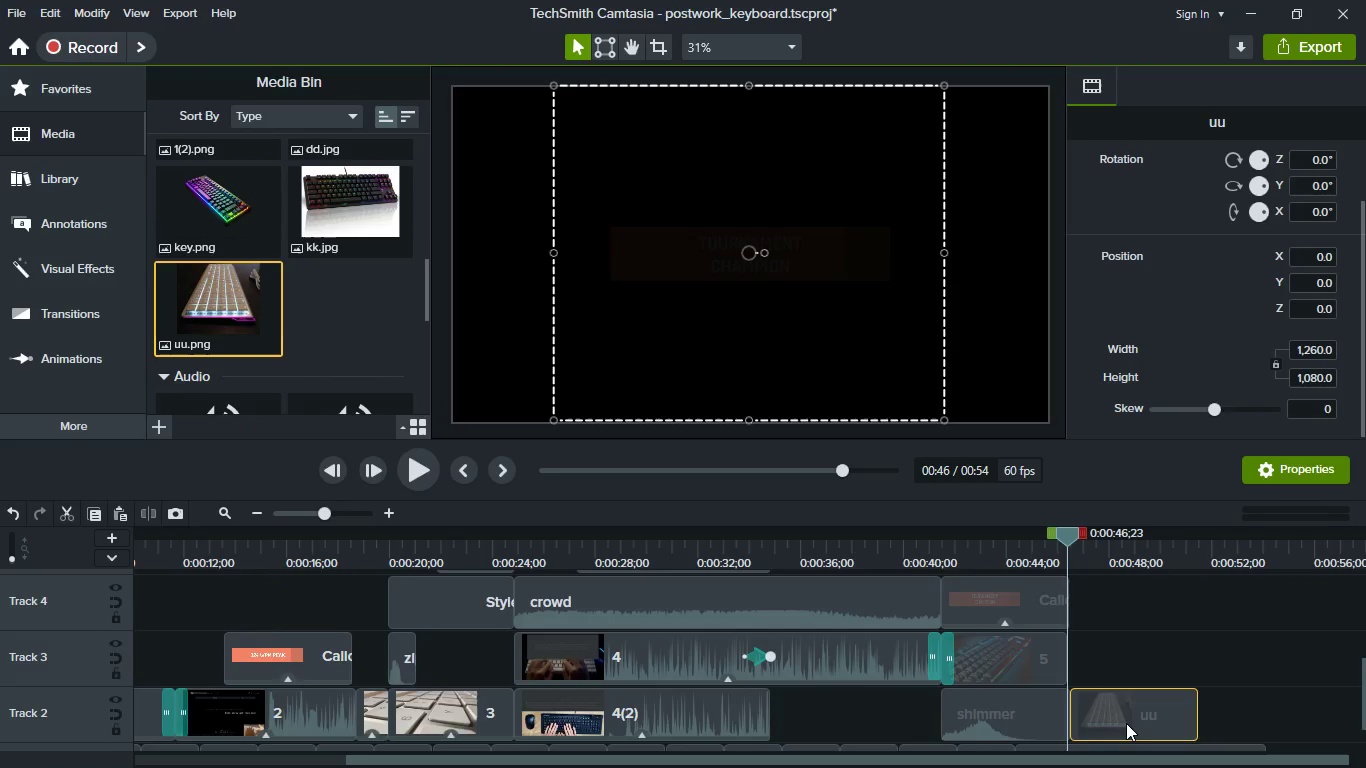 
scroll: coordinate [1126, 723], scroll_direction: down, amount: 2.0
 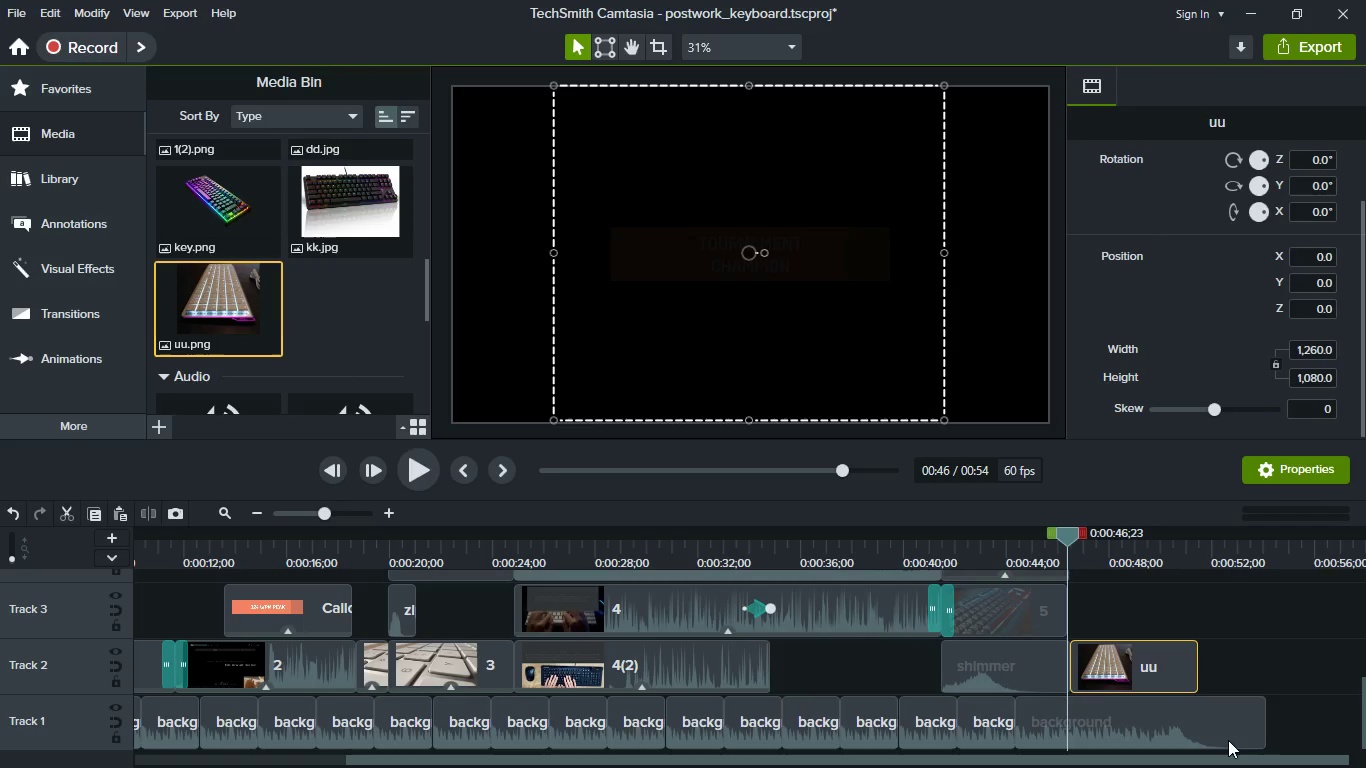 
mouse_move([1270, 730])
 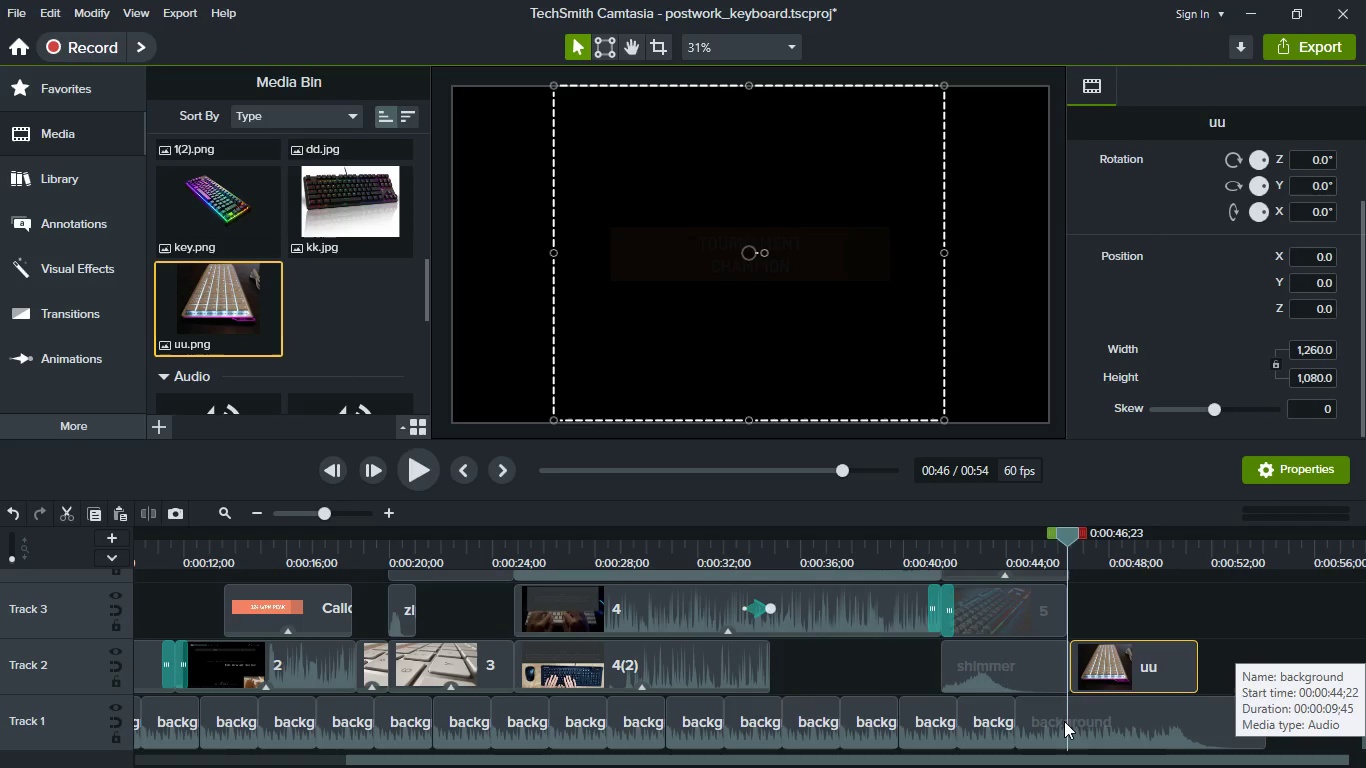 
left_click_drag(start_coordinate=[1259, 740], to_coordinate=[1148, 740])
 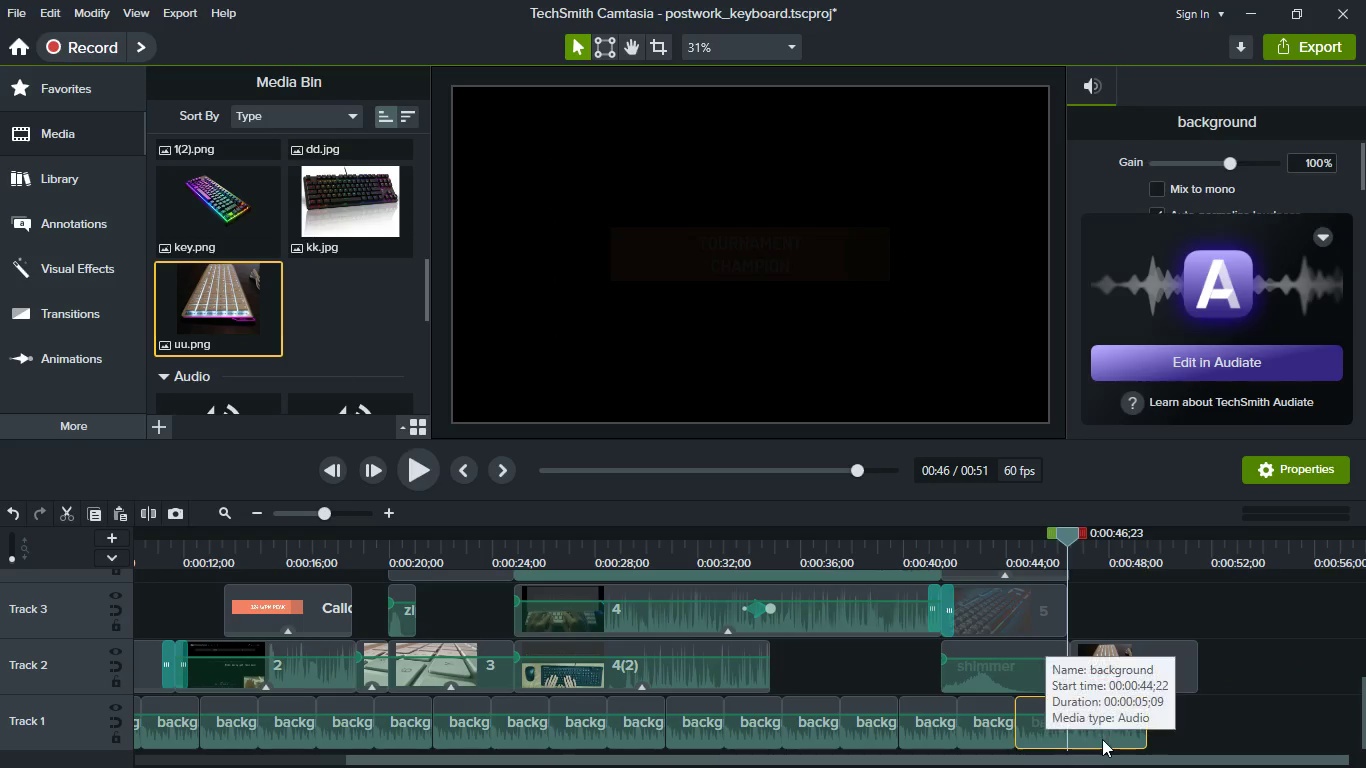 
key(Control+Z)
 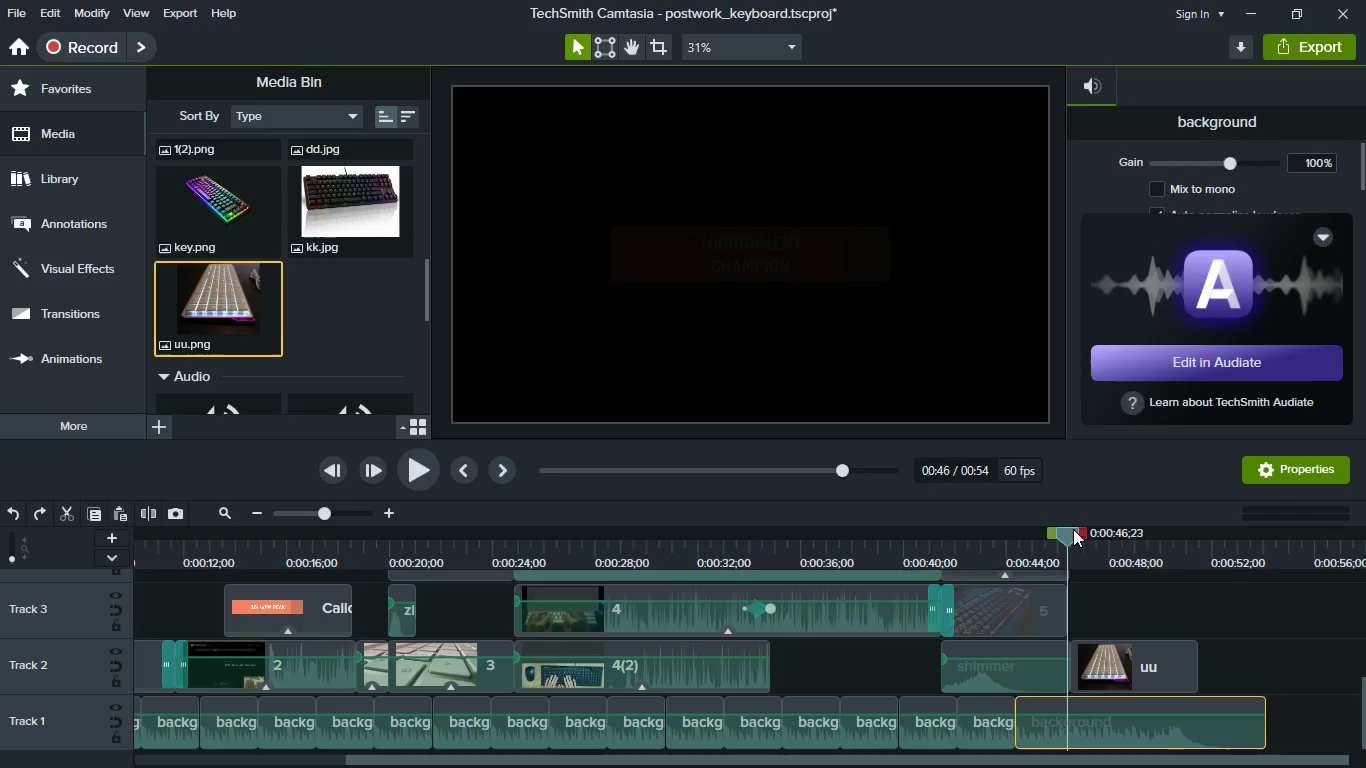 
left_click_drag(start_coordinate=[1072, 533], to_coordinate=[1079, 550])
 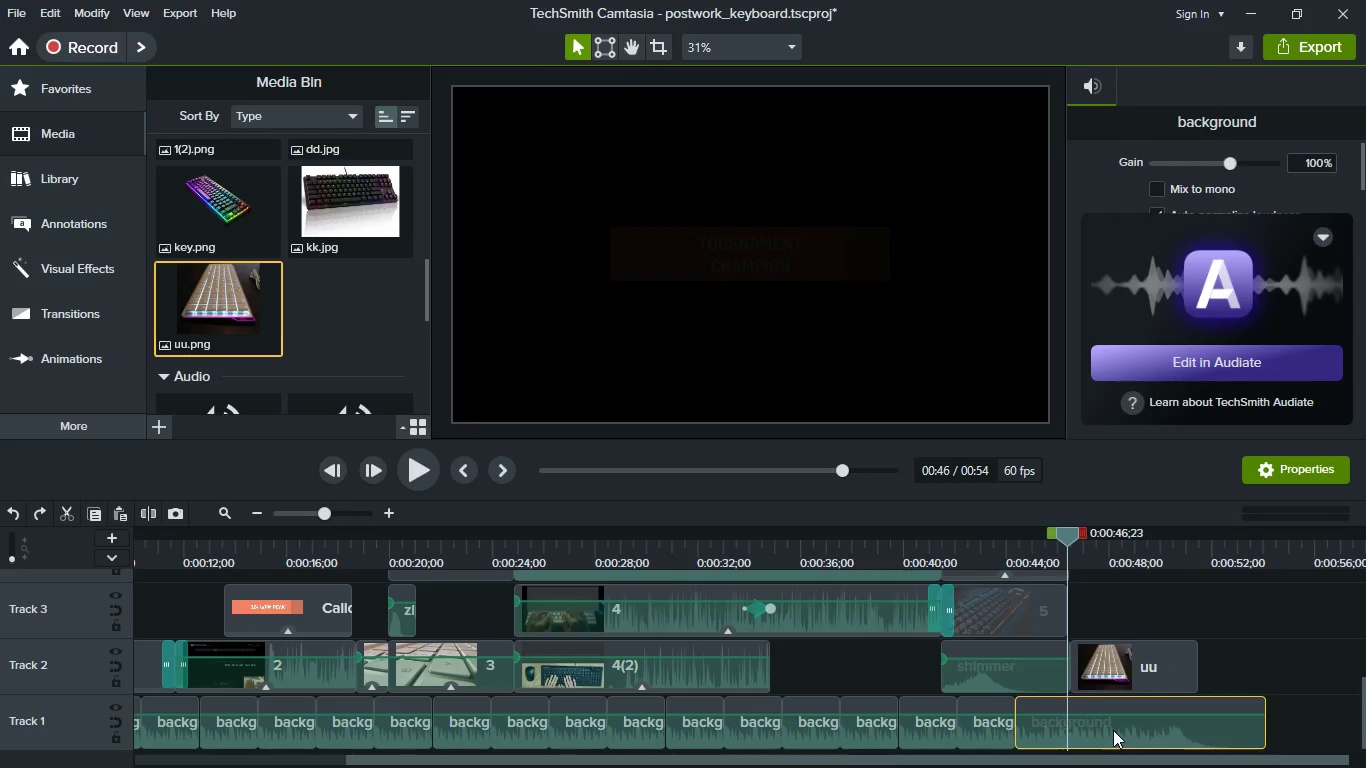 
key(S)
 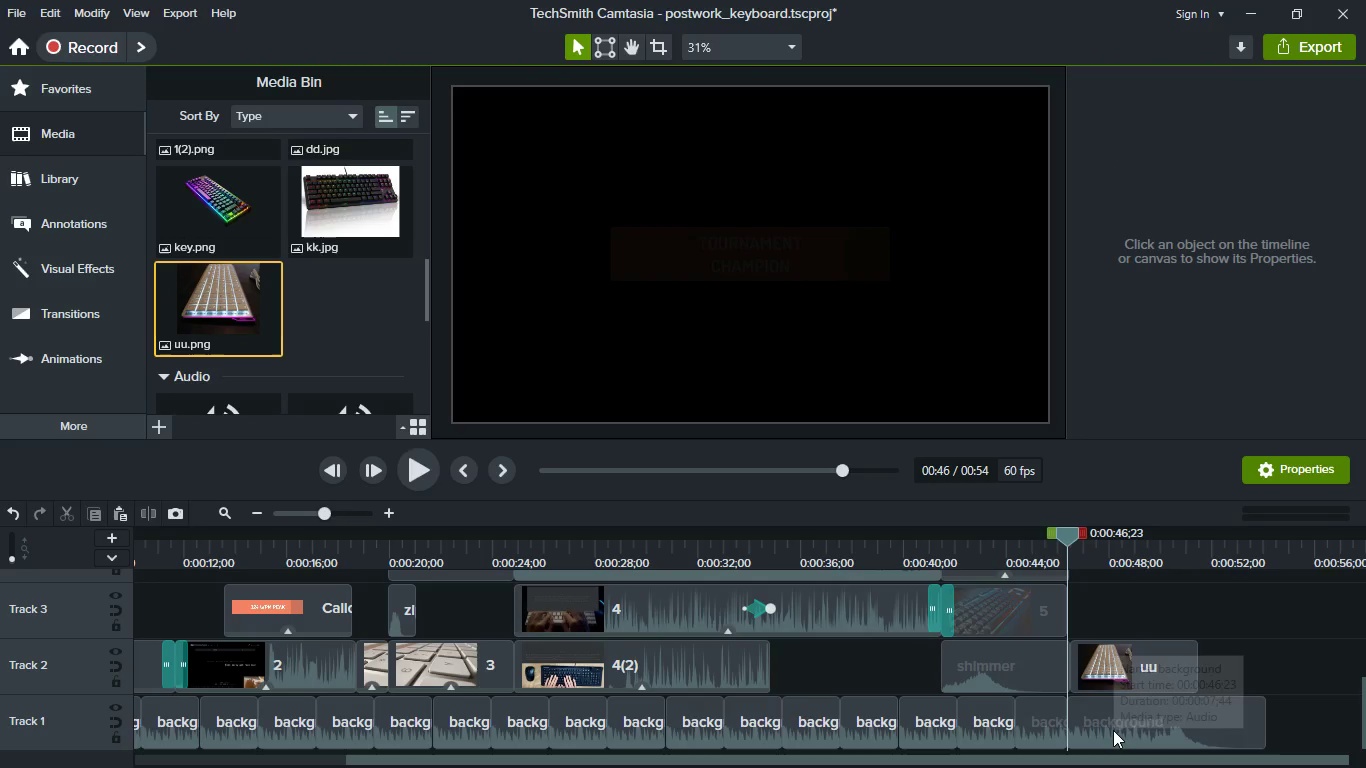 
left_click([1113, 730])
 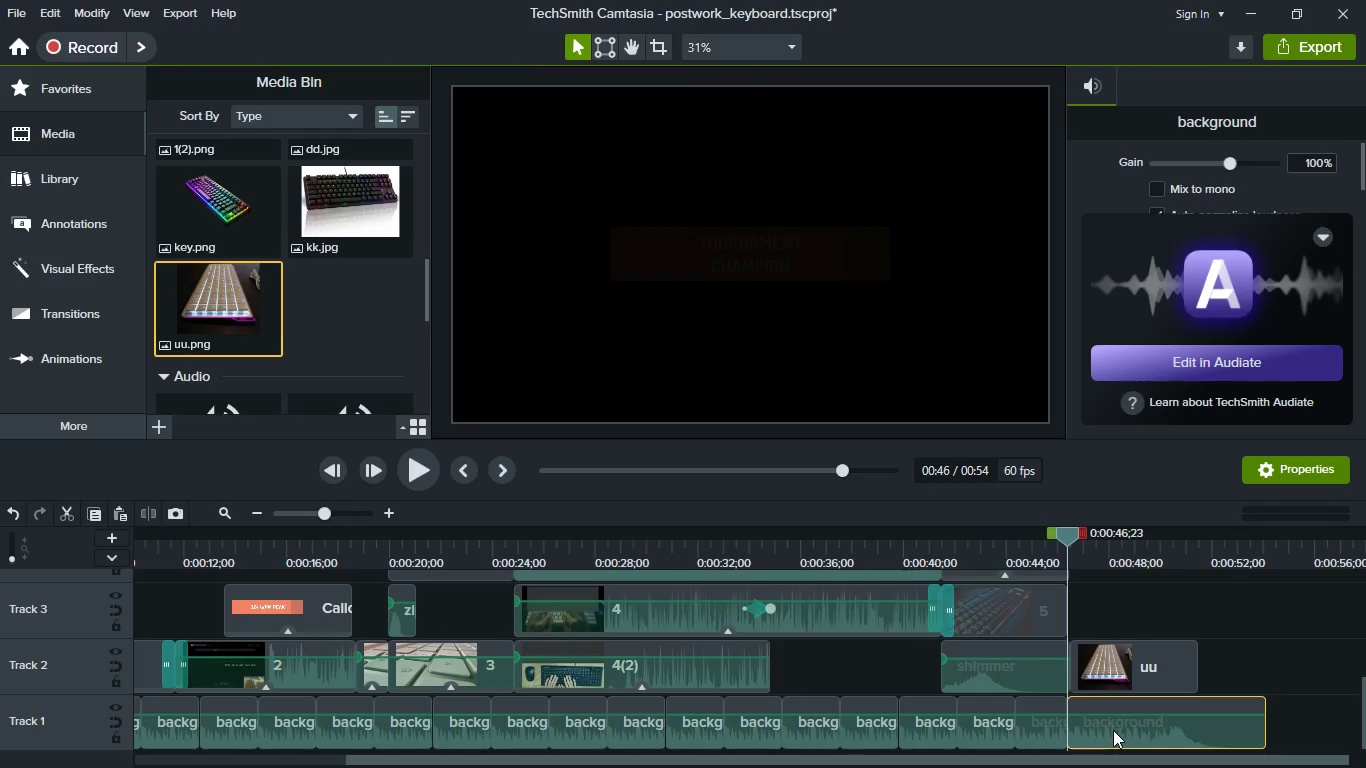 
key(Delete)
 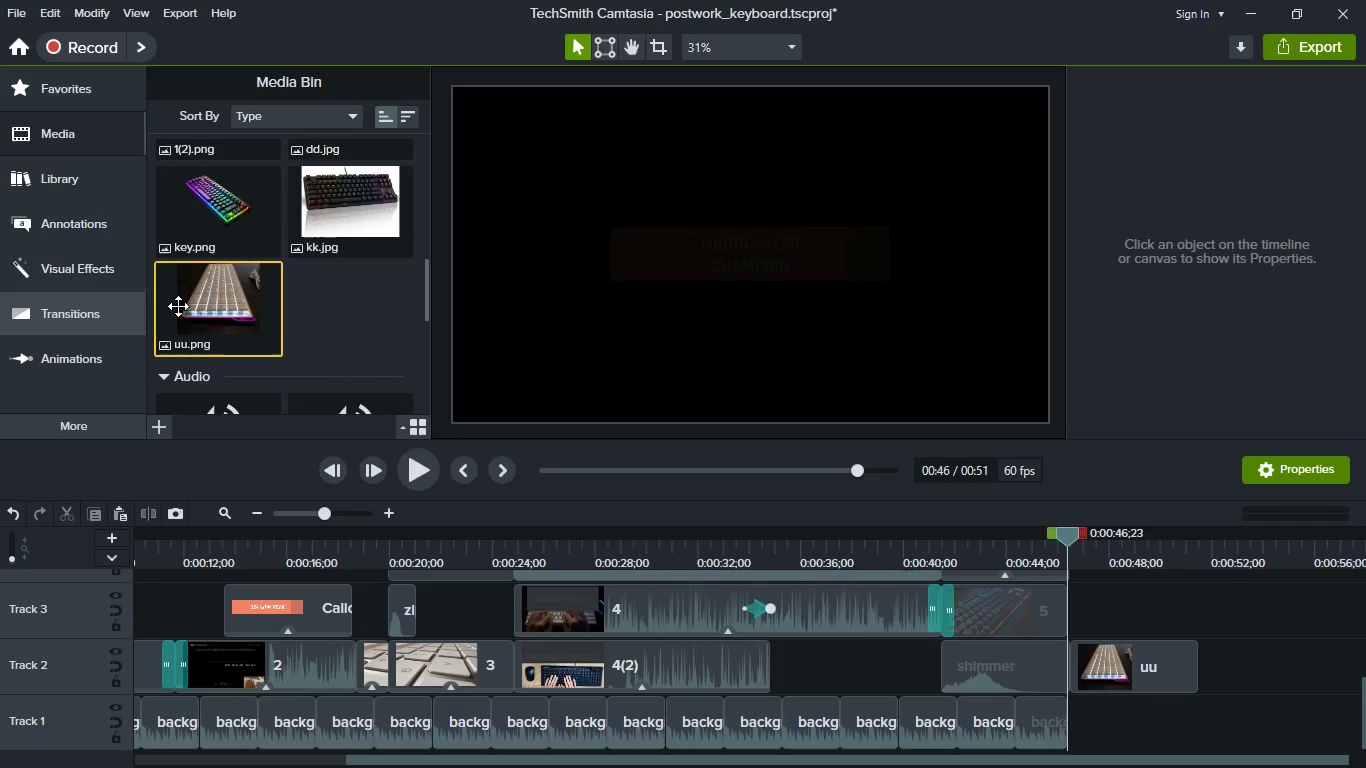 
scroll: coordinate [209, 313], scroll_direction: down, amount: 5.0
 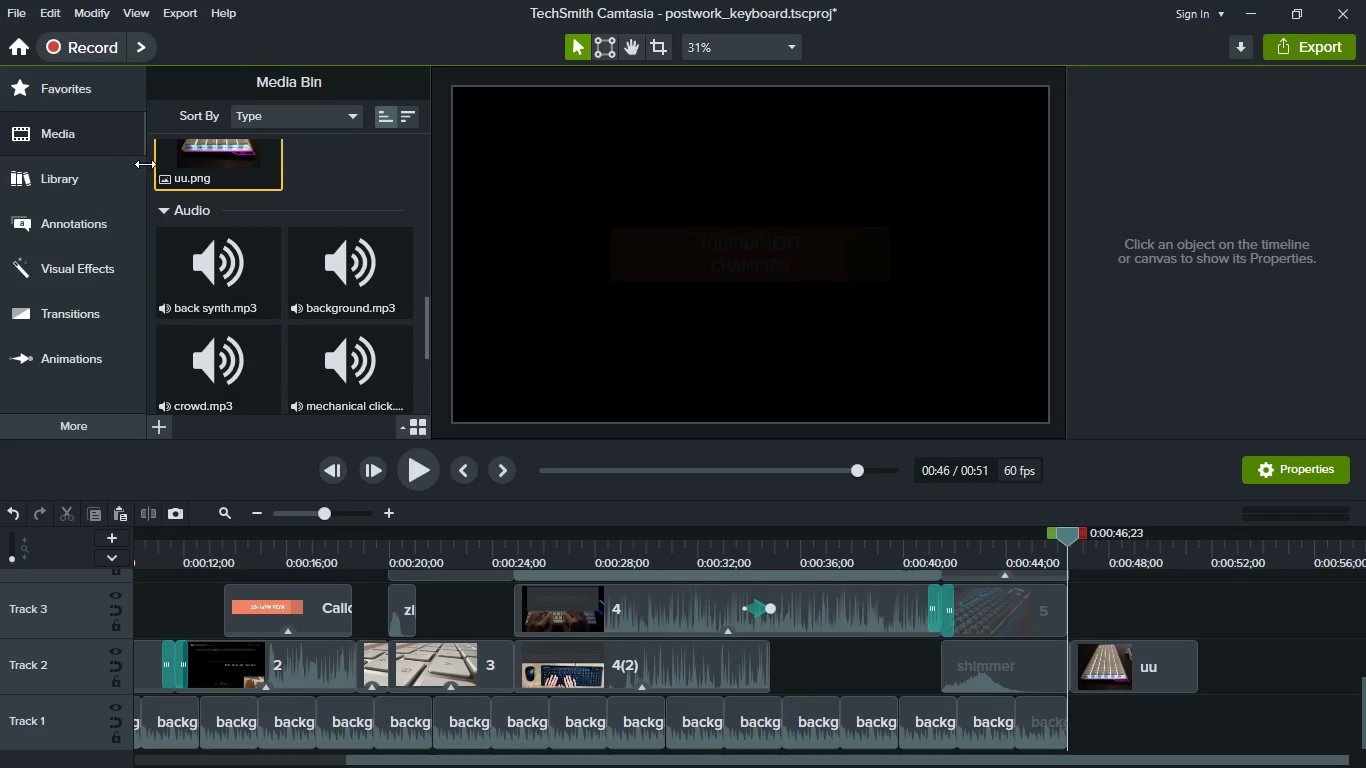 
left_click([56, 89])
 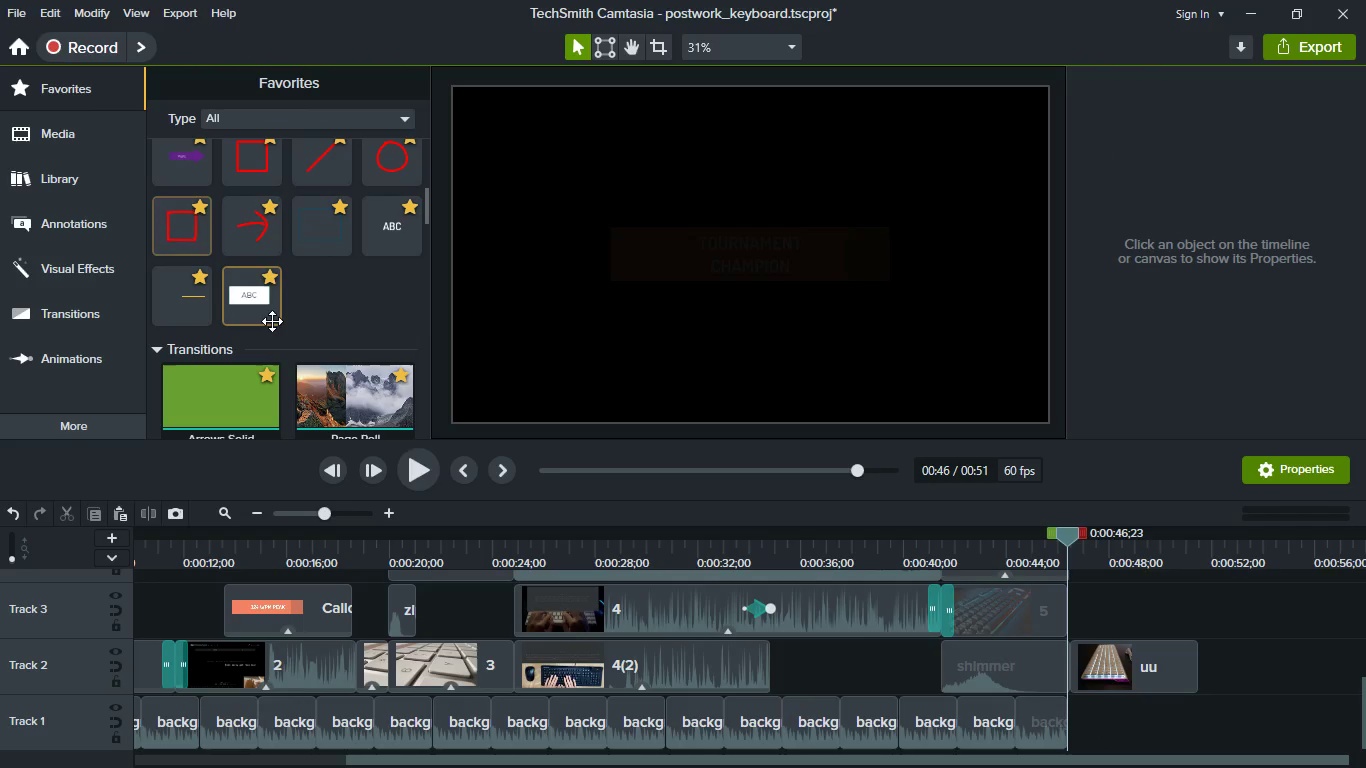 
scroll: coordinate [365, 338], scroll_direction: down, amount: 31.0
 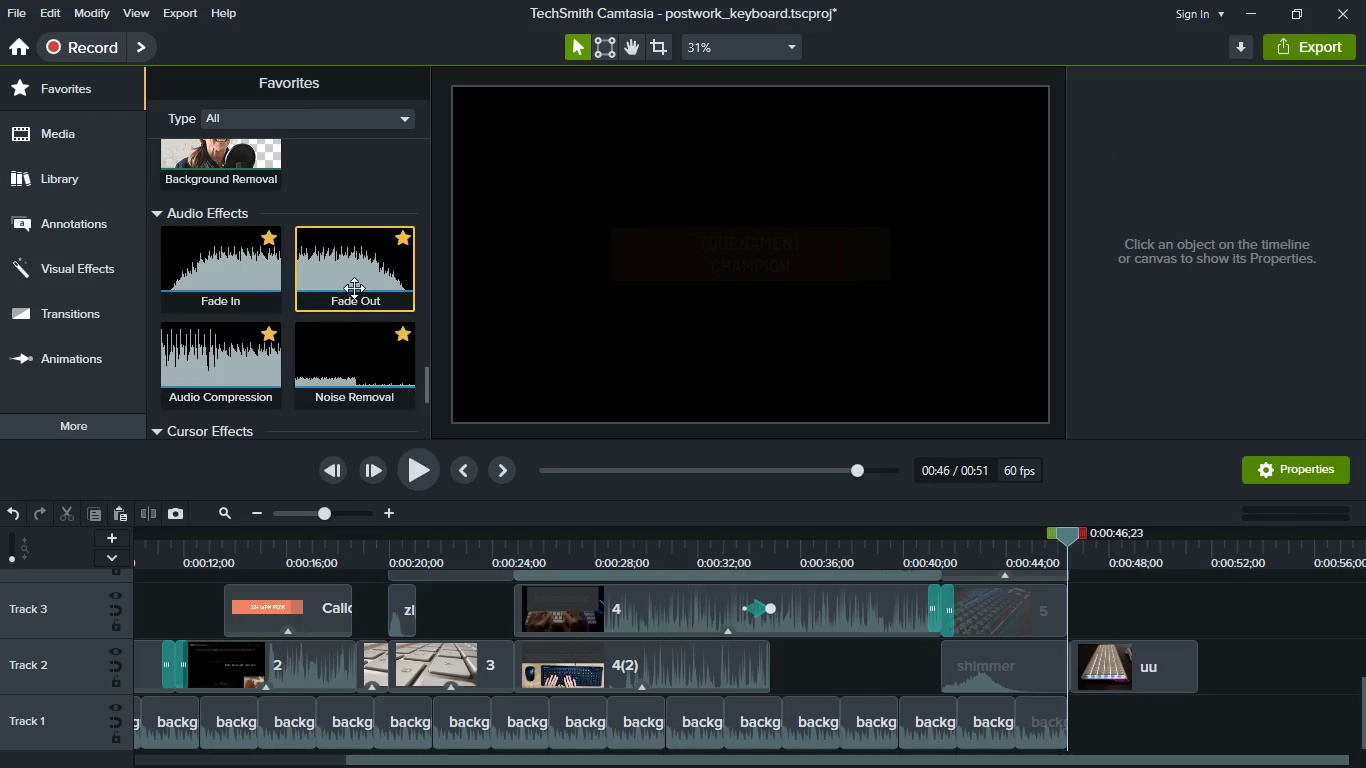 
left_click_drag(start_coordinate=[354, 287], to_coordinate=[1048, 712])
 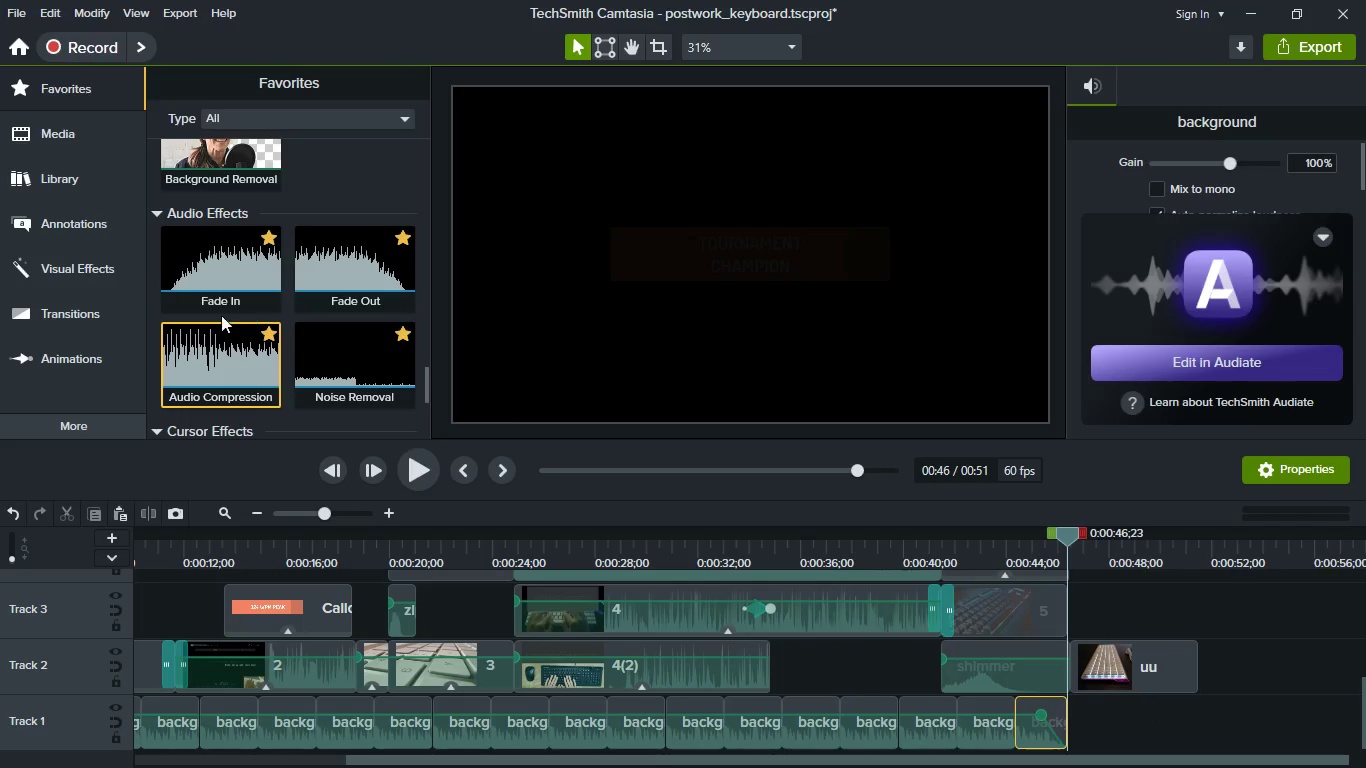 
left_click([52, 148])
 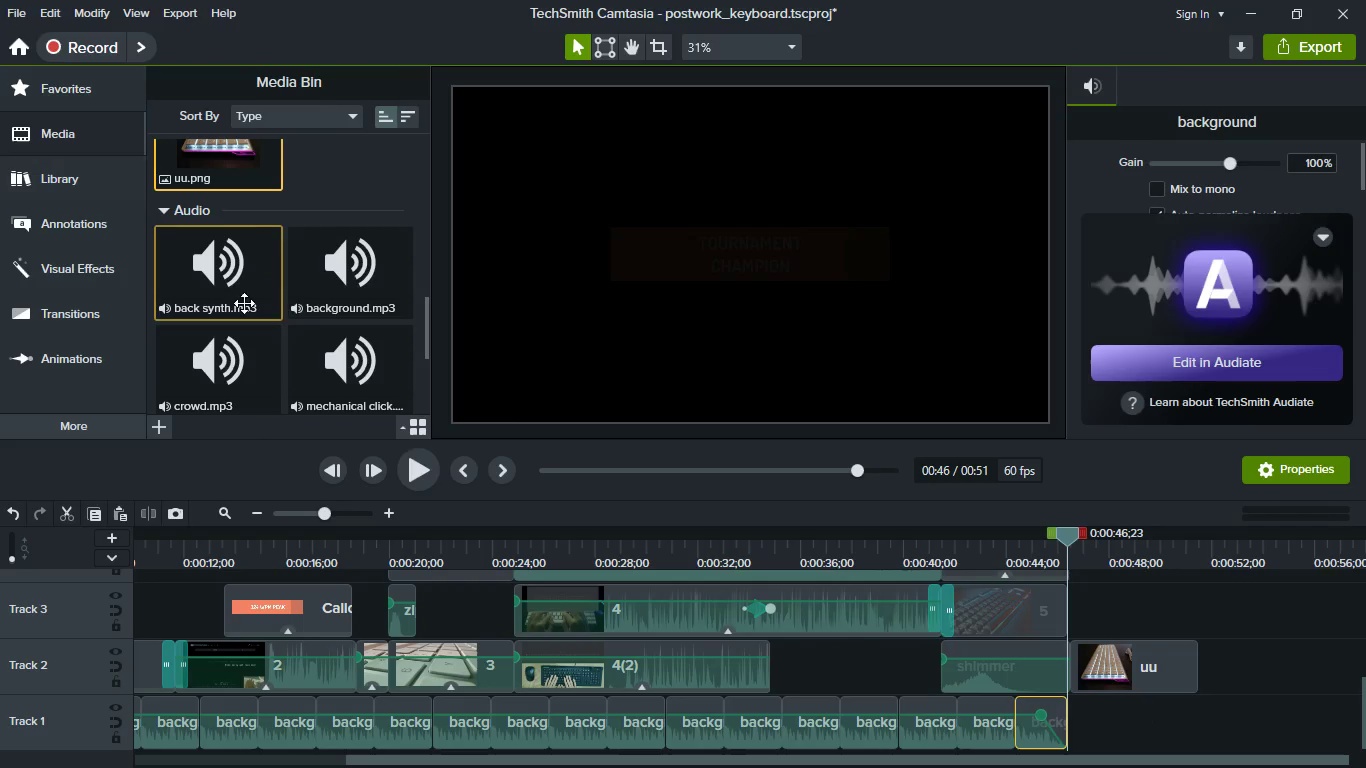 
scroll: coordinate [293, 325], scroll_direction: down, amount: 9.0
 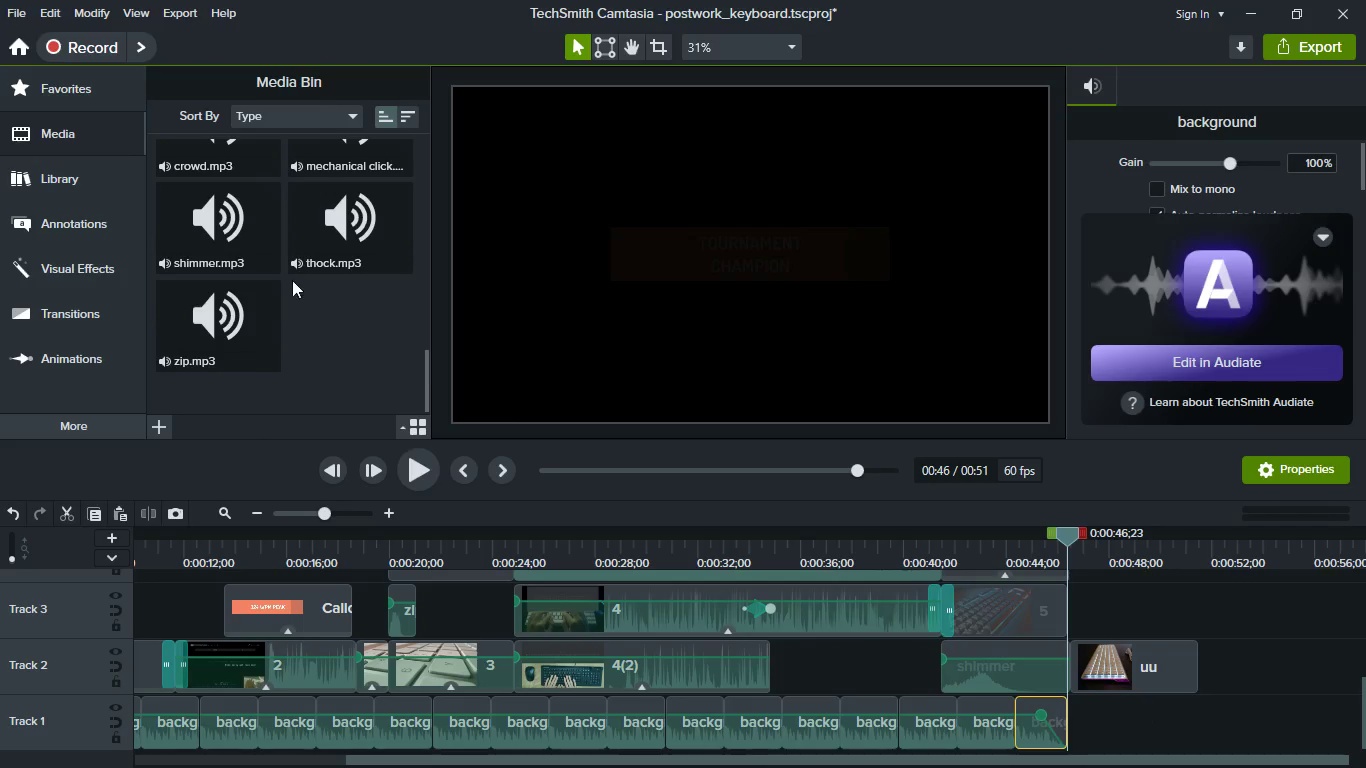 
scroll: coordinate [287, 330], scroll_direction: up, amount: 3.0
 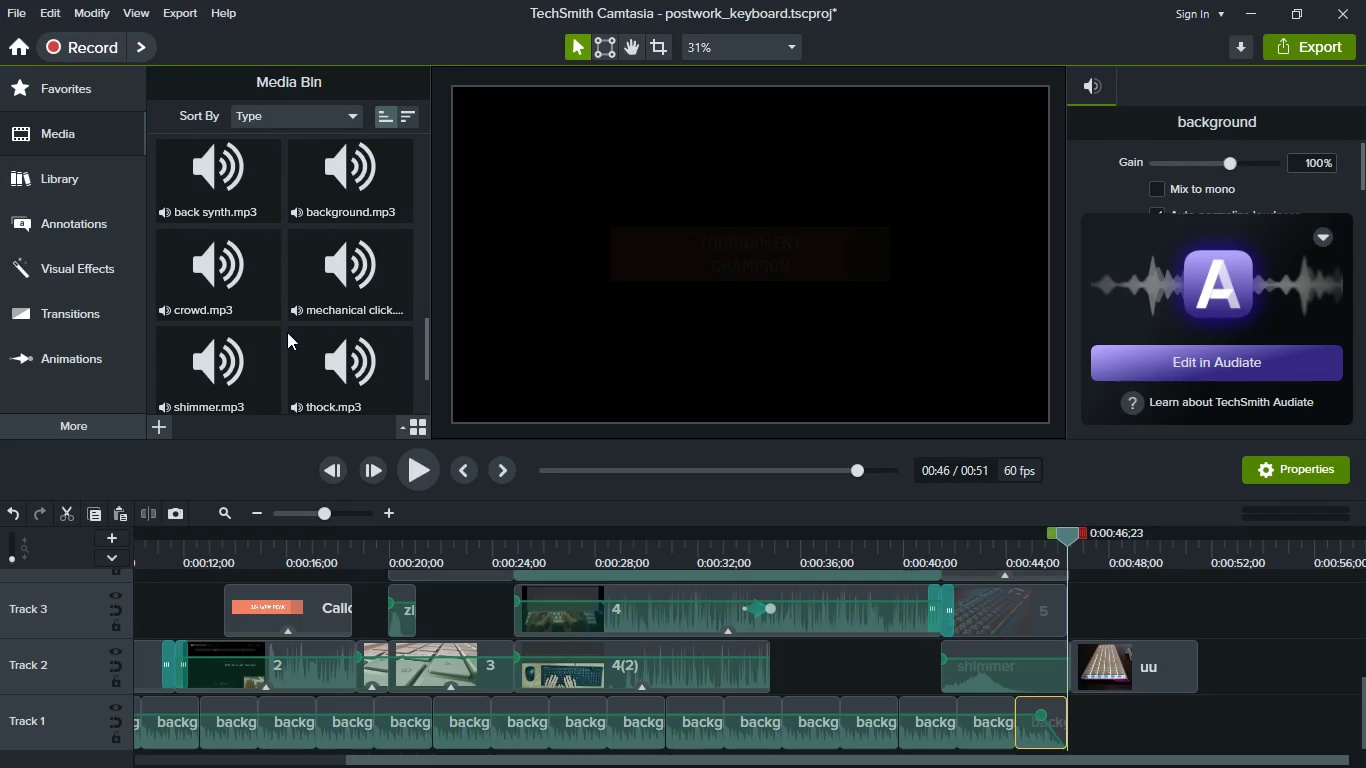 
left_click_drag(start_coordinate=[227, 211], to_coordinate=[1168, 717])
 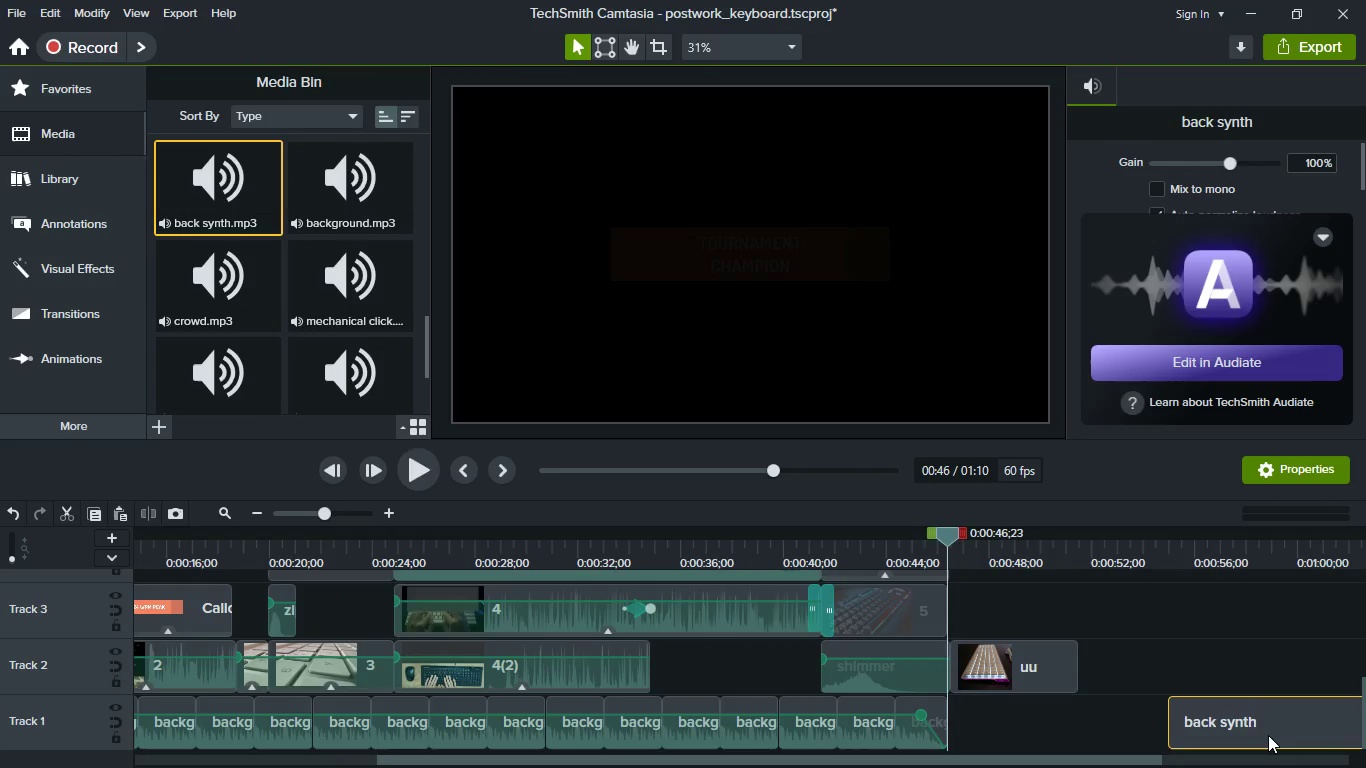 
left_click_drag(start_coordinate=[1268, 735], to_coordinate=[970, 705])
 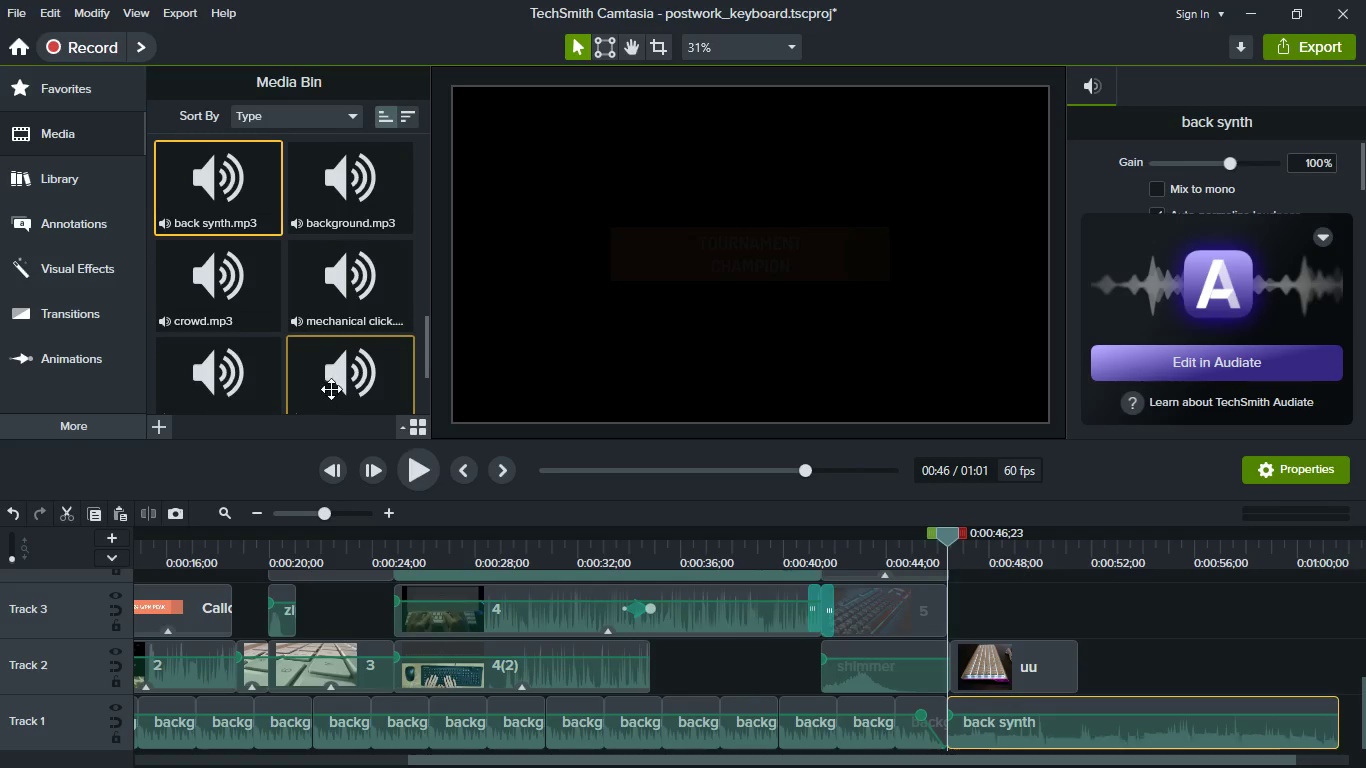 
left_click([49, 133])
 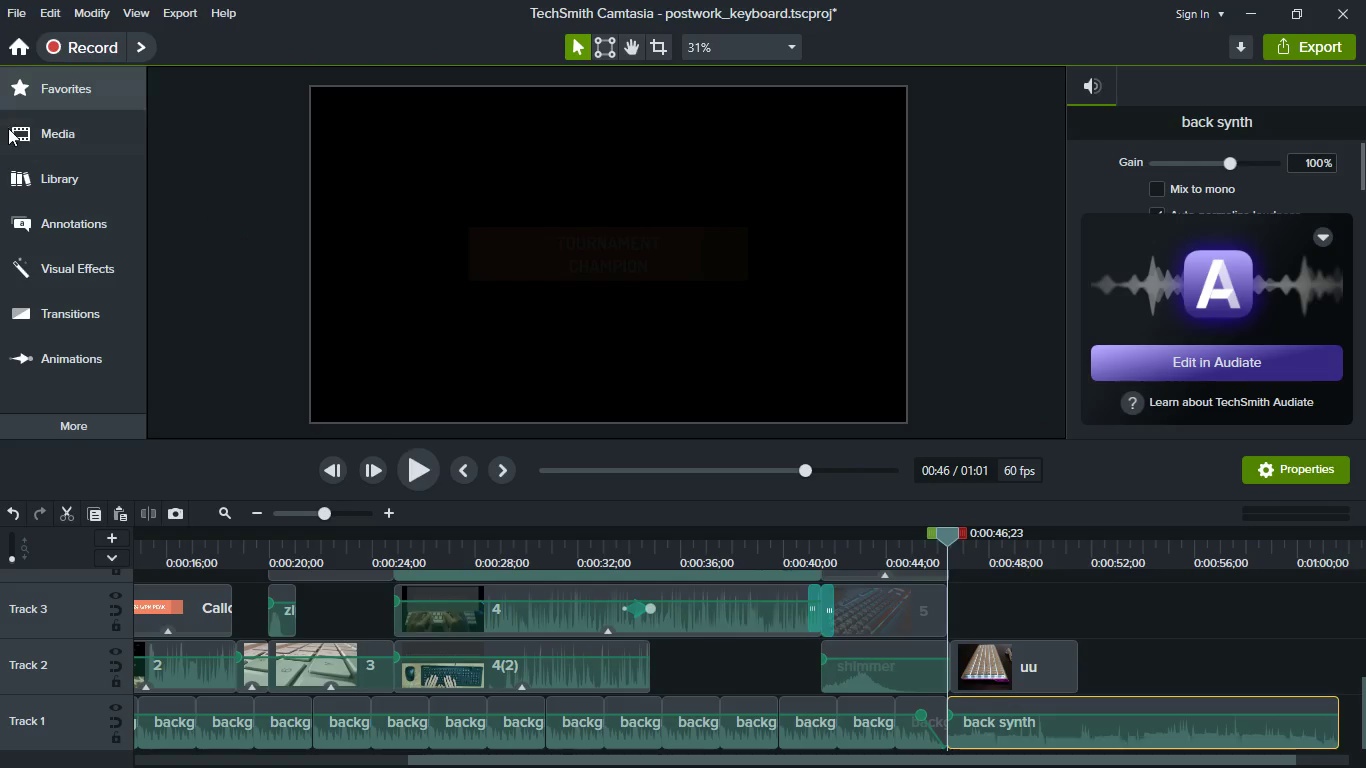 
left_click([13, 136])
 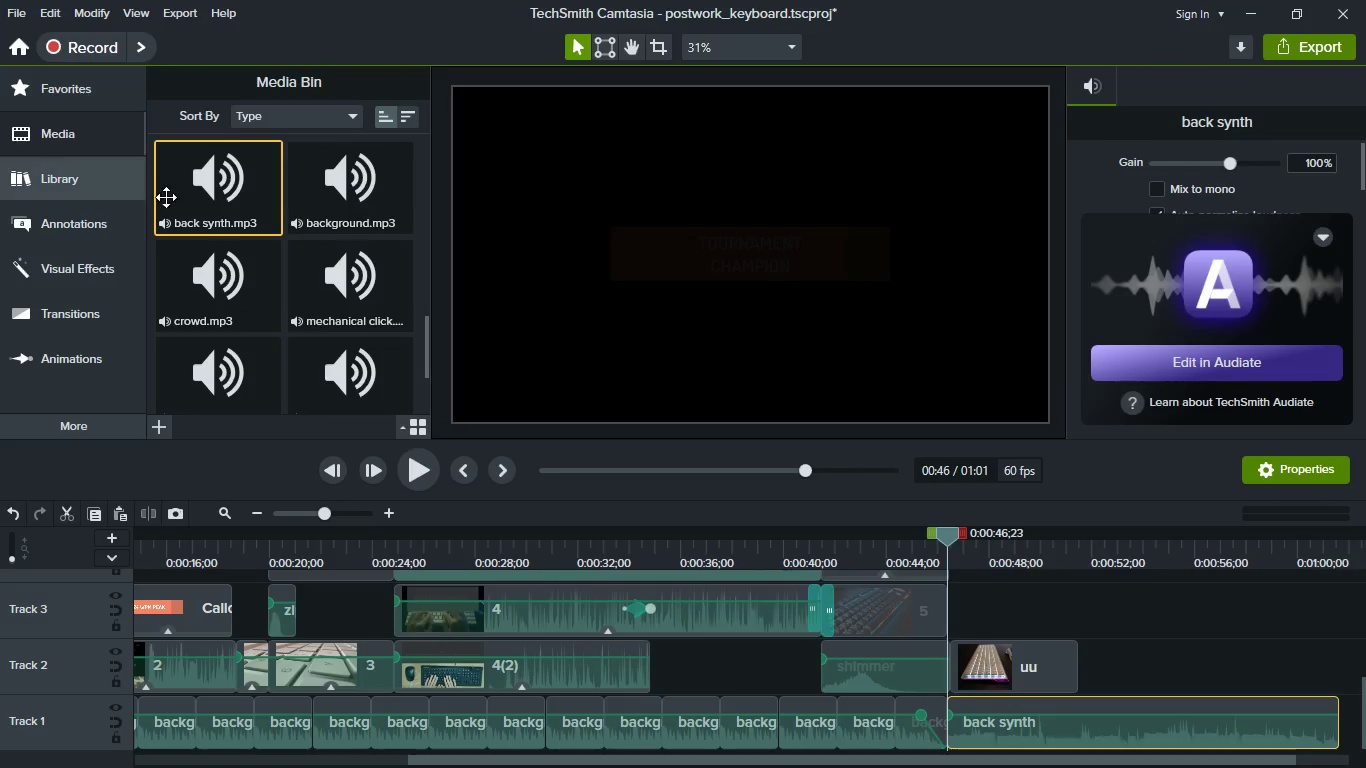 
scroll: coordinate [217, 281], scroll_direction: up, amount: 7.0
 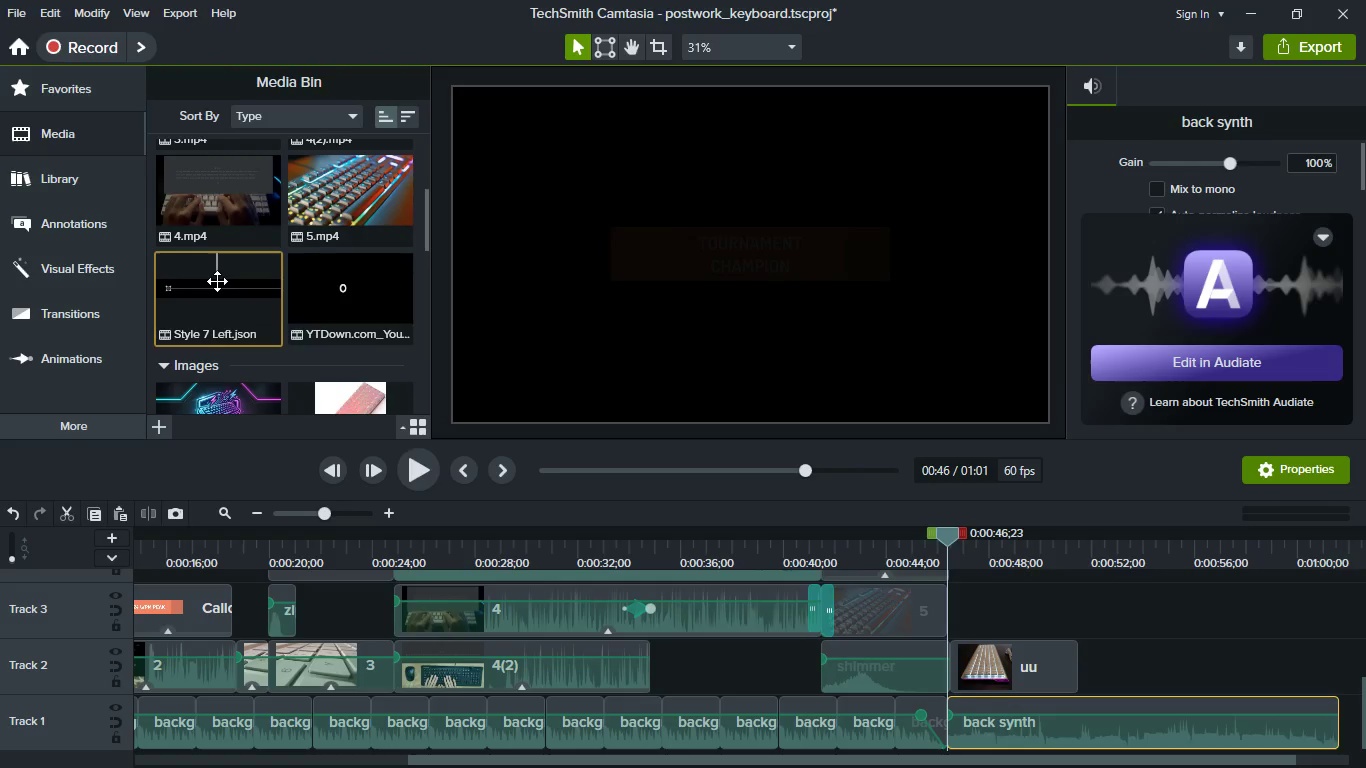 
scroll: coordinate [324, 323], scroll_direction: down, amount: 4.0
 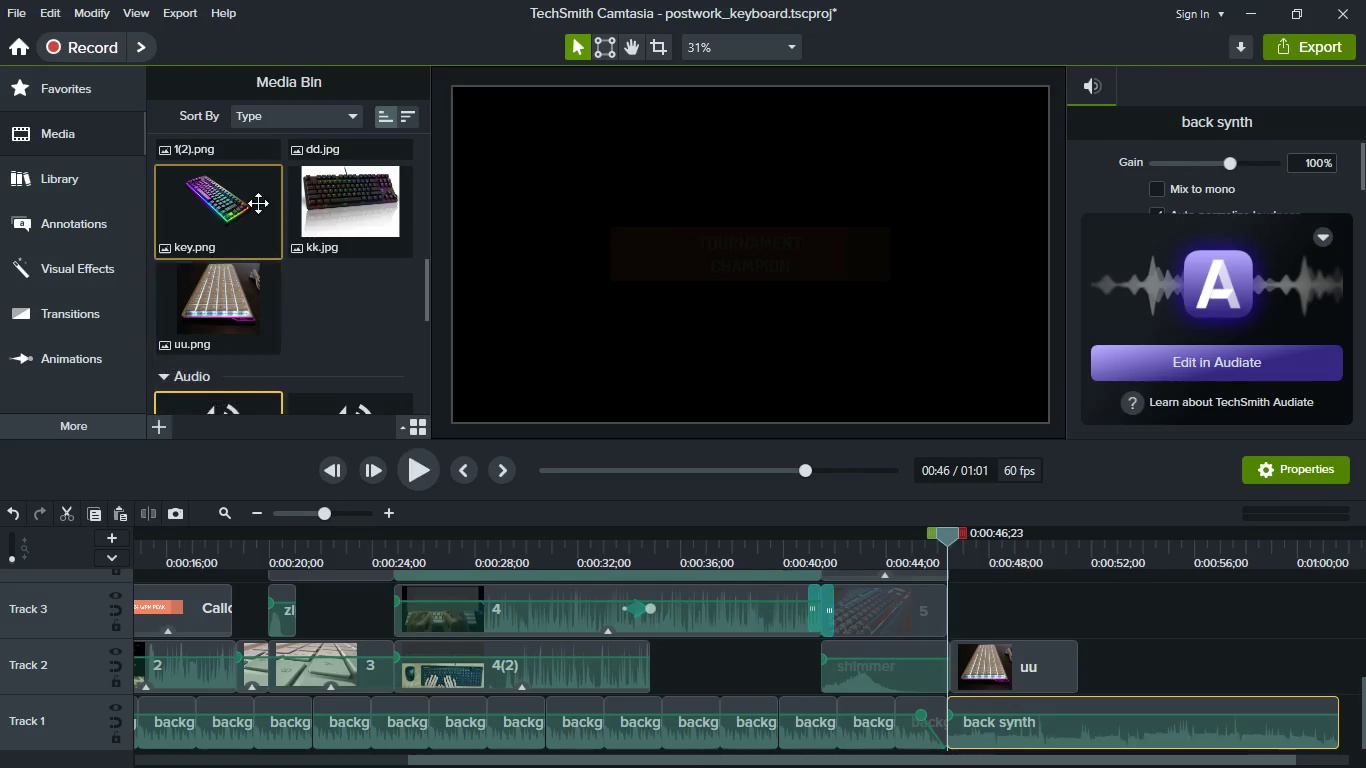 
left_click_drag(start_coordinate=[232, 202], to_coordinate=[1140, 657])
 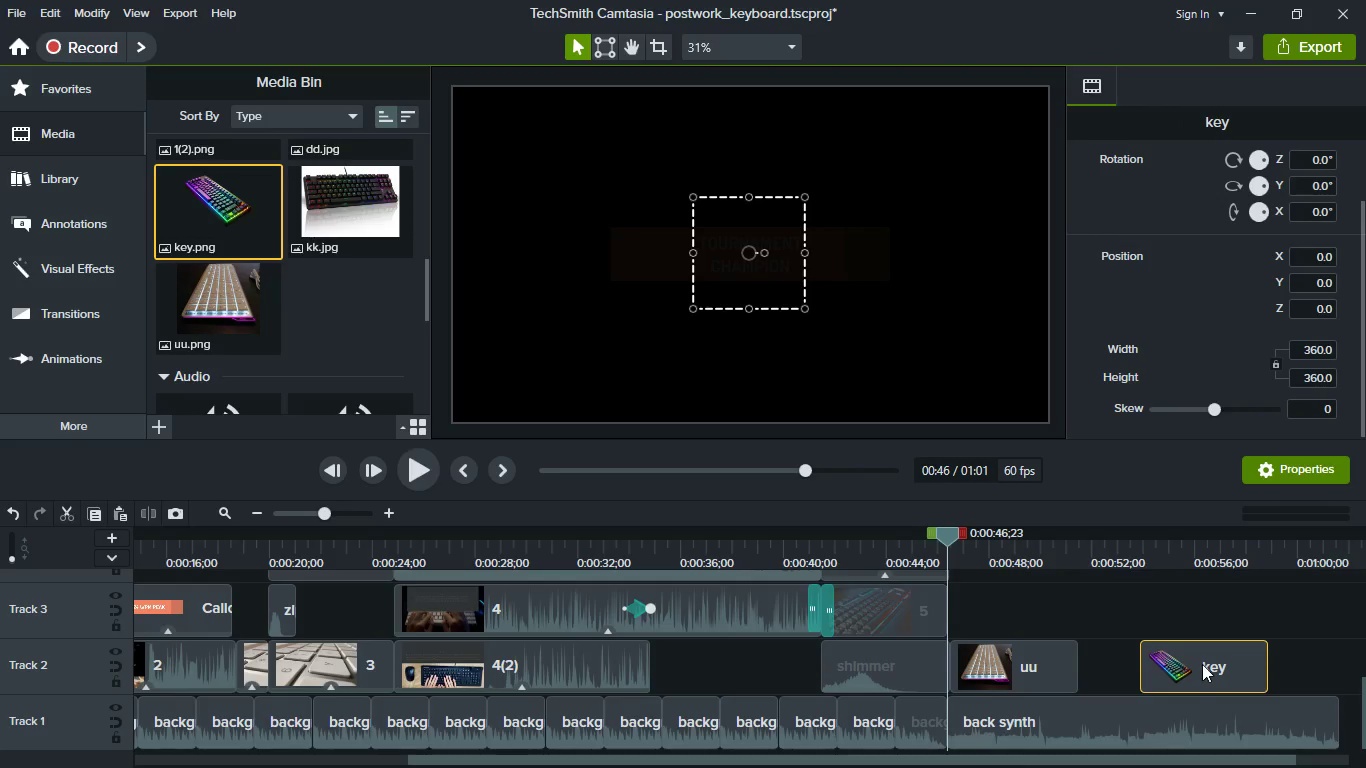 
left_click_drag(start_coordinate=[1202, 664], to_coordinate=[1113, 659])
 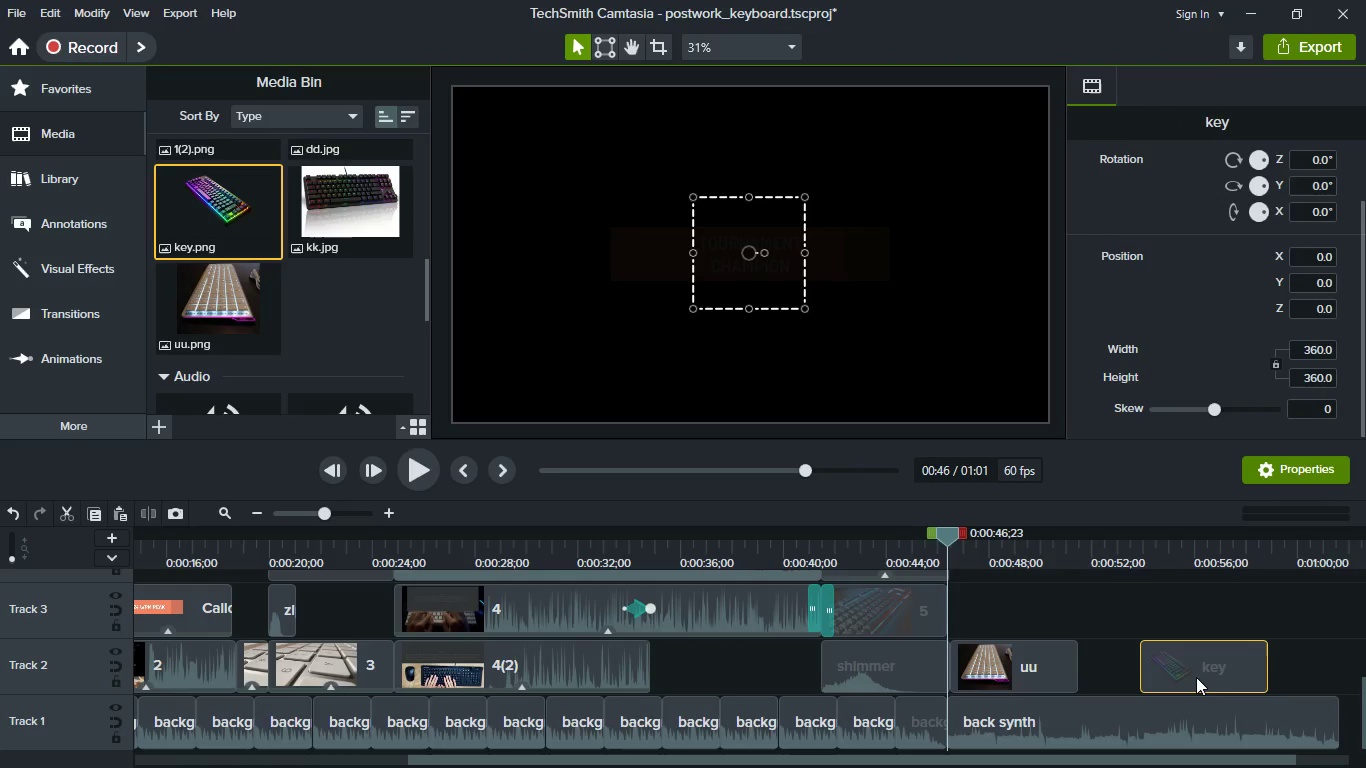 
left_click_drag(start_coordinate=[1196, 677], to_coordinate=[1111, 669])
 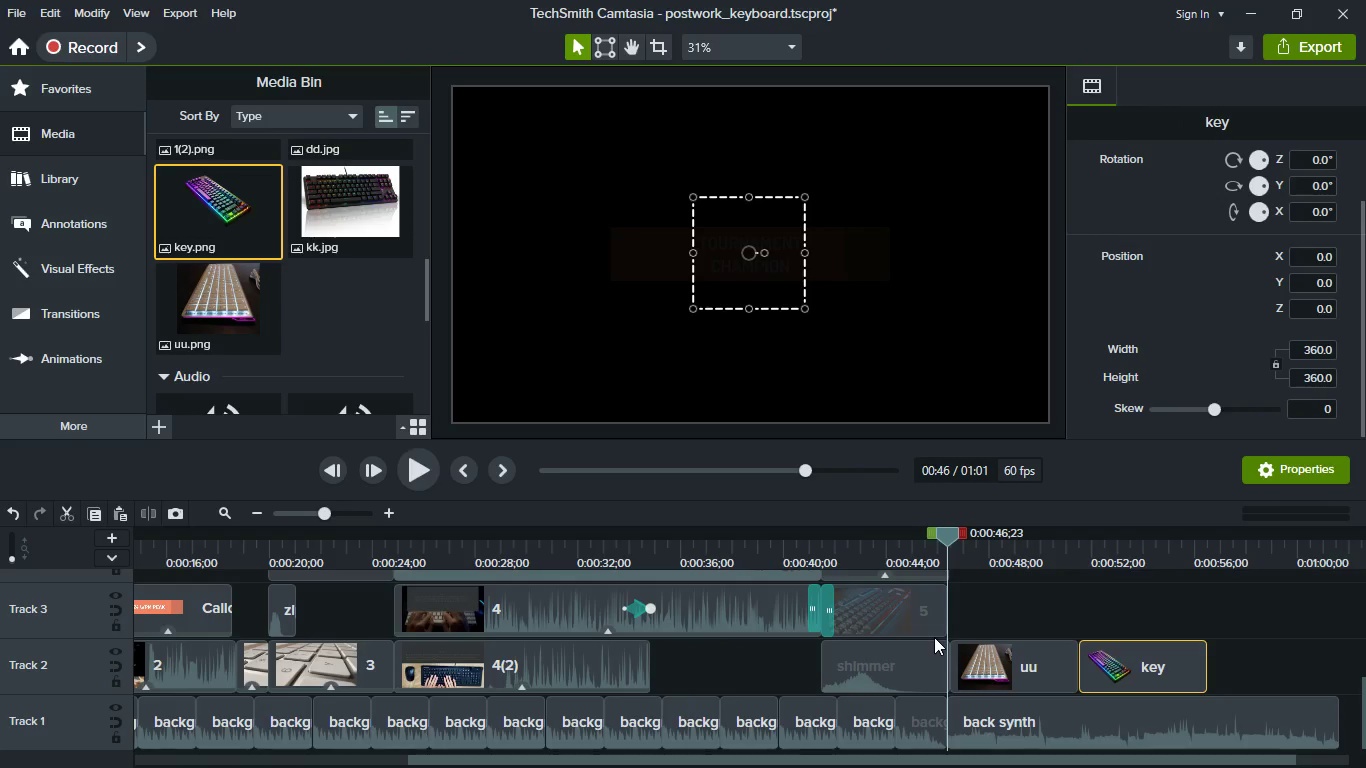 
hold_key(key=ShiftLeft, duration=1.2)
scroll: coordinate [934, 637], scroll_direction: down, amount: 1.0
 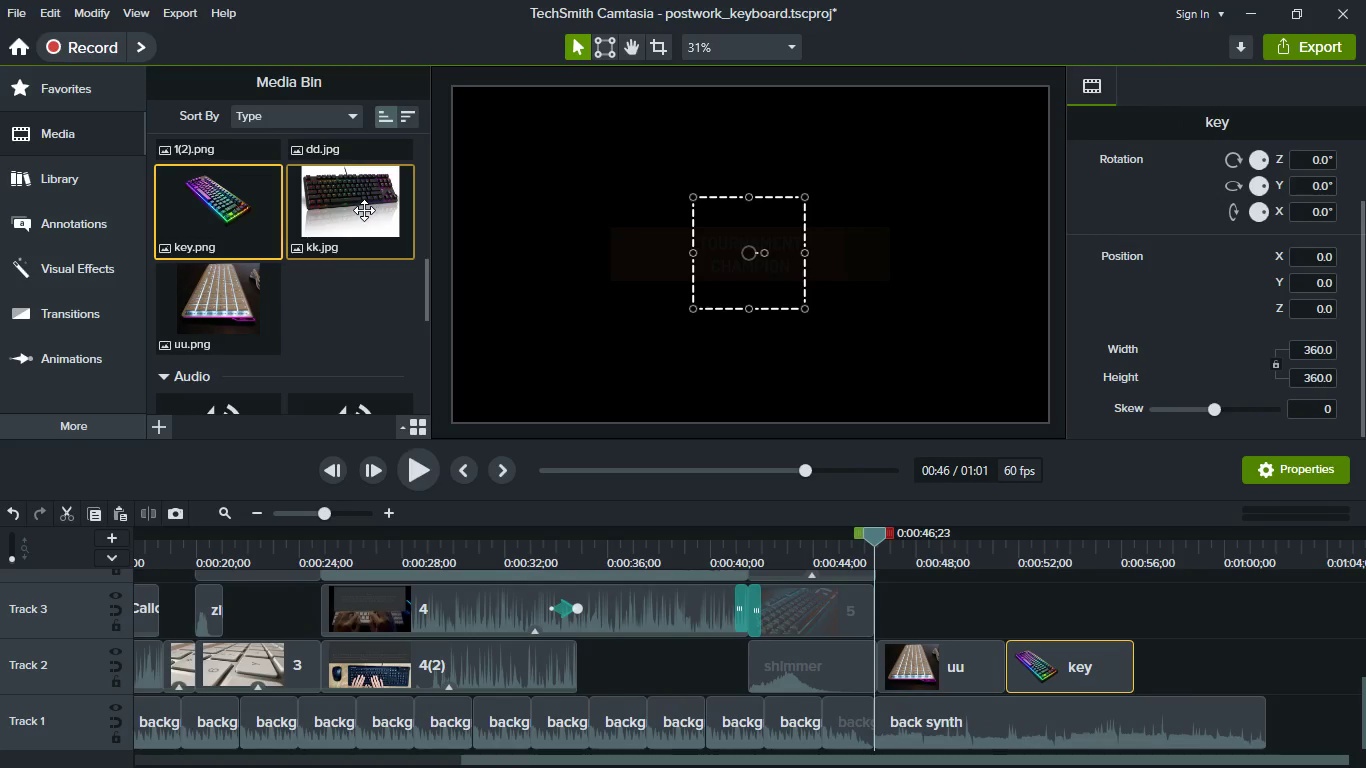 
left_click_drag(start_coordinate=[364, 210], to_coordinate=[1075, 654])
 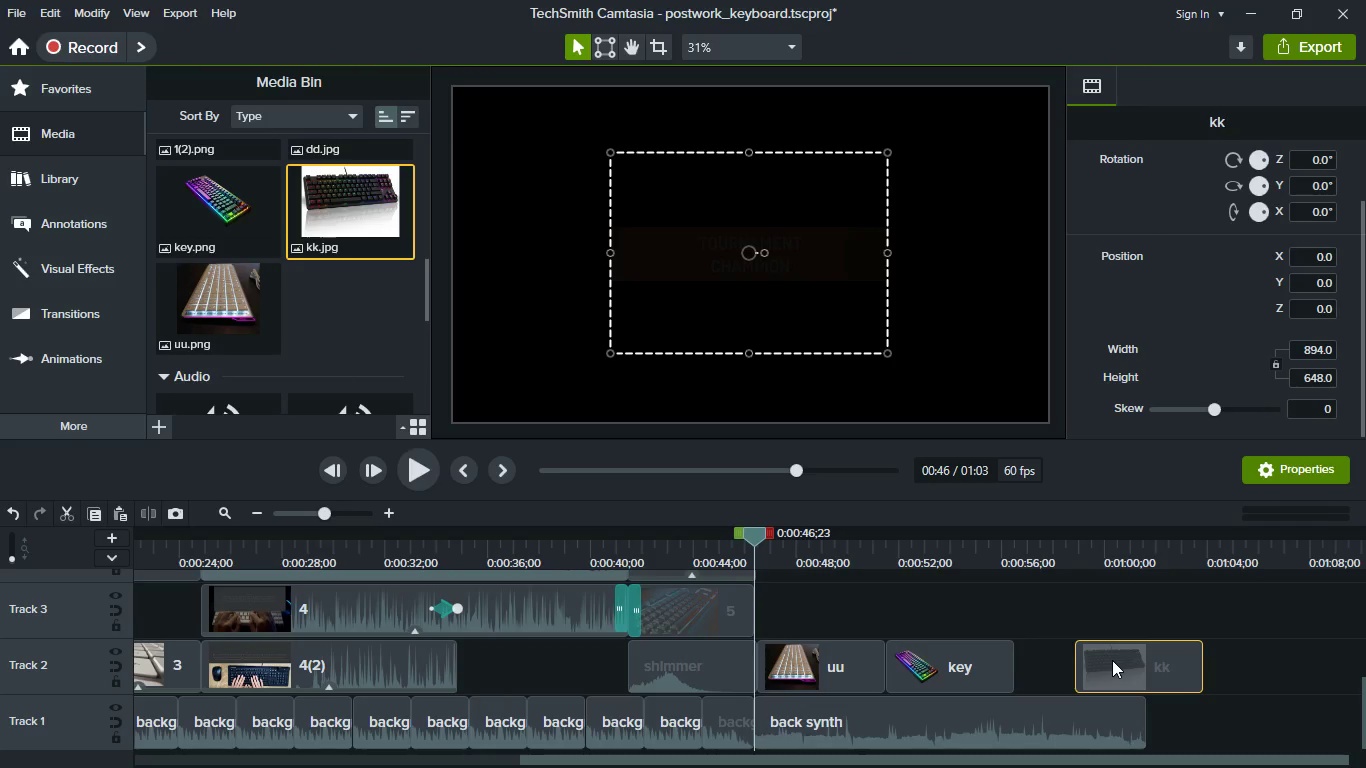 
left_click_drag(start_coordinate=[1114, 661], to_coordinate=[881, 629])
 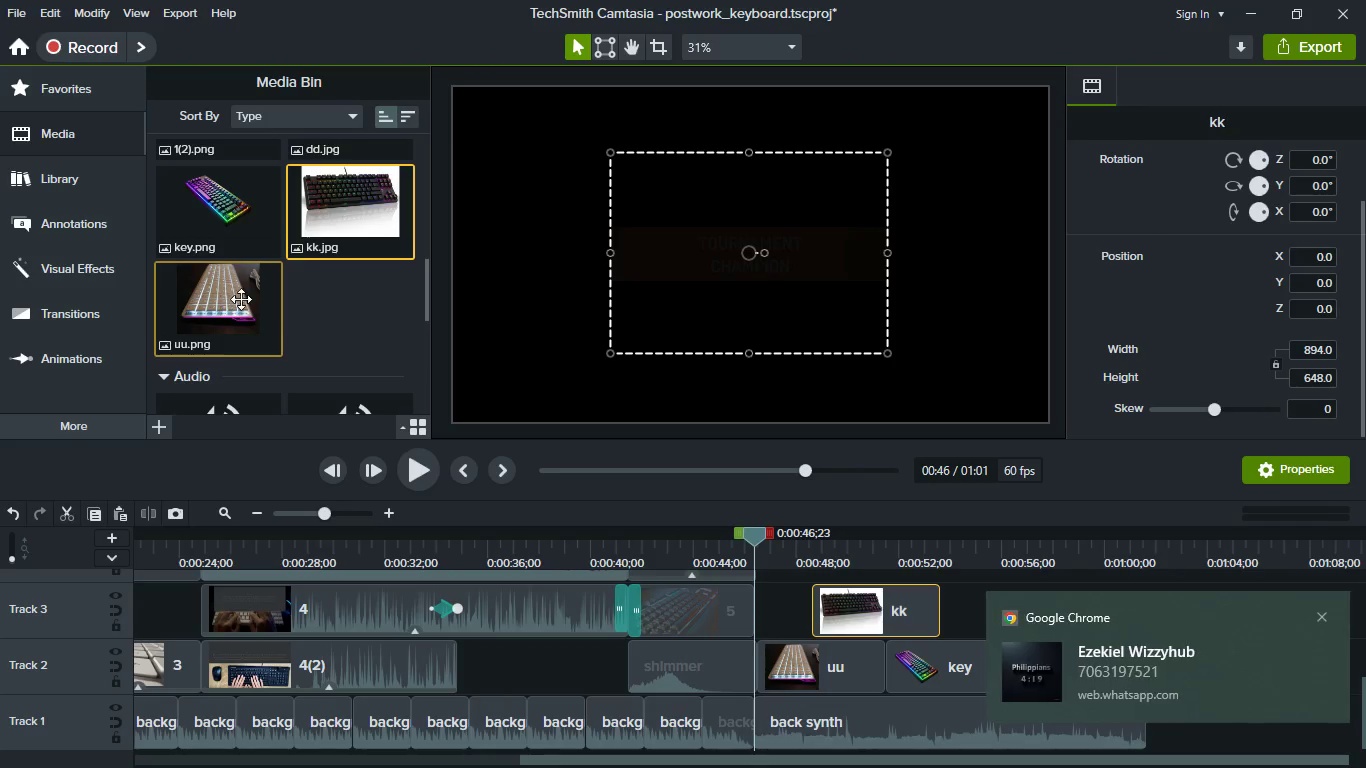 
mouse_move([273, 298])
 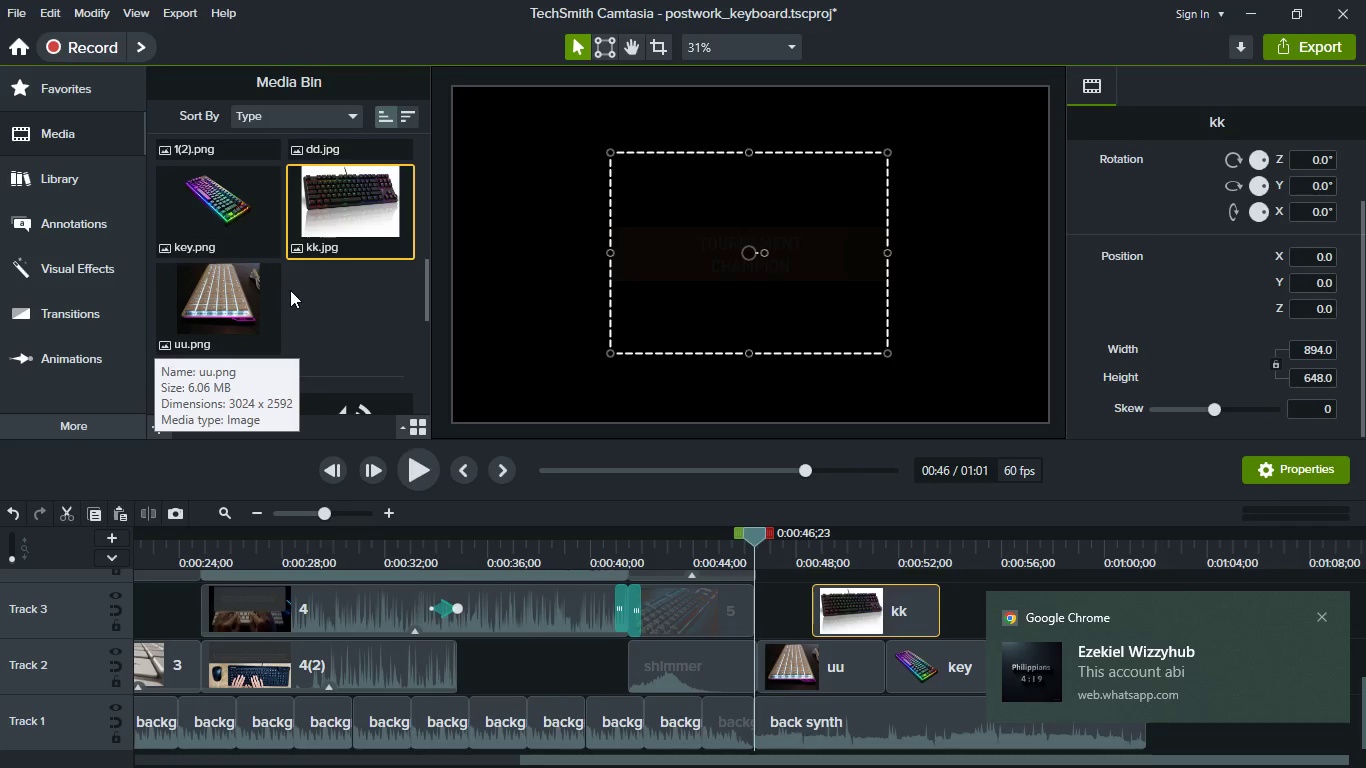 
scroll: coordinate [290, 290], scroll_direction: up, amount: 1.0
 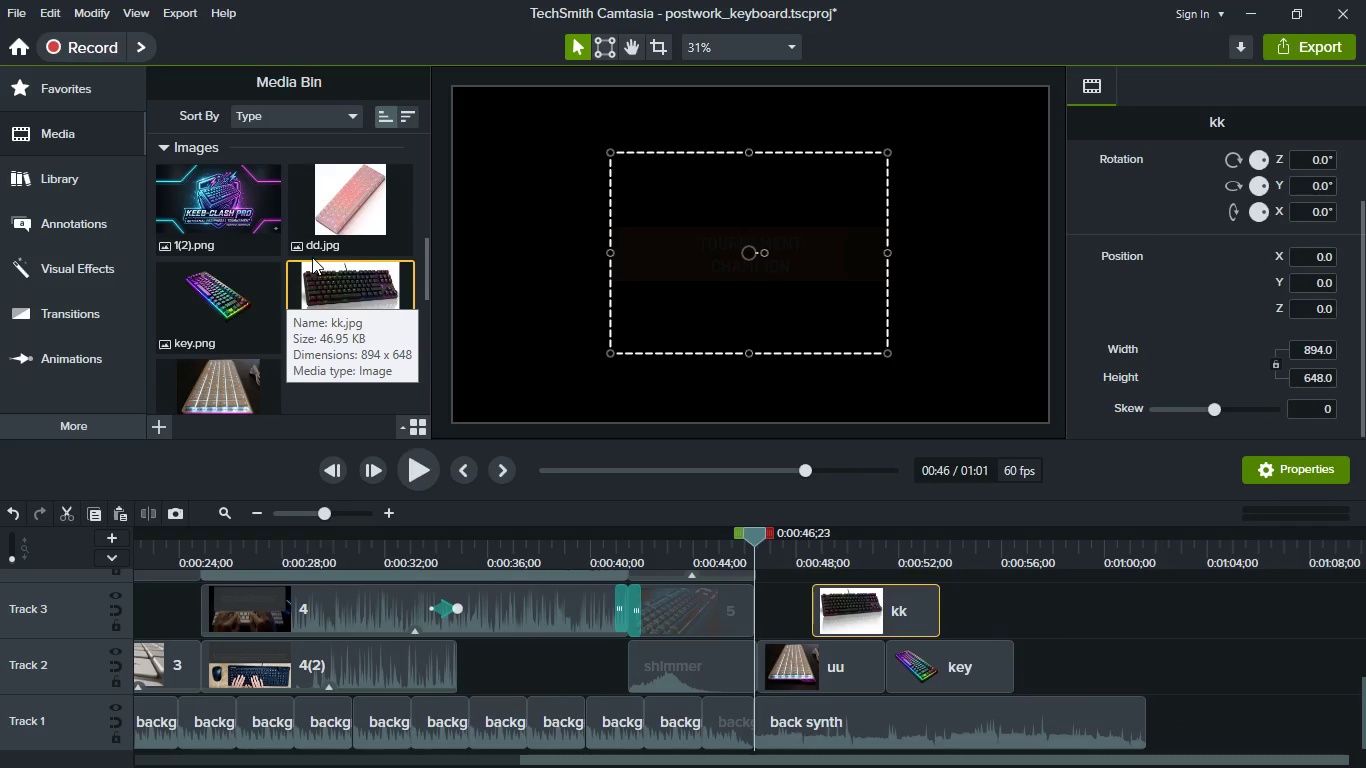 
left_click_drag(start_coordinate=[331, 212], to_coordinate=[1070, 661])
 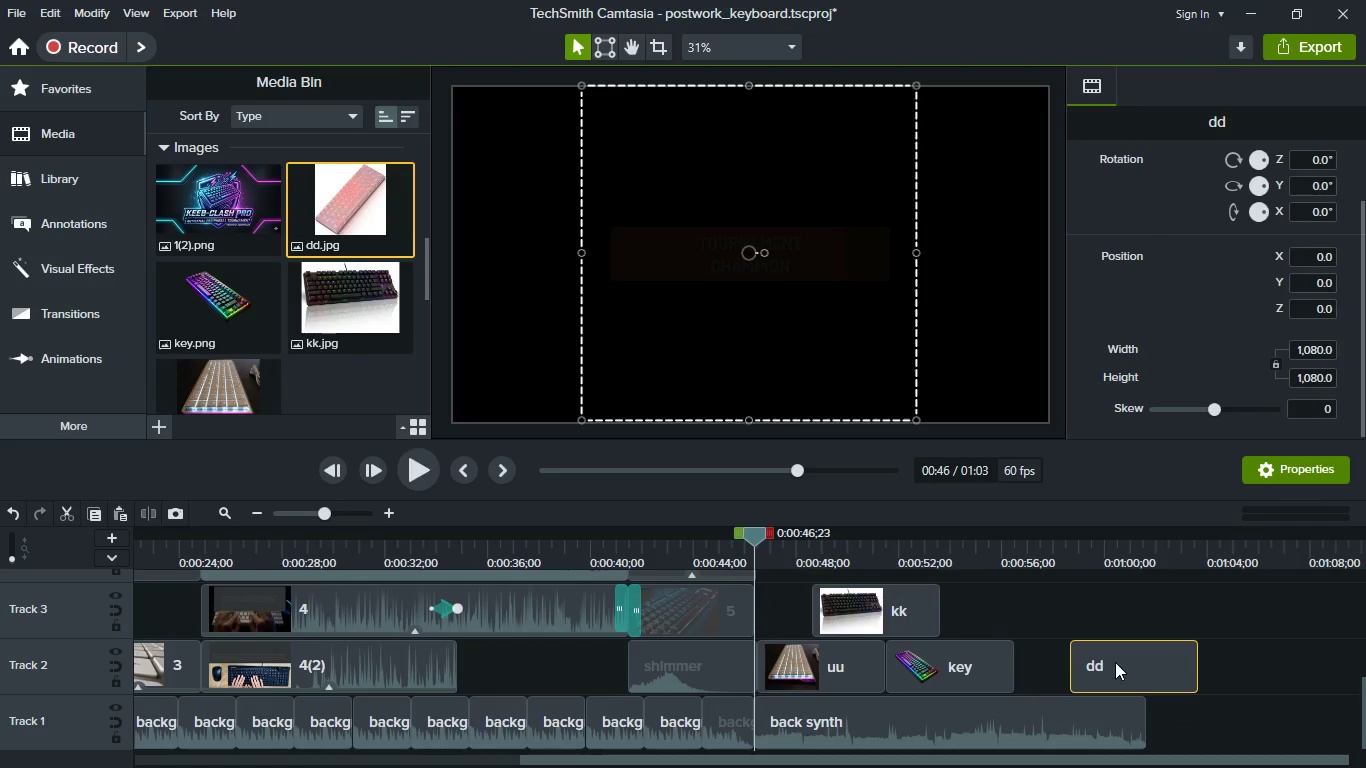 
left_click_drag(start_coordinate=[1115, 662], to_coordinate=[1042, 659])
 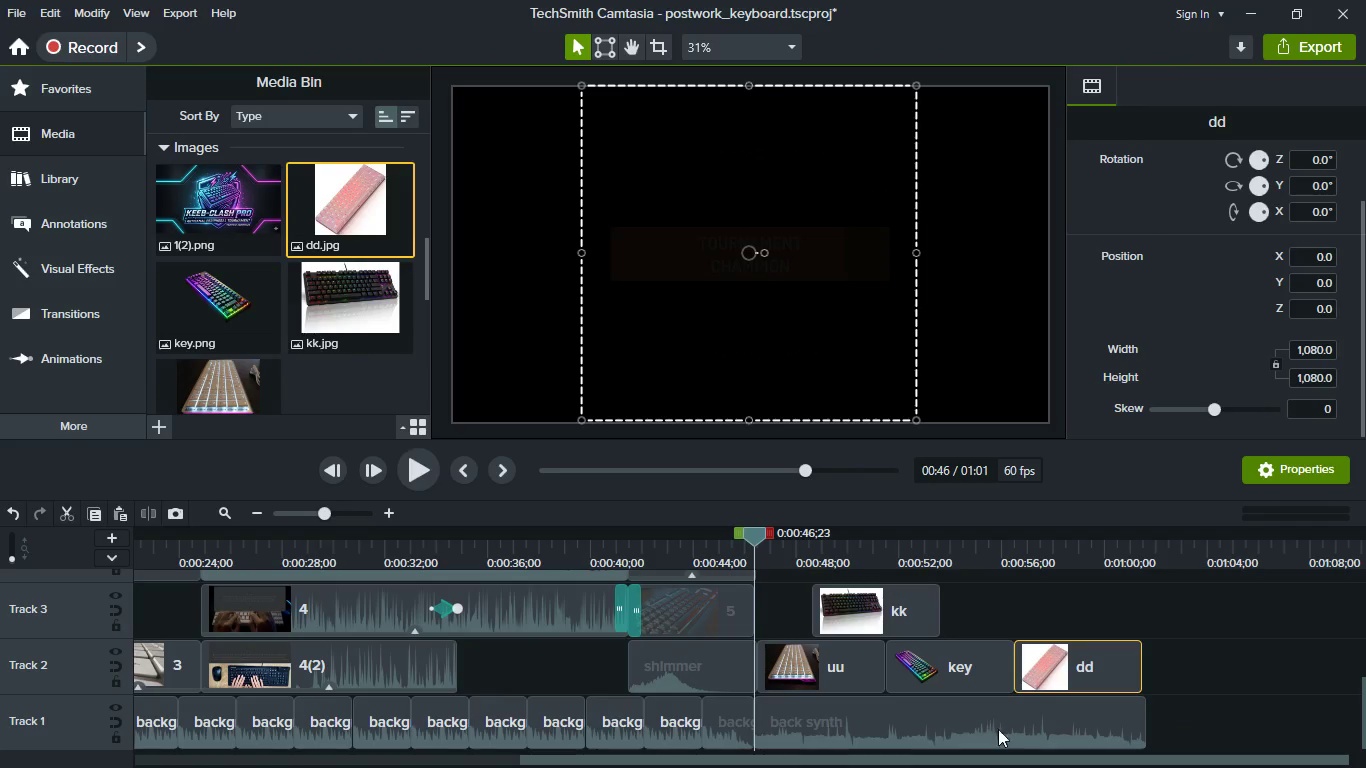 
mouse_move([1138, 728])
 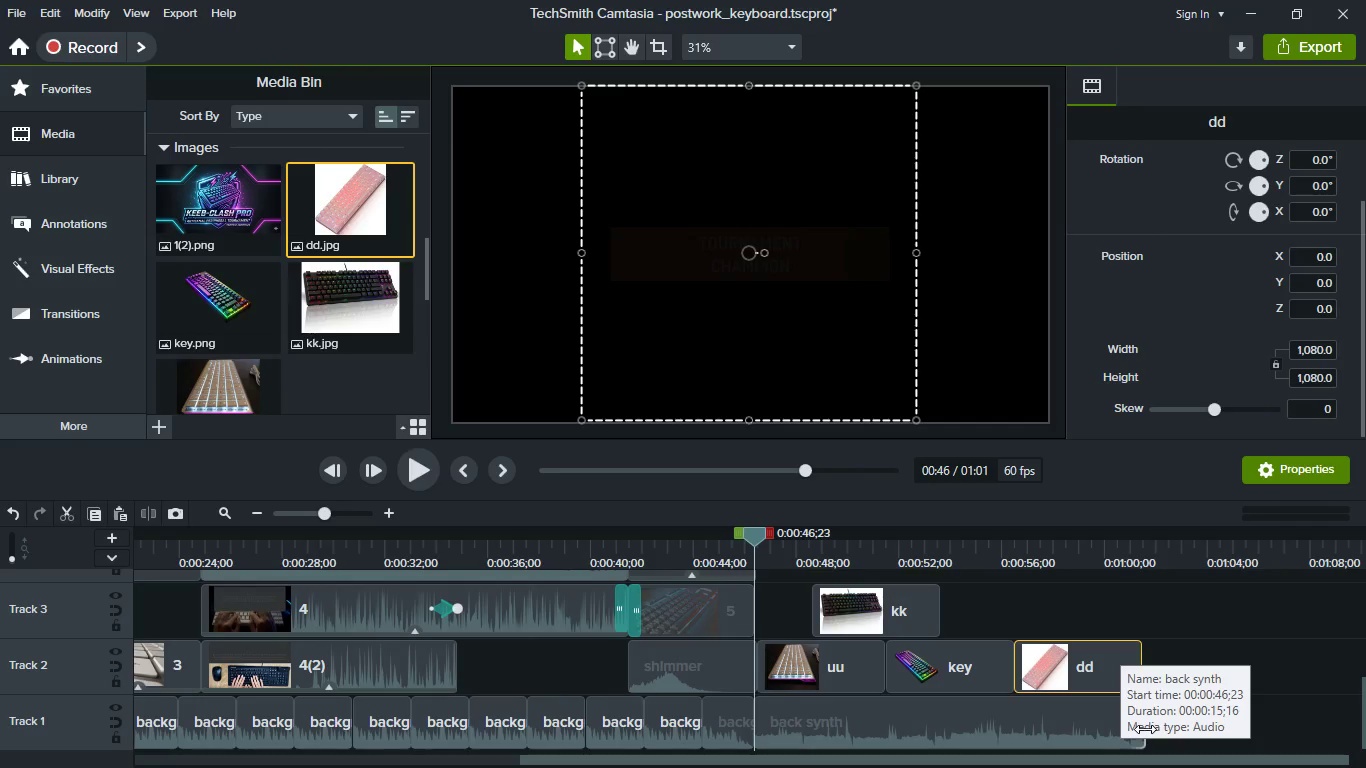 
left_click_drag(start_coordinate=[1145, 729], to_coordinate=[1213, 729])
 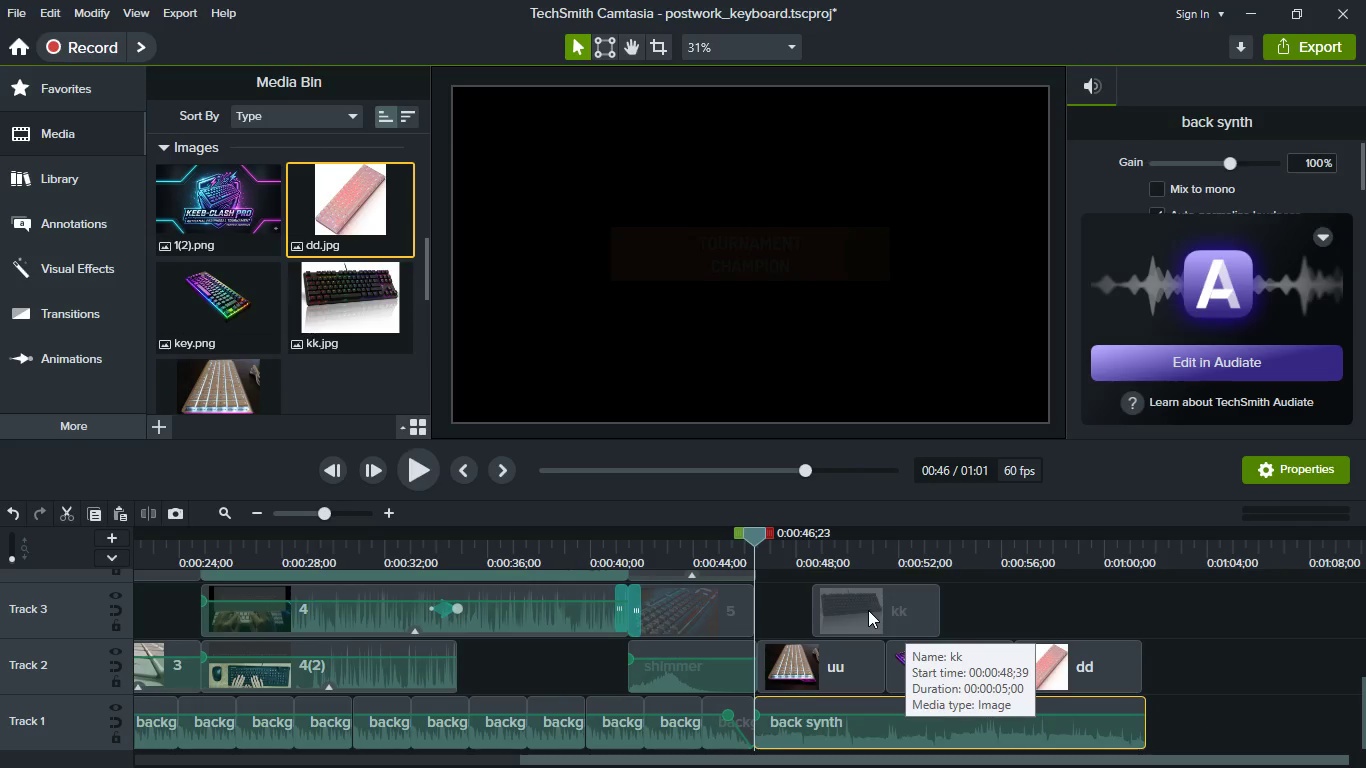 
wait(8.72)
 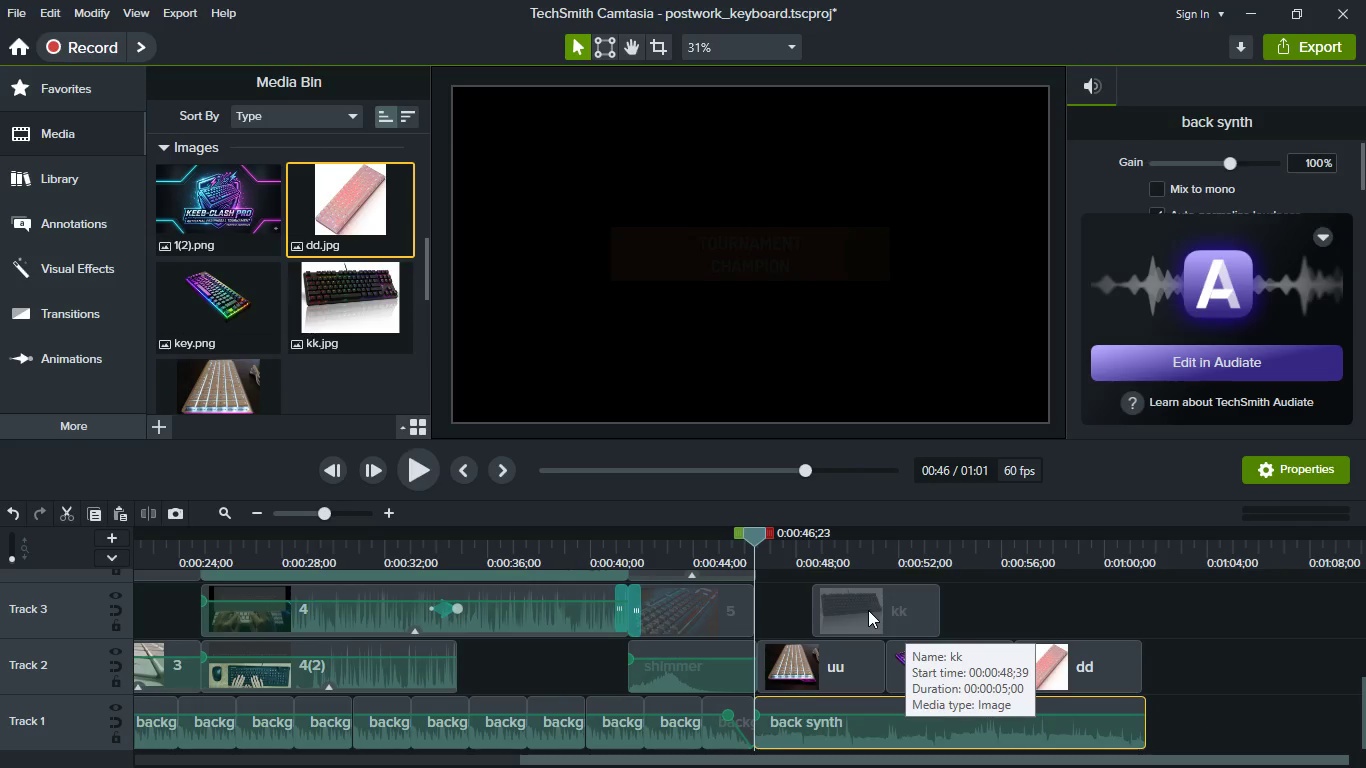 
left_click_drag(start_coordinate=[870, 615], to_coordinate=[993, 623])
 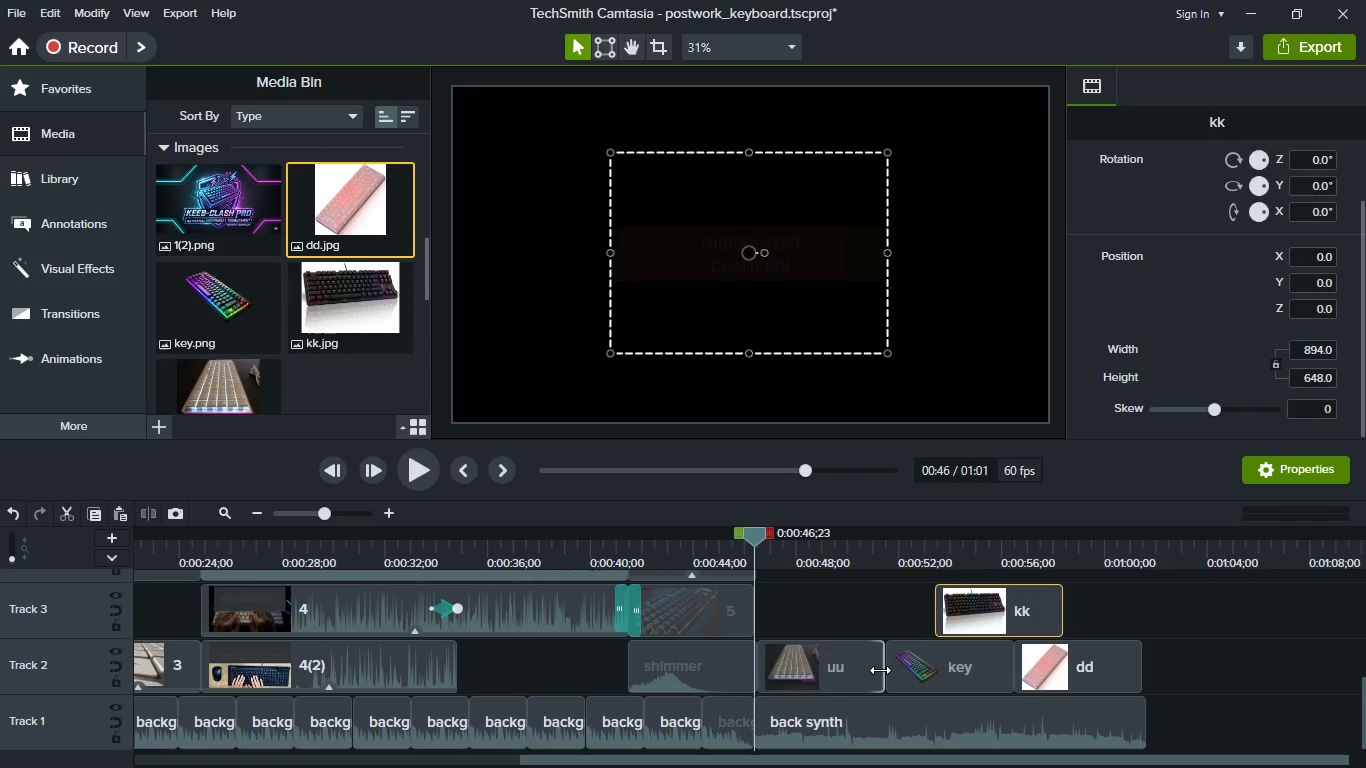 
left_click_drag(start_coordinate=[880, 670], to_coordinate=[835, 670])
 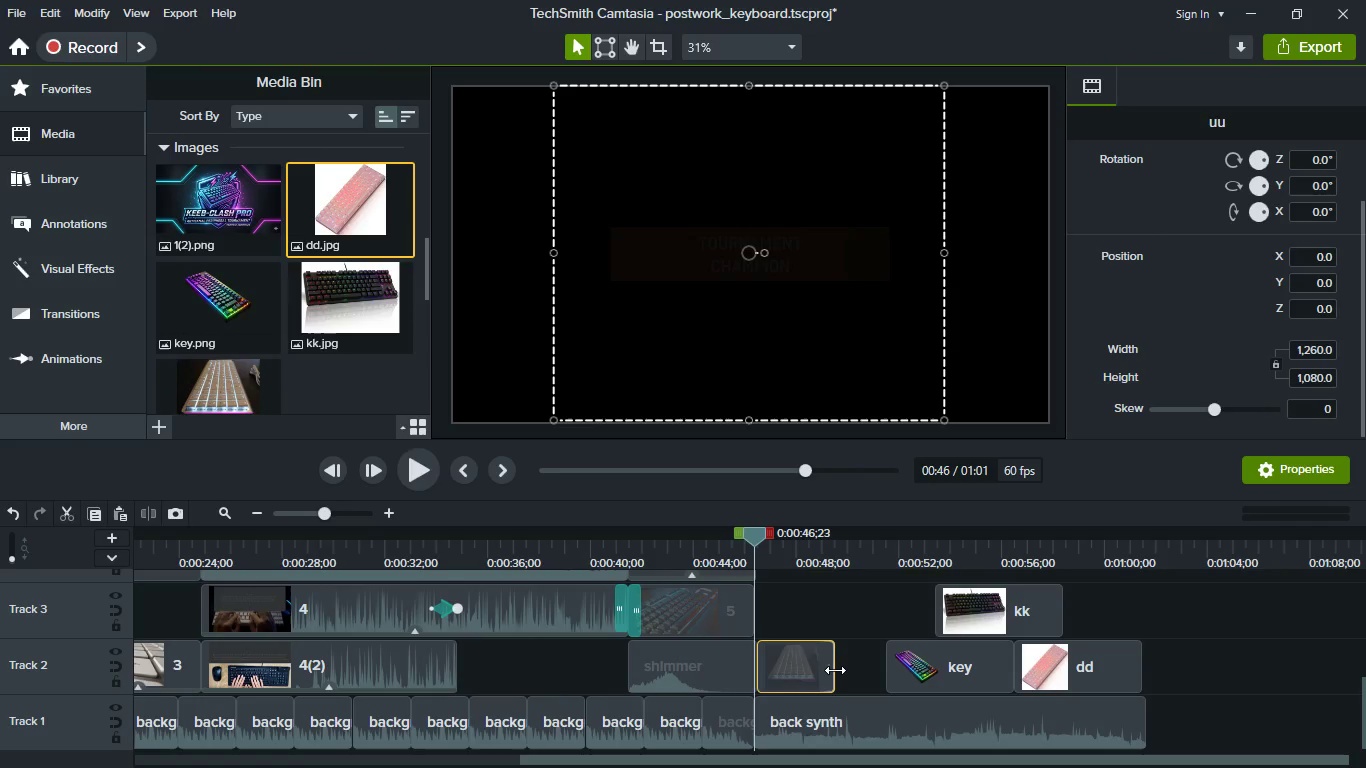 
wait(8.56)
 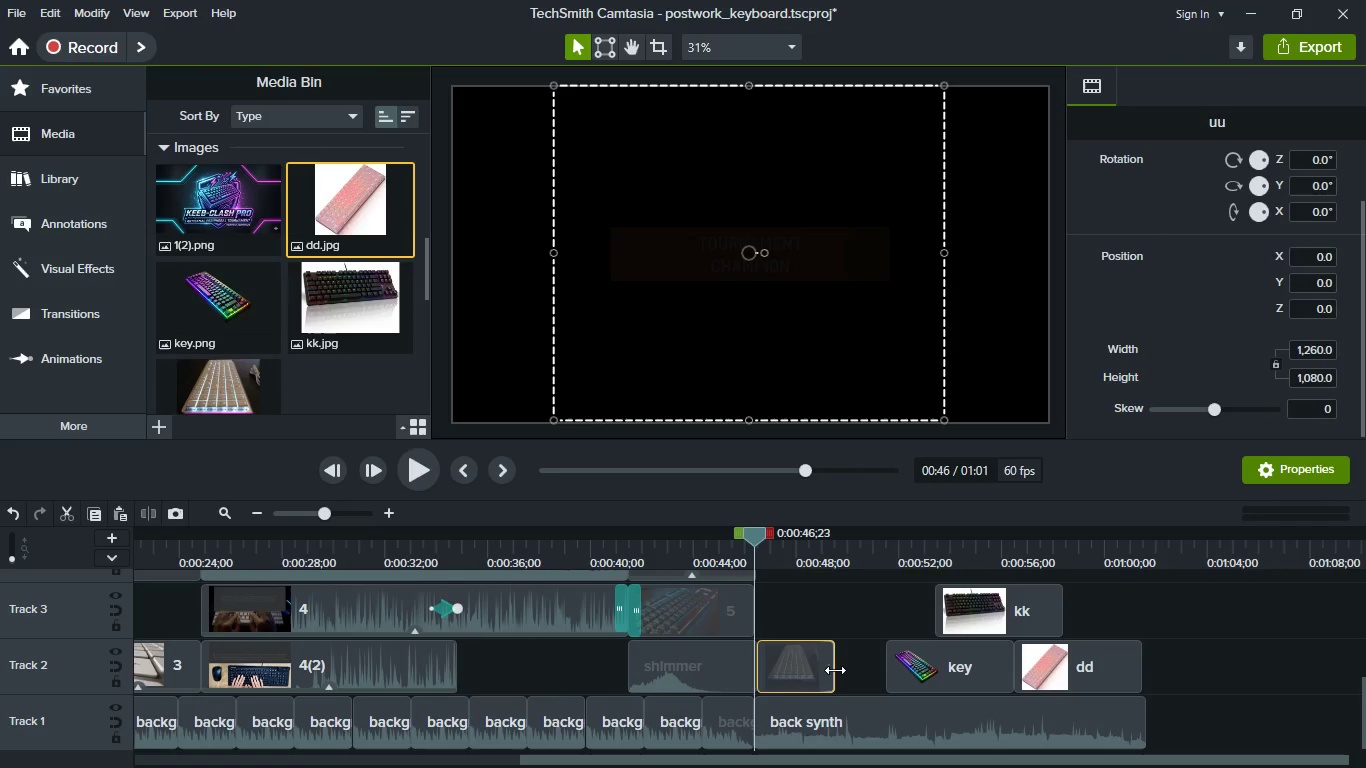 
left_click_drag(start_coordinate=[830, 675], to_coordinate=[843, 678])
 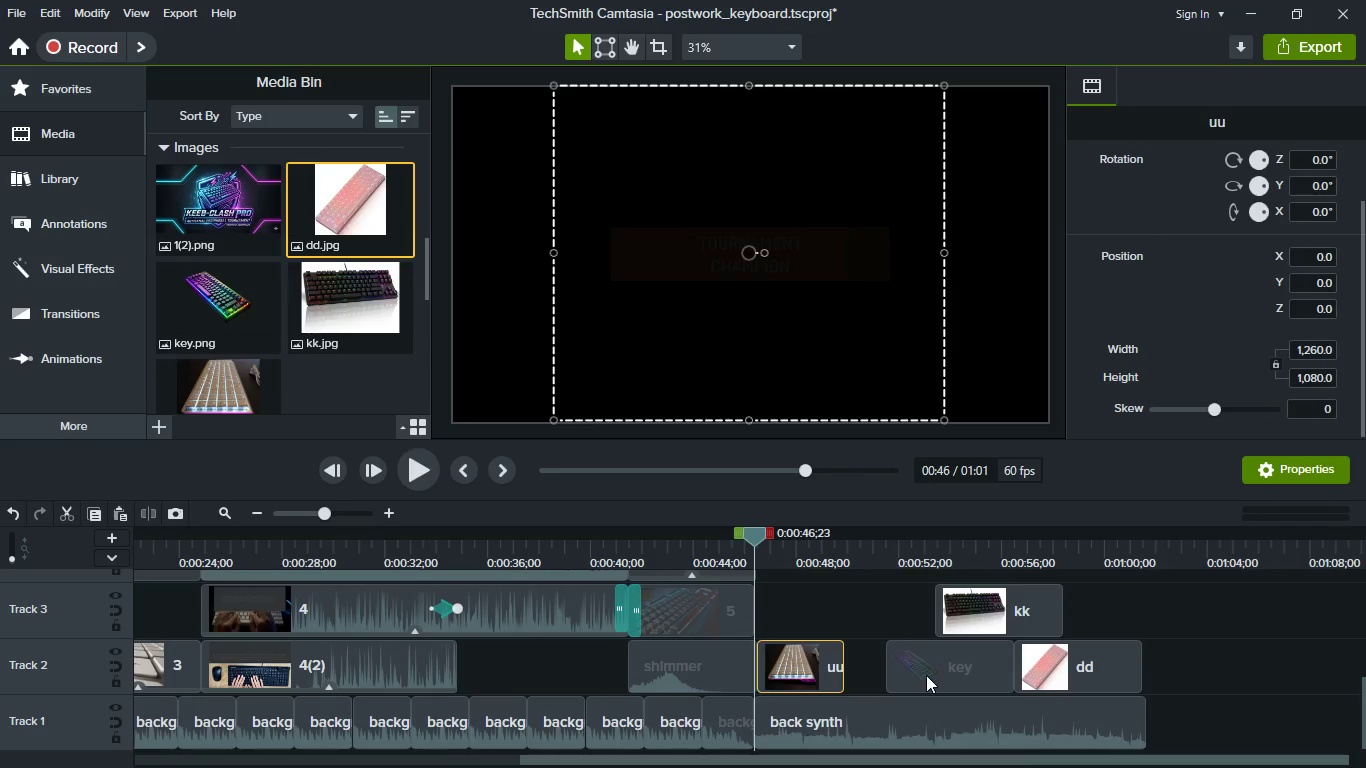 
left_click_drag(start_coordinate=[926, 675], to_coordinate=[916, 675])
 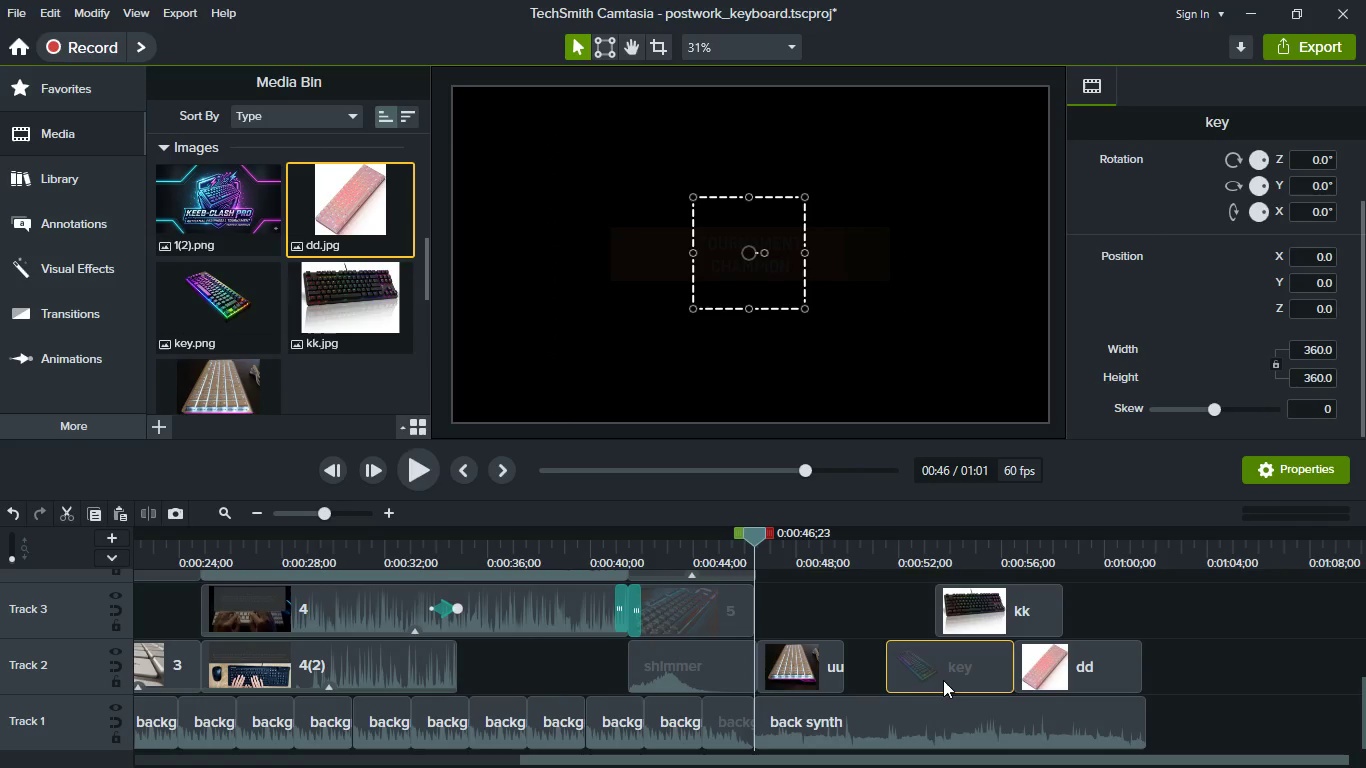 
left_click_drag(start_coordinate=[943, 680], to_coordinate=[887, 682])
 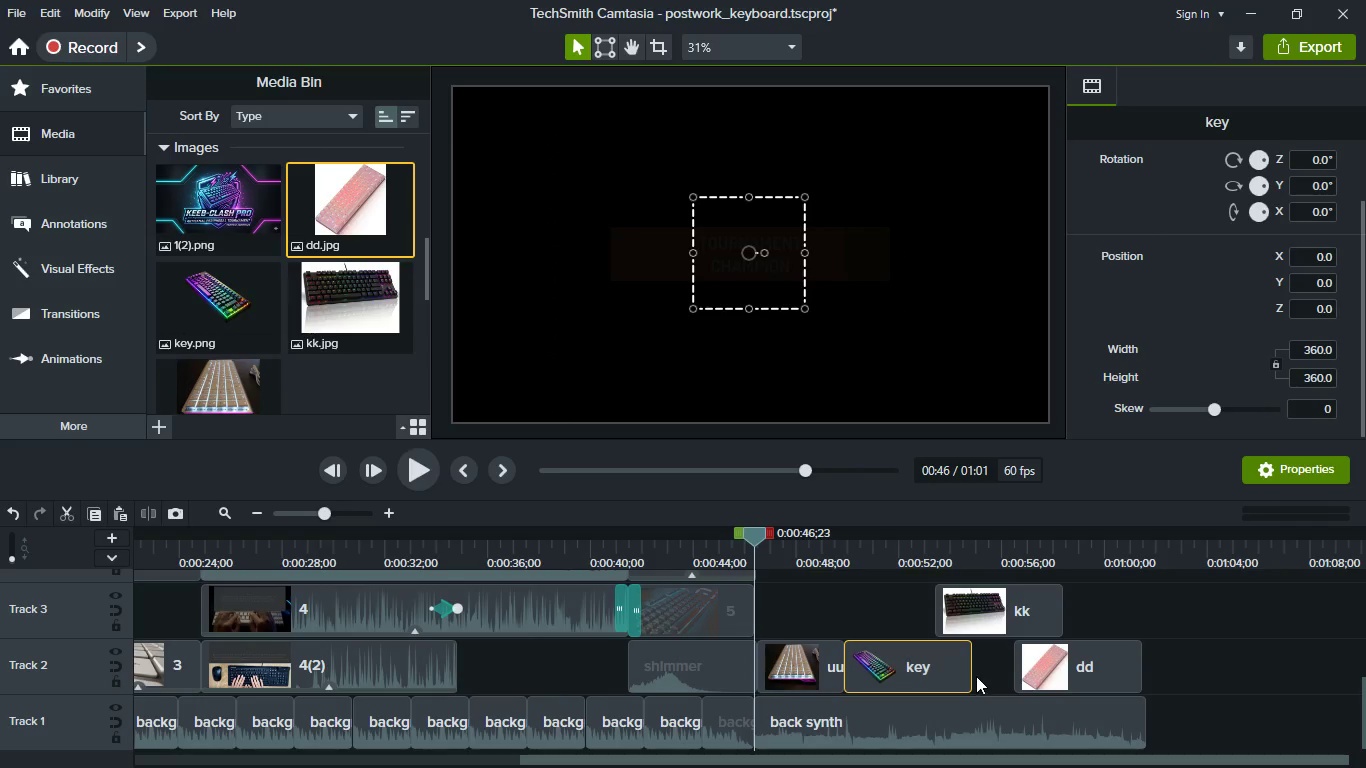 
left_click_drag(start_coordinate=[971, 675], to_coordinate=[921, 672])
 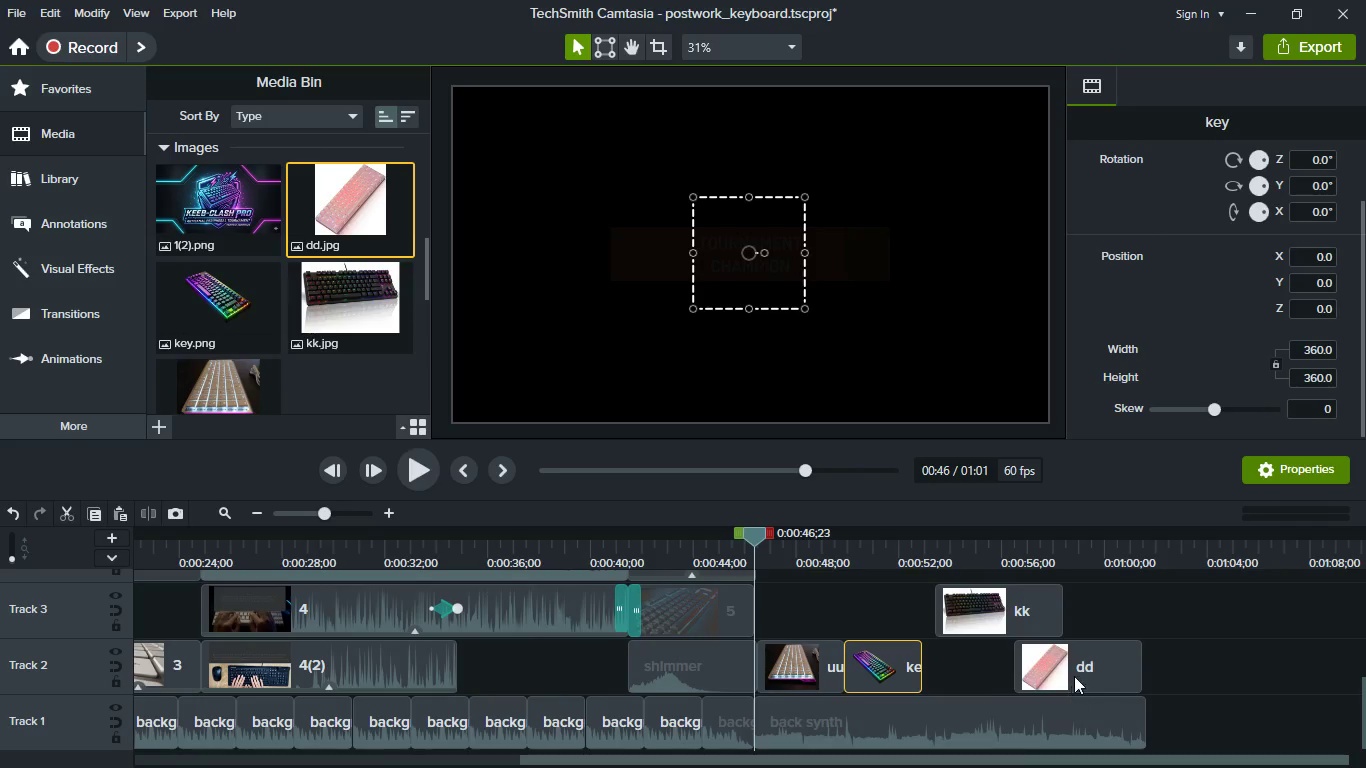 
left_click([1074, 674])
 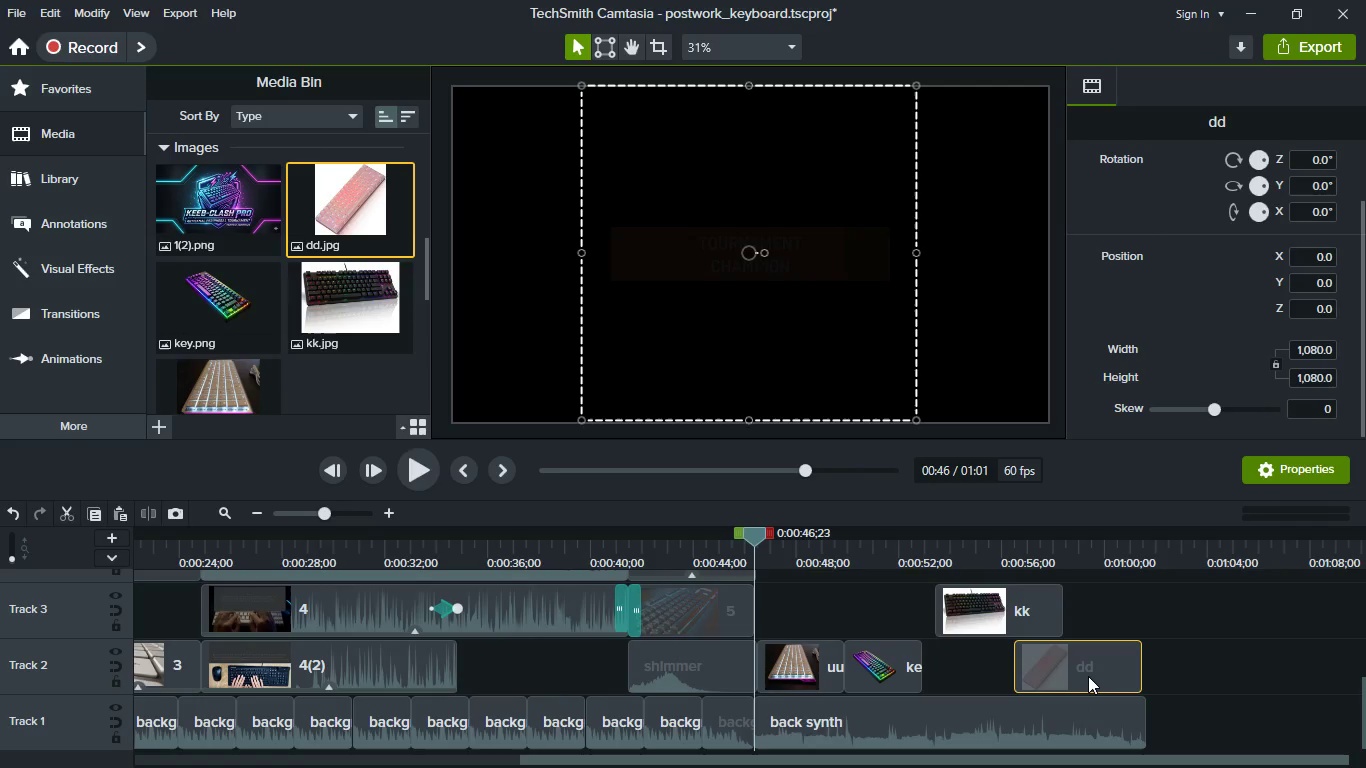 
left_click_drag(start_coordinate=[1088, 676], to_coordinate=[970, 691])
 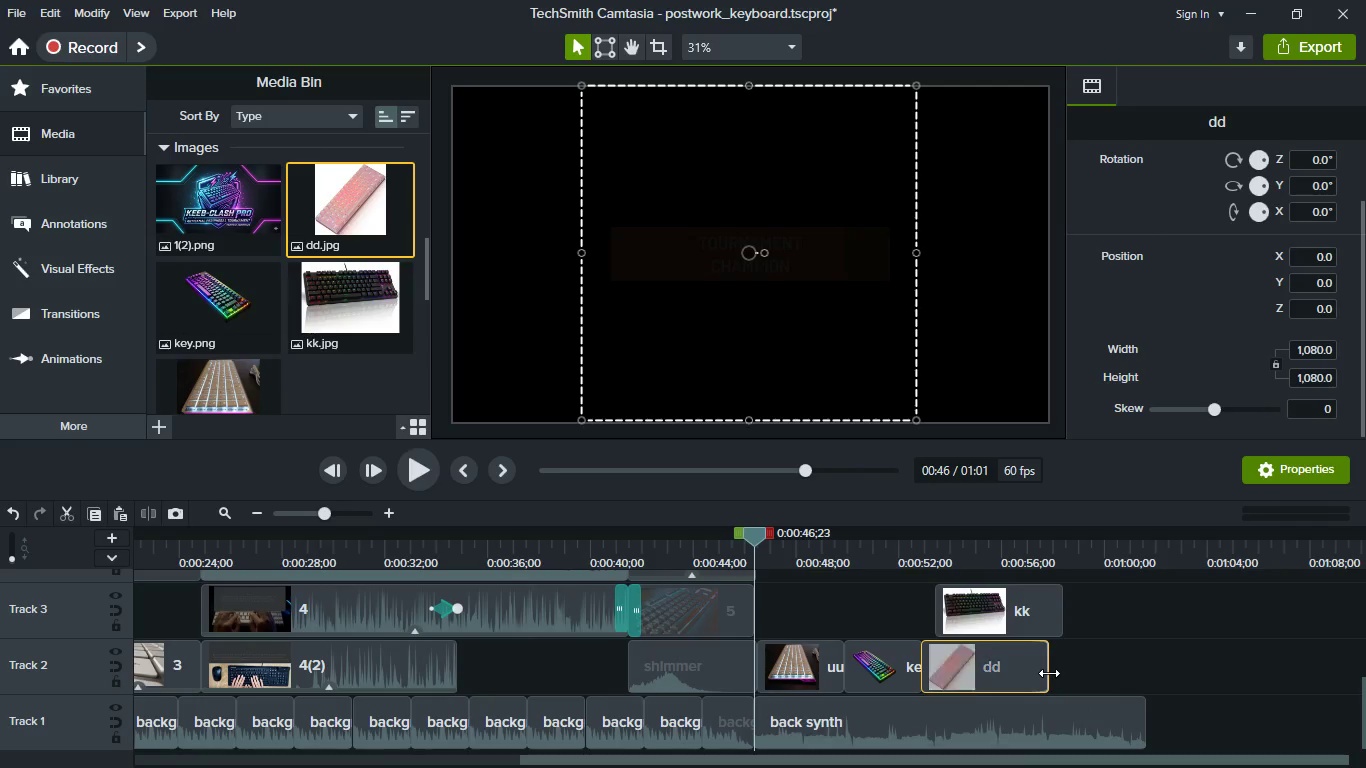 
left_click_drag(start_coordinate=[1049, 673], to_coordinate=[1017, 668])
 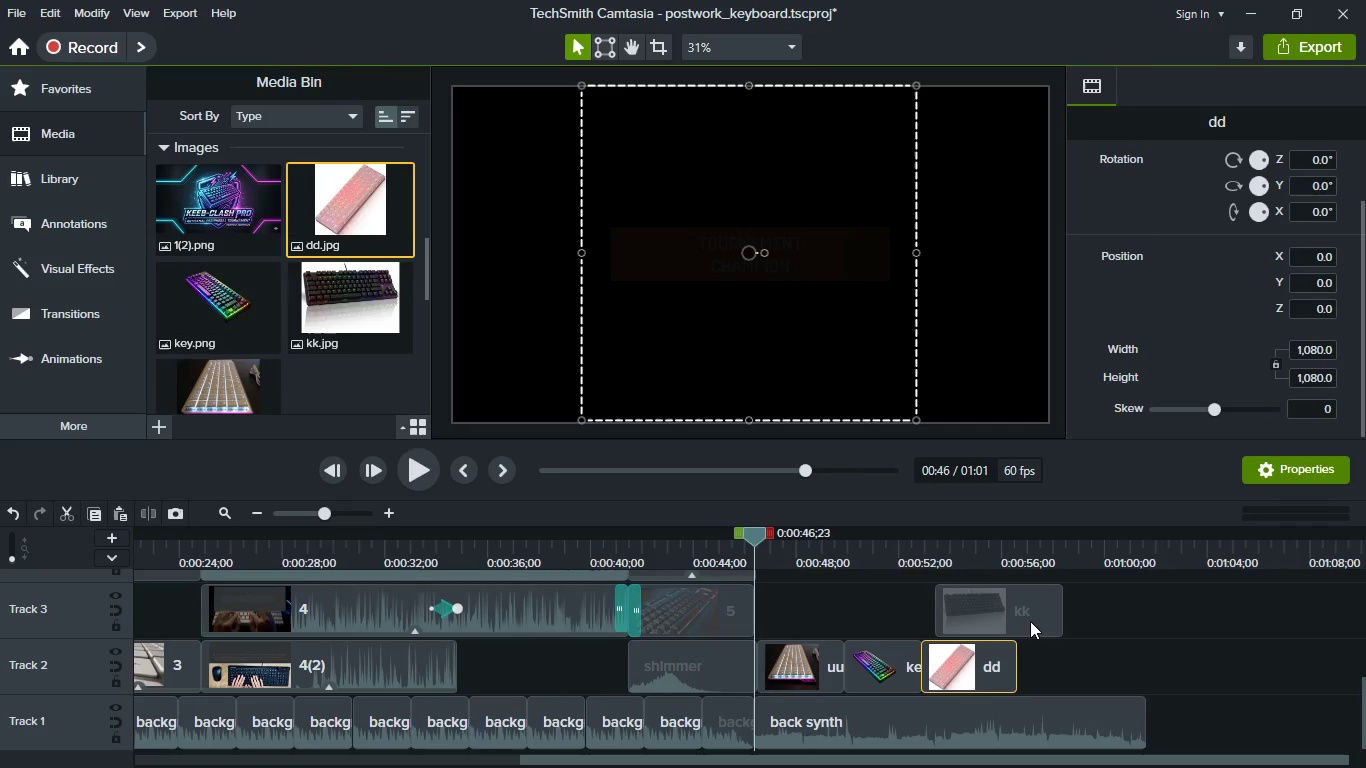 
left_click_drag(start_coordinate=[1030, 621], to_coordinate=[1129, 631])
 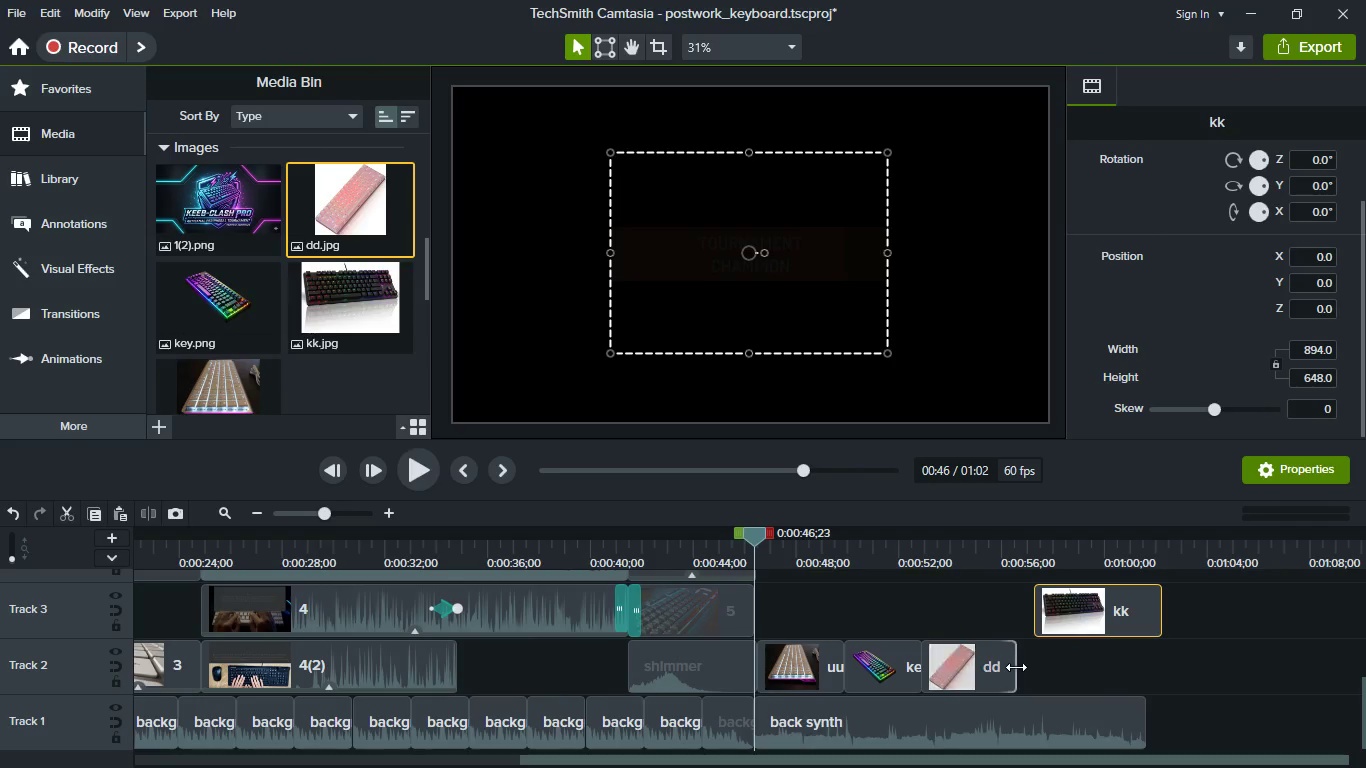 
left_click_drag(start_coordinate=[1016, 667], to_coordinate=[1003, 667])
 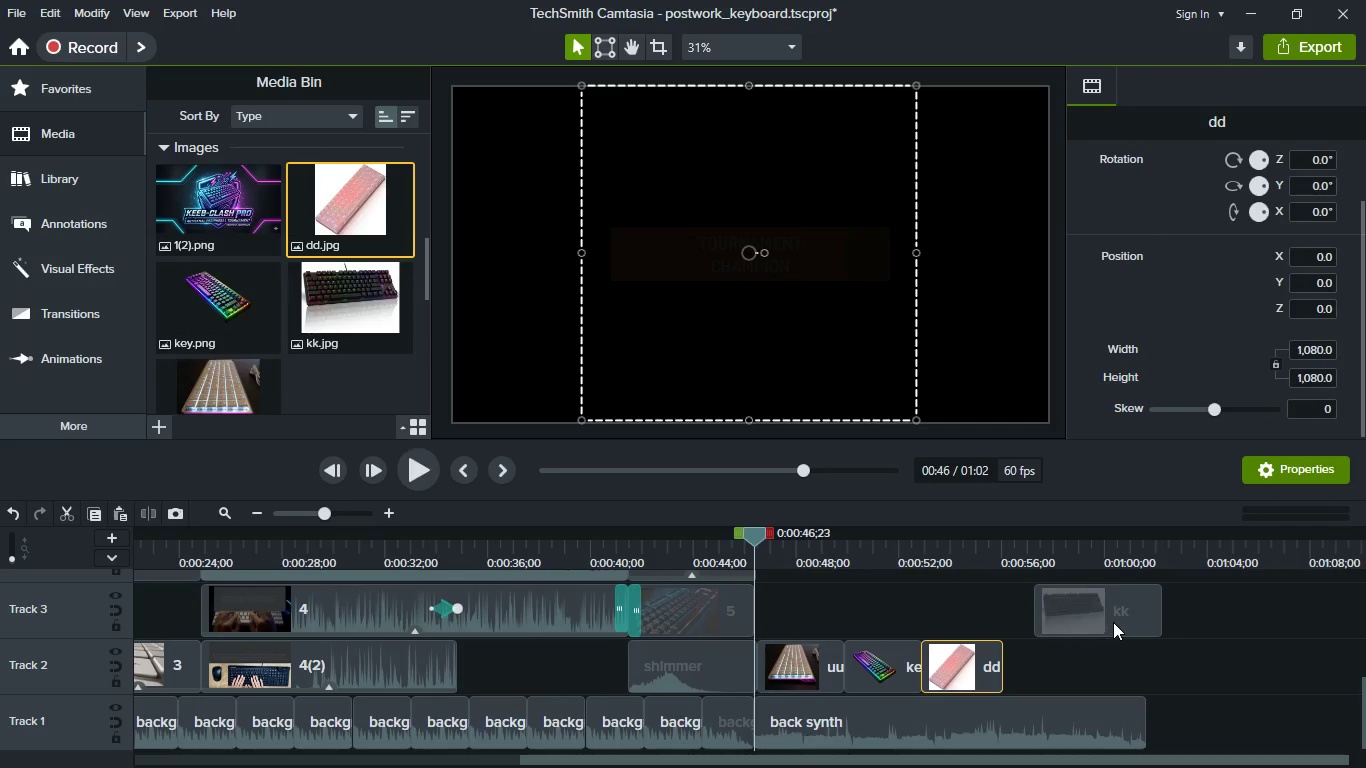 
left_click_drag(start_coordinate=[1113, 622], to_coordinate=[1044, 681])
 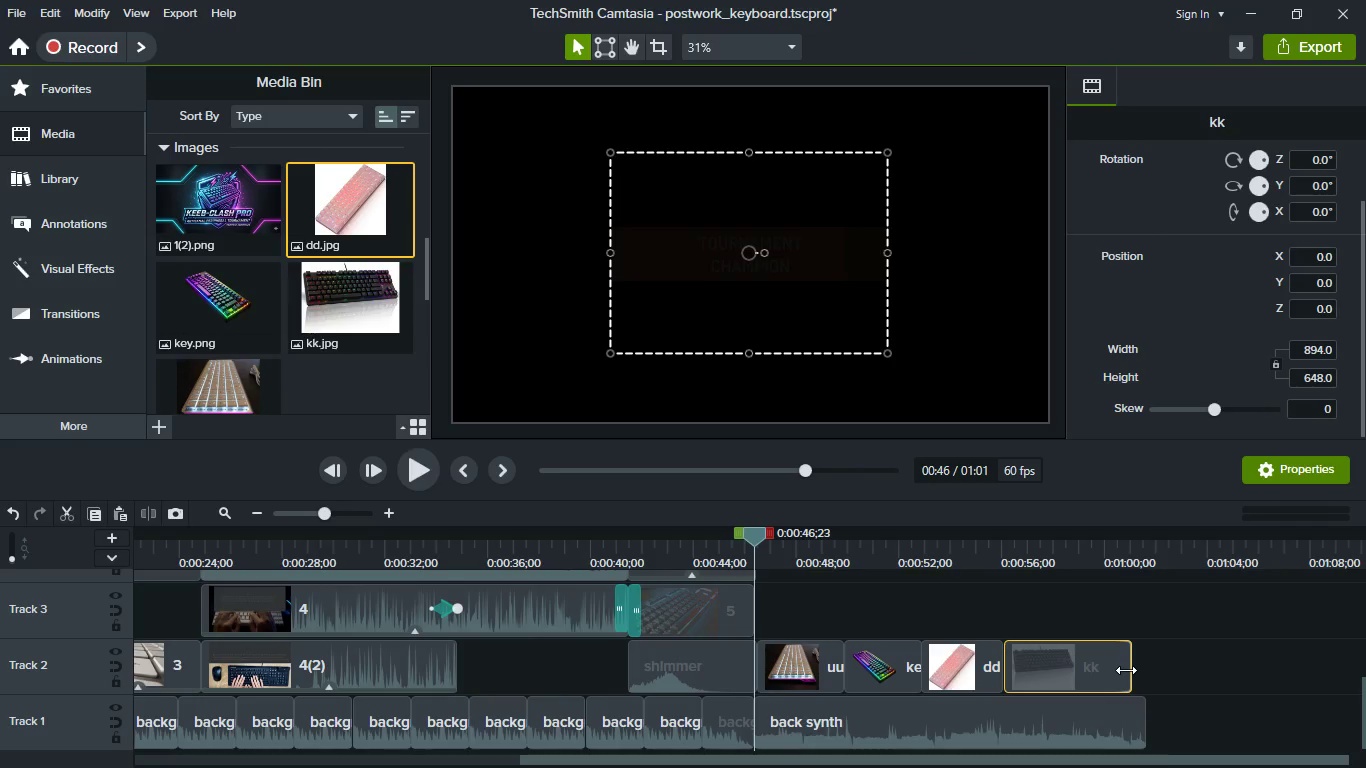 
left_click_drag(start_coordinate=[1126, 670], to_coordinate=[1091, 666])
 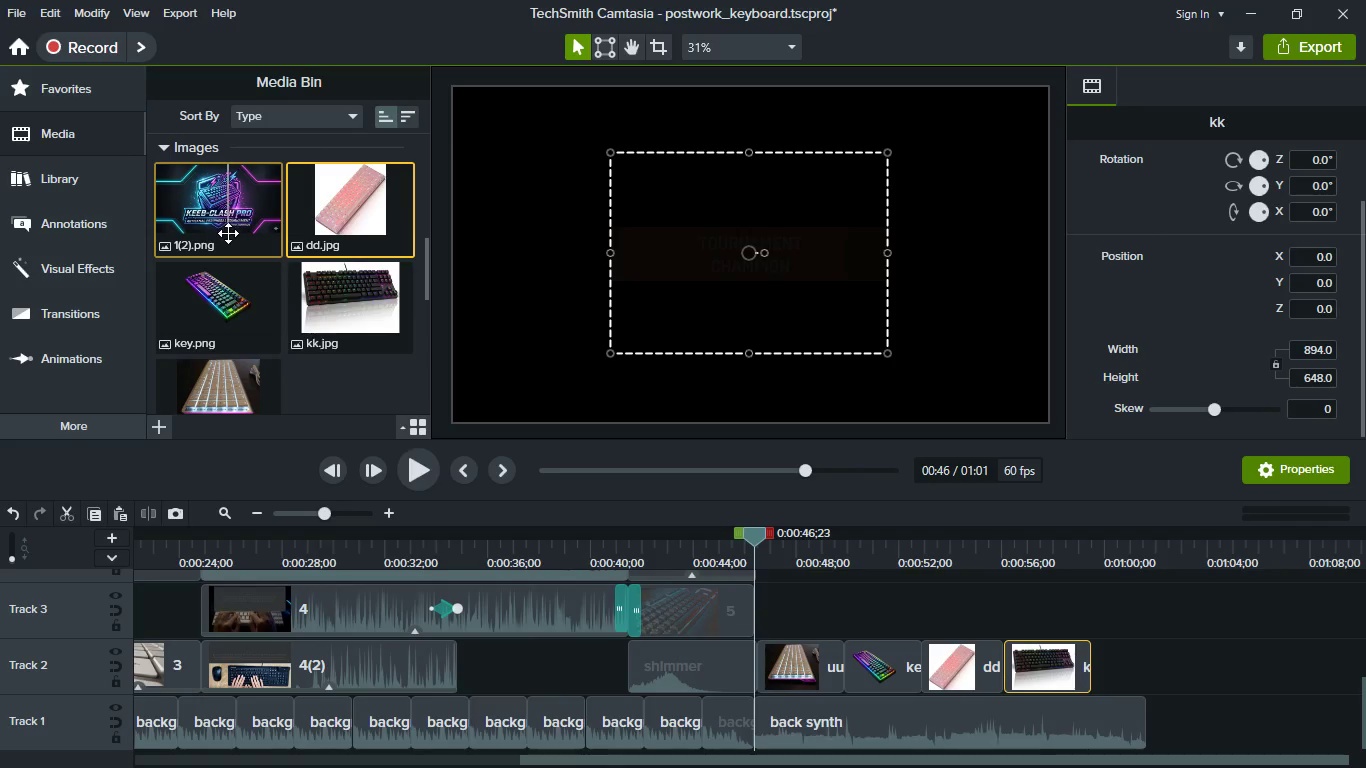 
left_click([233, 207])
 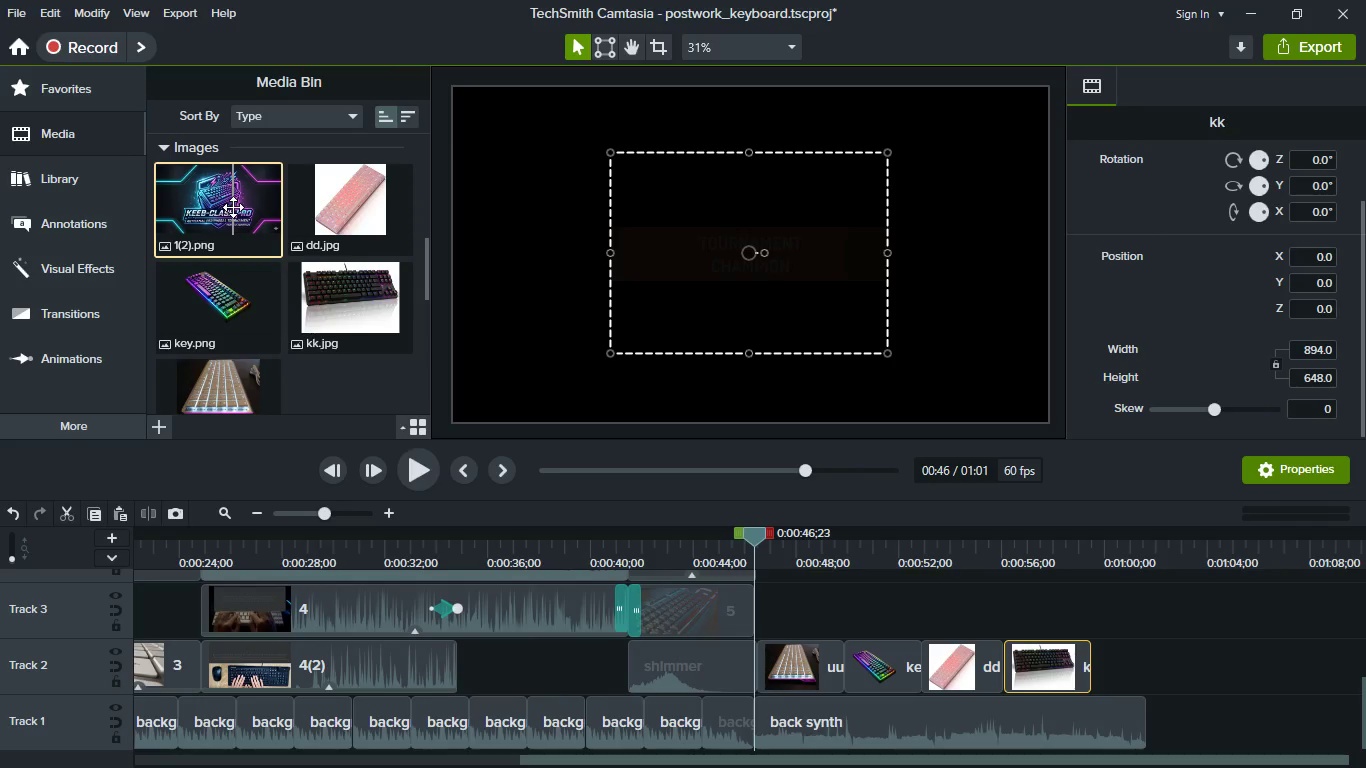 
left_click_drag(start_coordinate=[233, 207], to_coordinate=[1138, 661])
 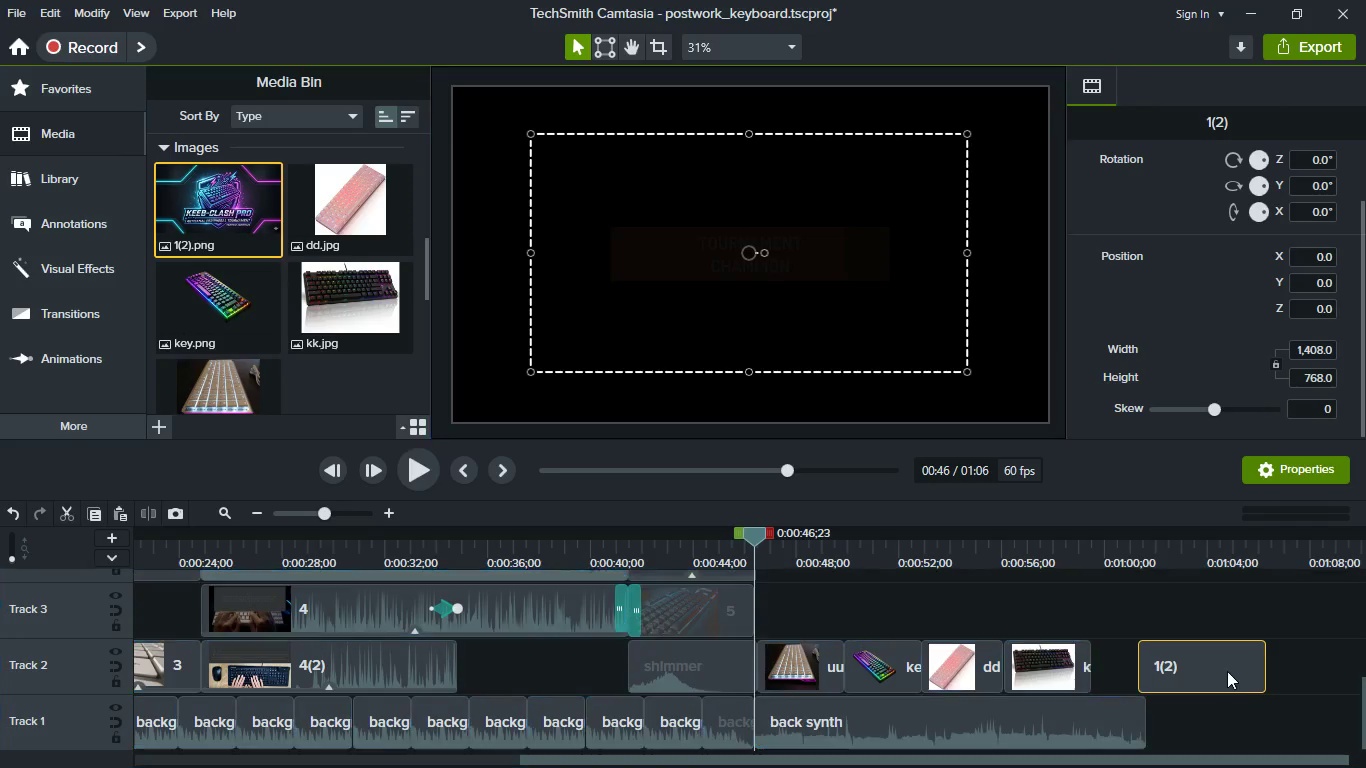 
left_click_drag(start_coordinate=[1227, 671], to_coordinate=[1105, 659])
 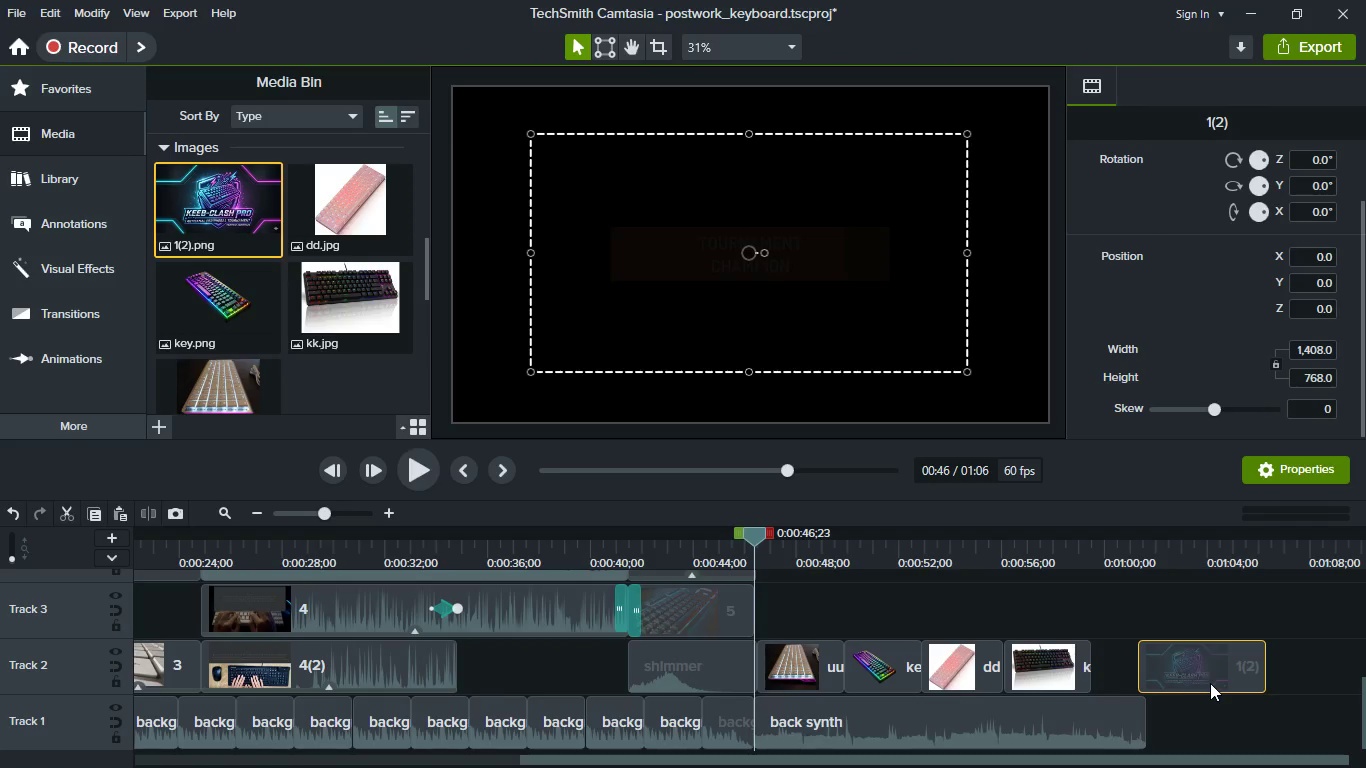 
left_click_drag(start_coordinate=[1212, 683], to_coordinate=[1122, 665])
 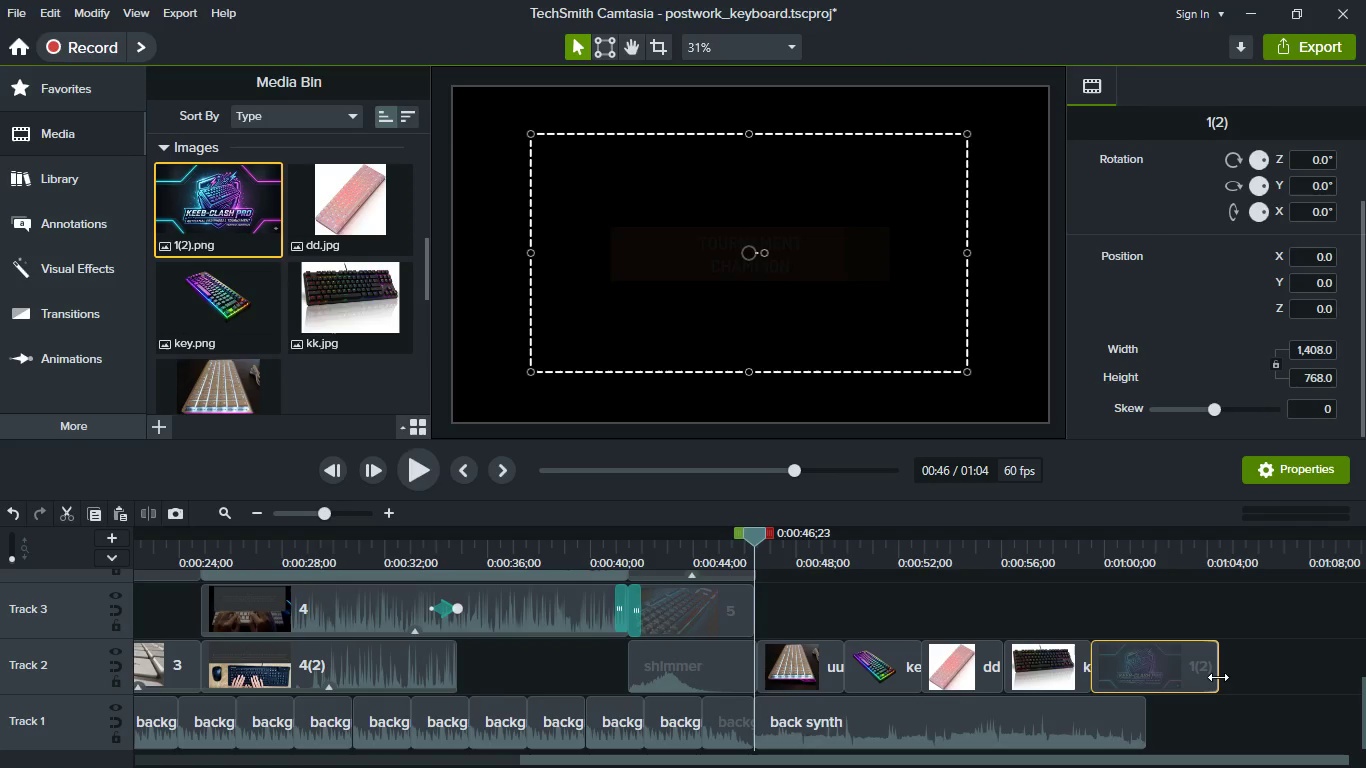 
left_click_drag(start_coordinate=[1218, 677], to_coordinate=[1149, 677])
 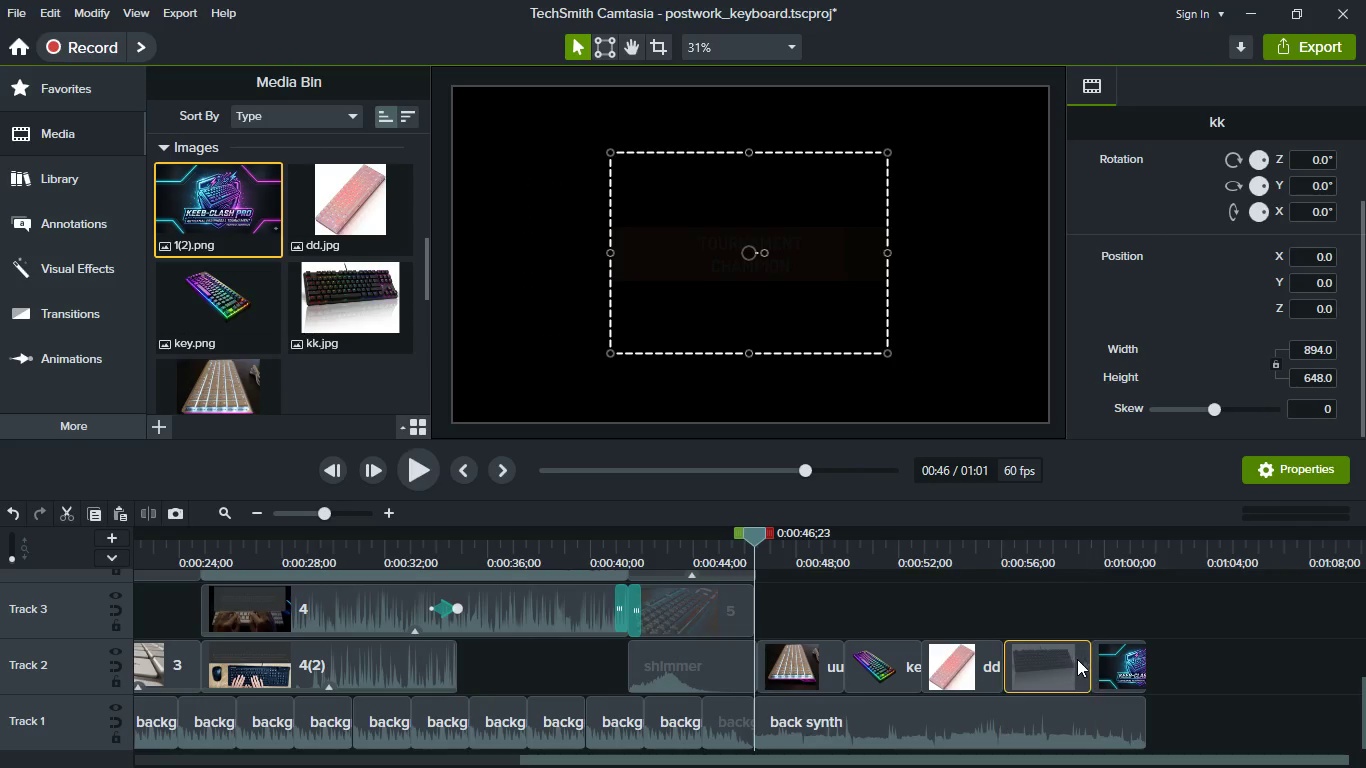 
left_click_drag(start_coordinate=[1087, 677], to_coordinate=[1072, 677])
 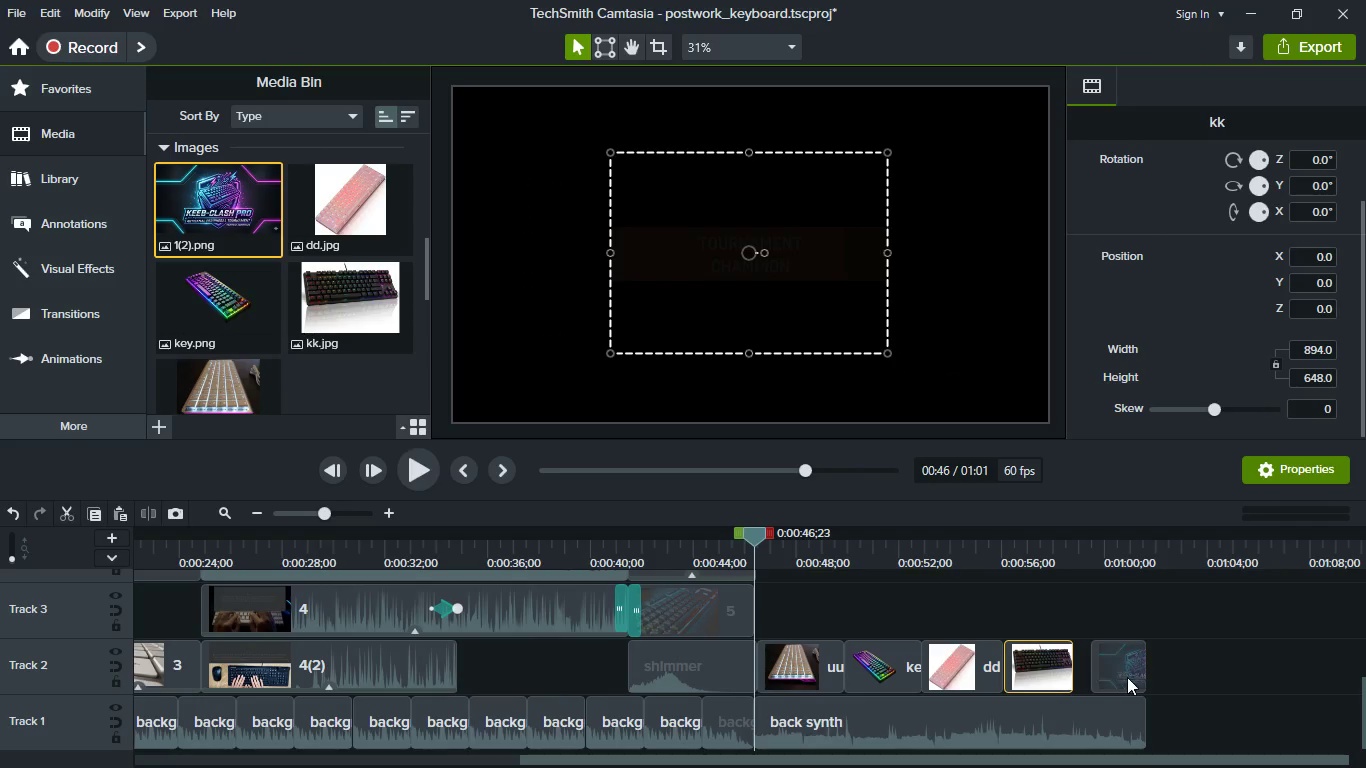 
left_click_drag(start_coordinate=[1127, 677], to_coordinate=[1079, 670])
 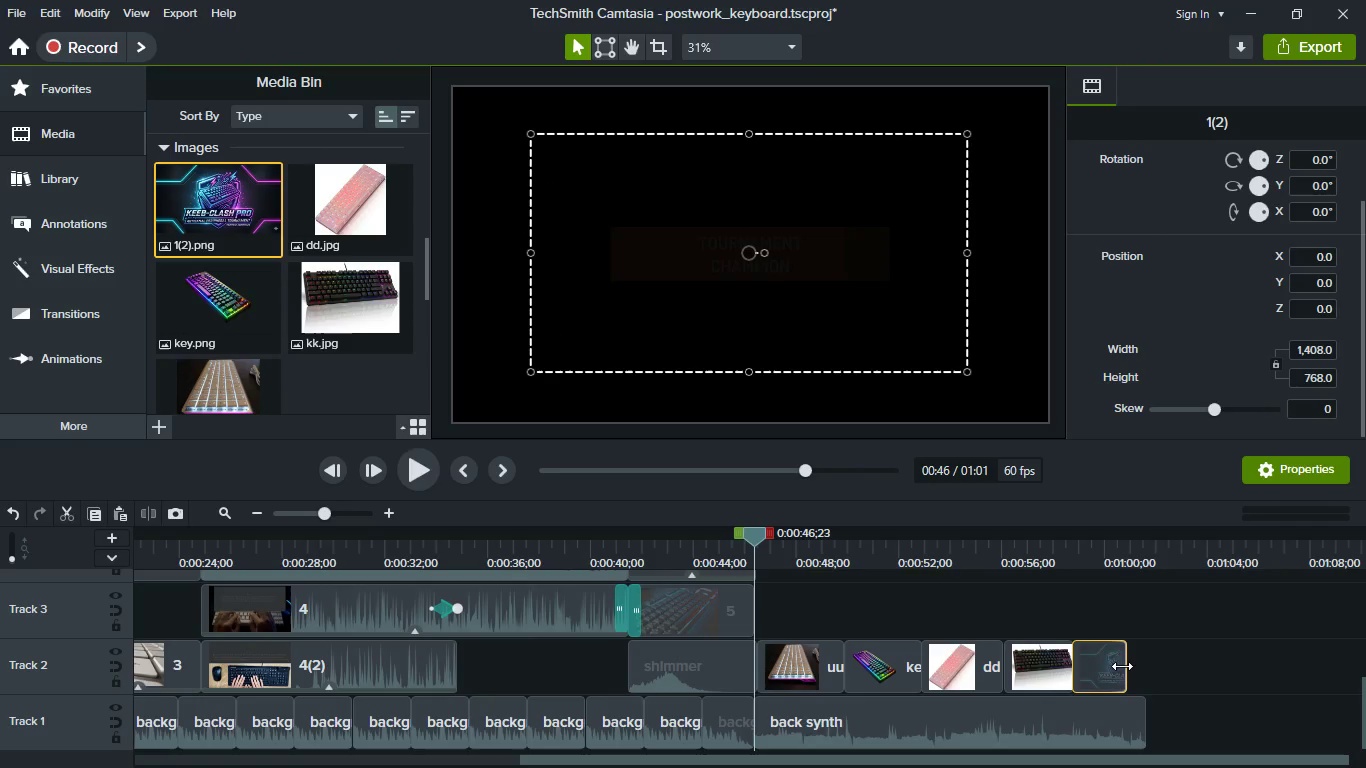 
left_click_drag(start_coordinate=[1122, 666], to_coordinate=[1148, 672])
 